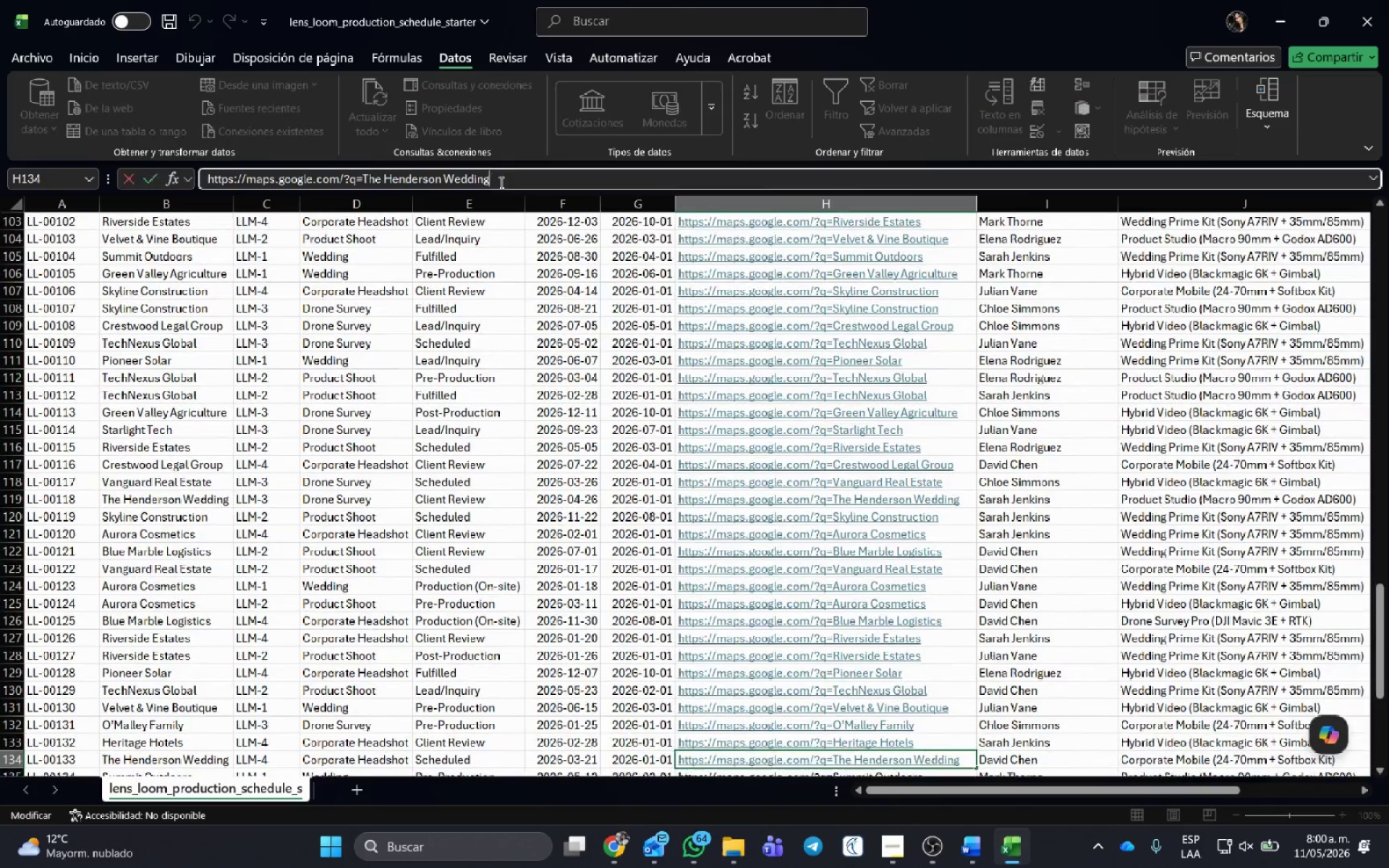 
key(Enter)
 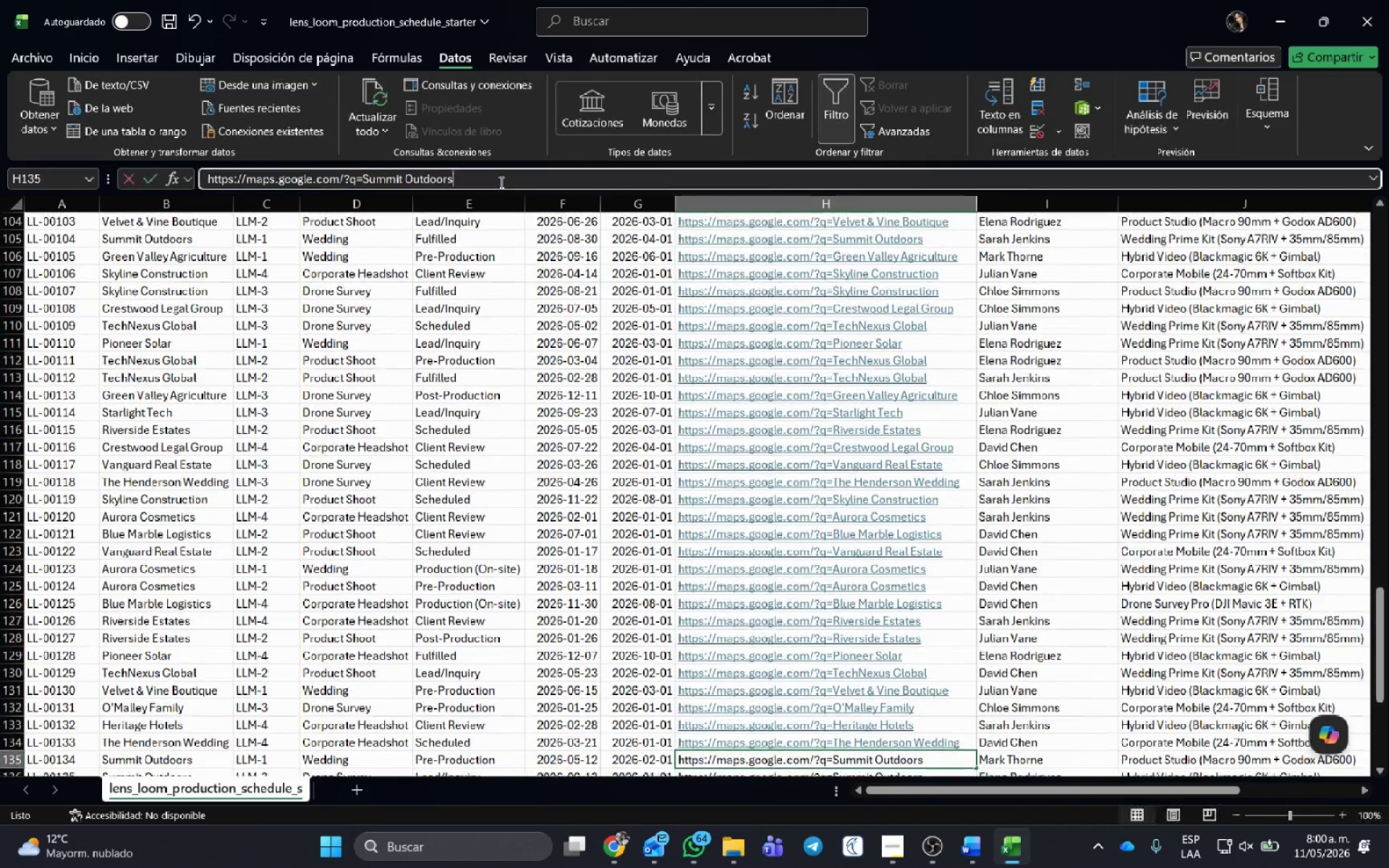 
left_click([500, 182])
 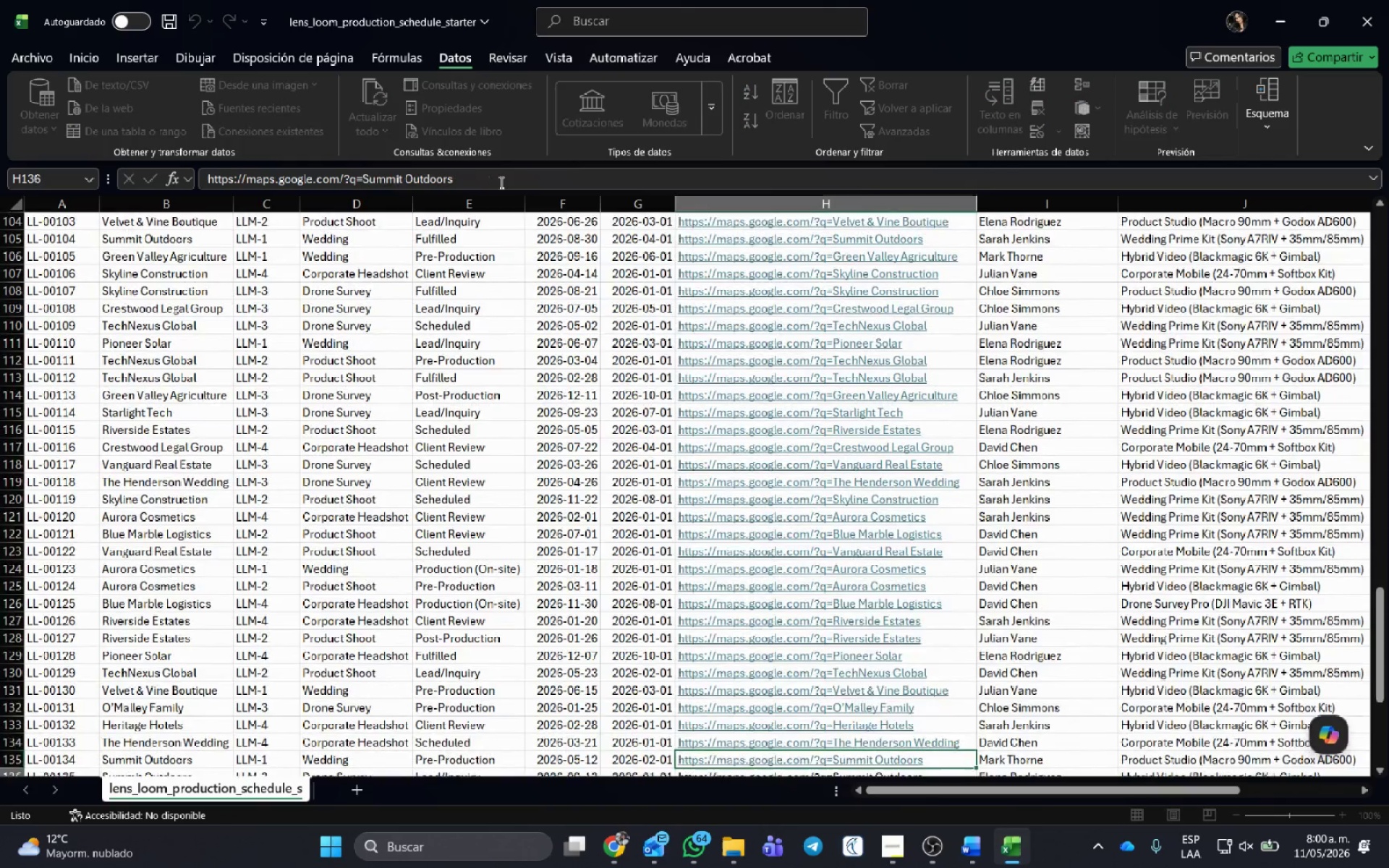 
key(Enter)
 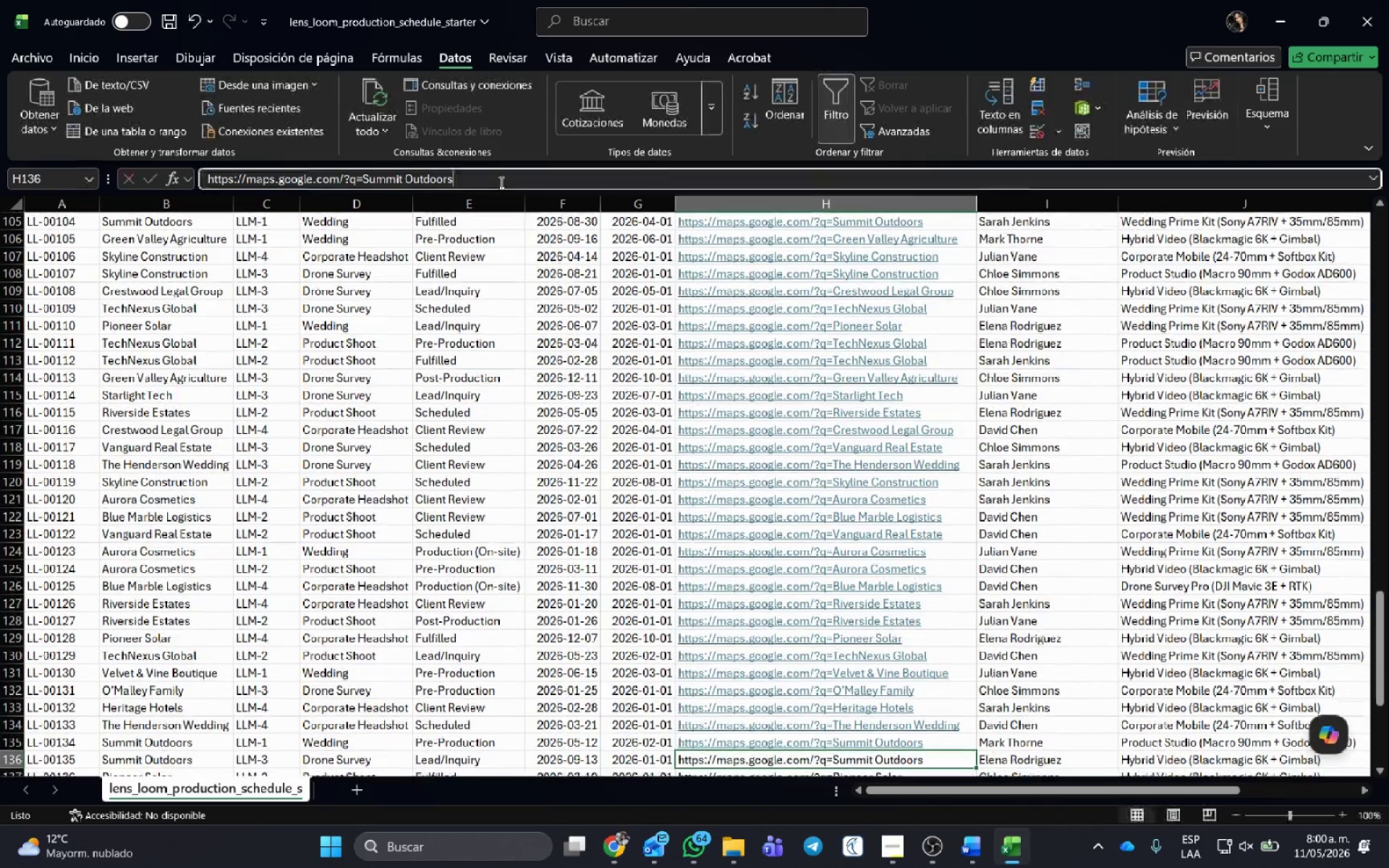 
left_click([500, 182])
 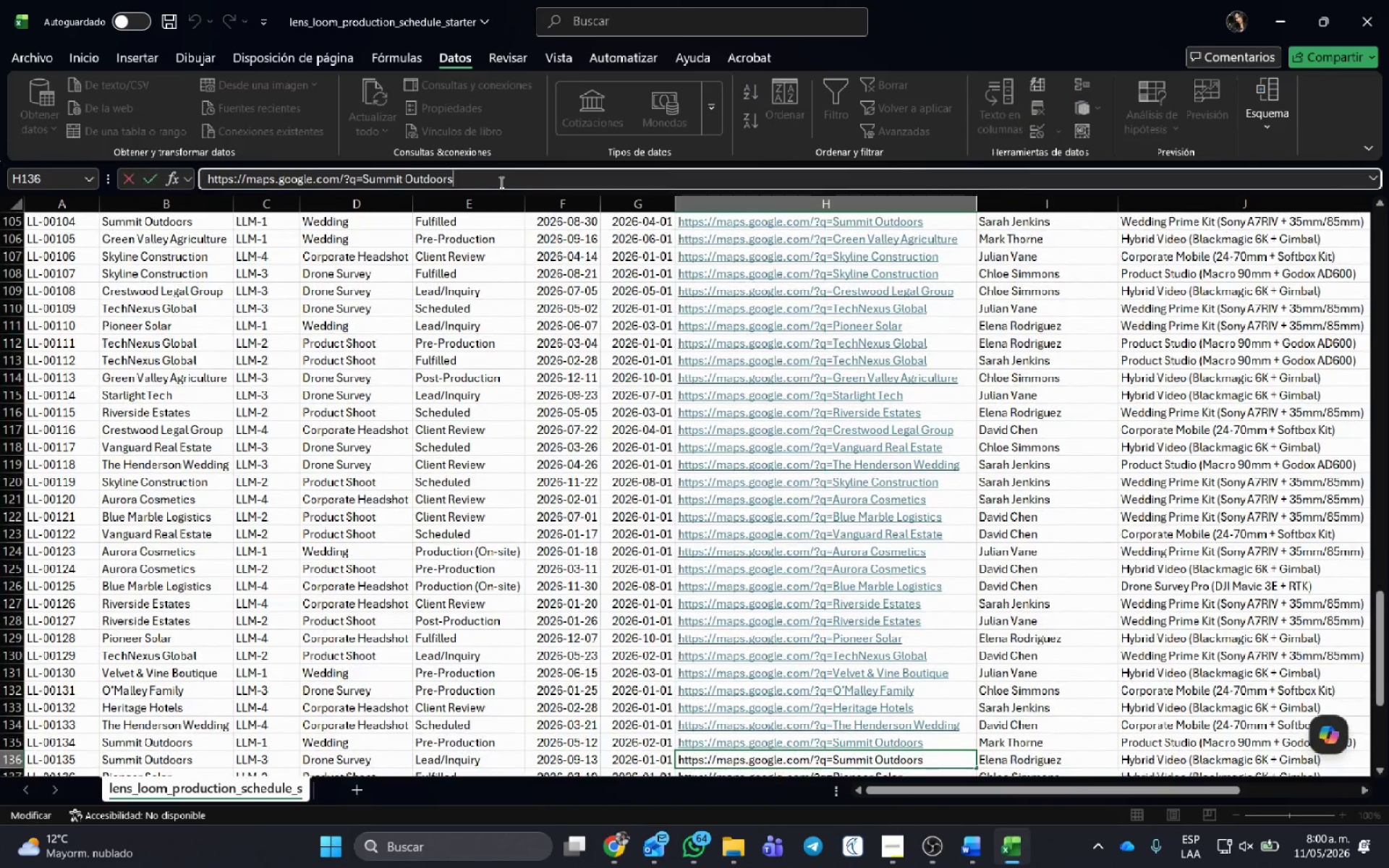 
key(Enter)
 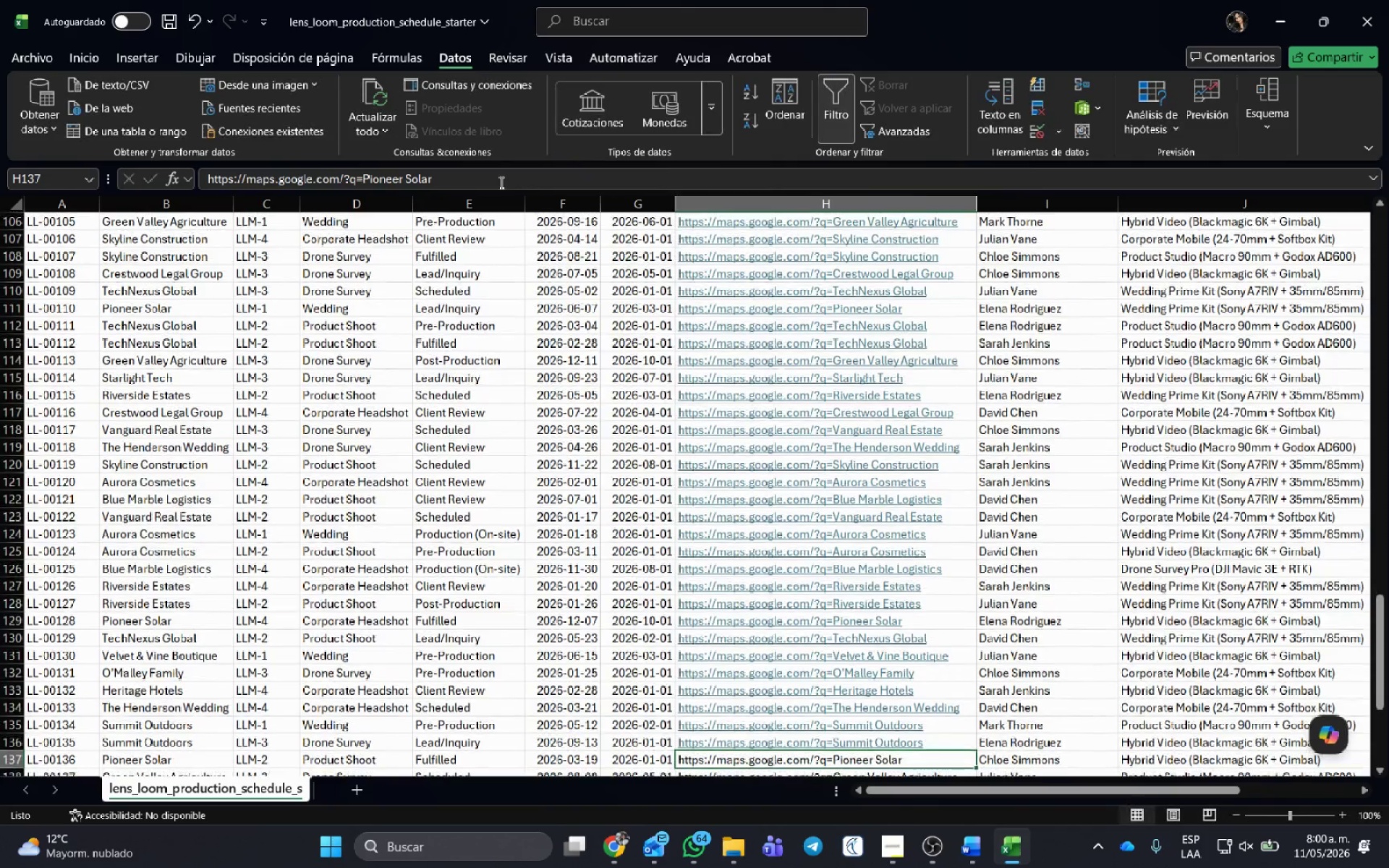 
left_click([500, 182])
 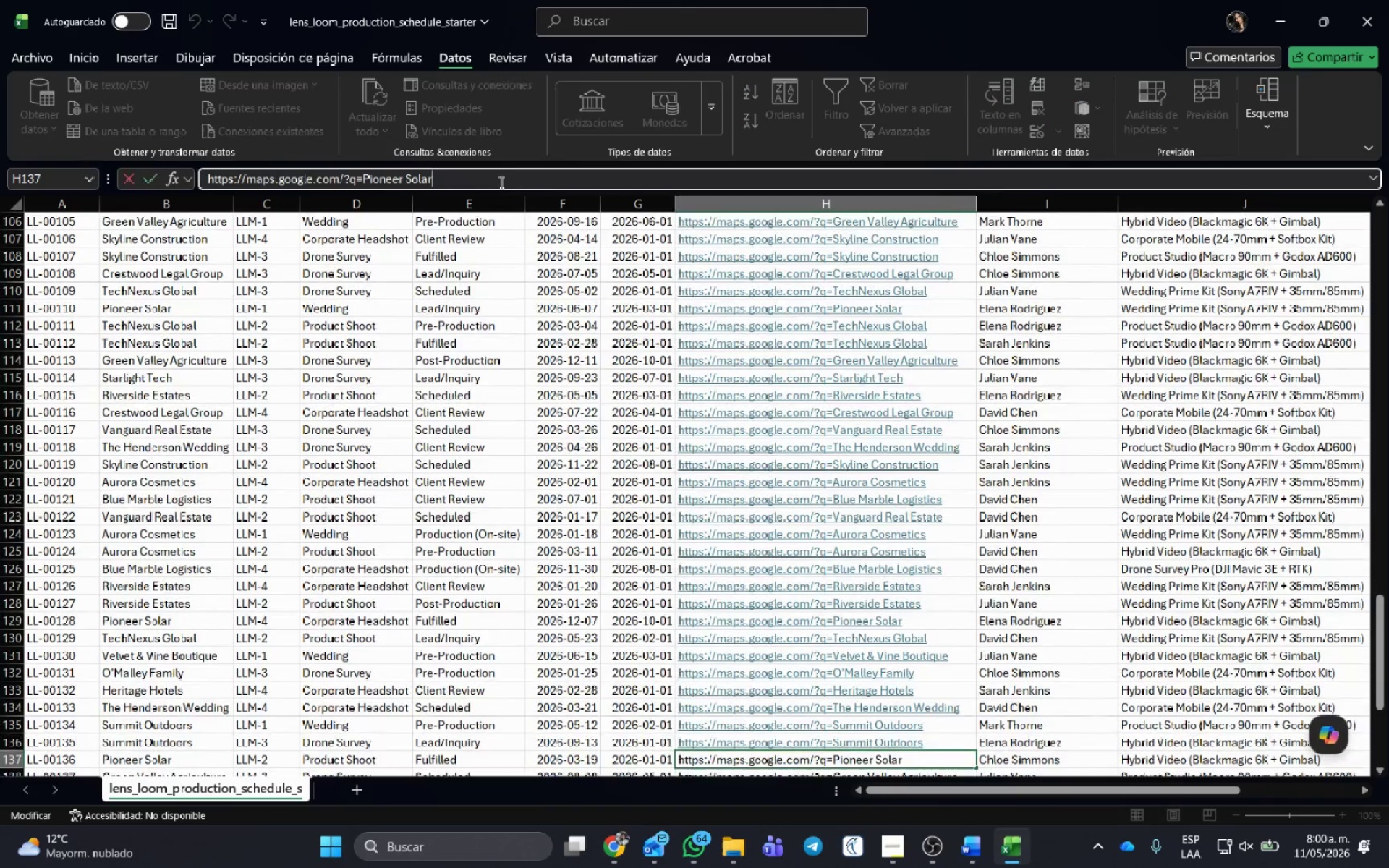 
key(Enter)
 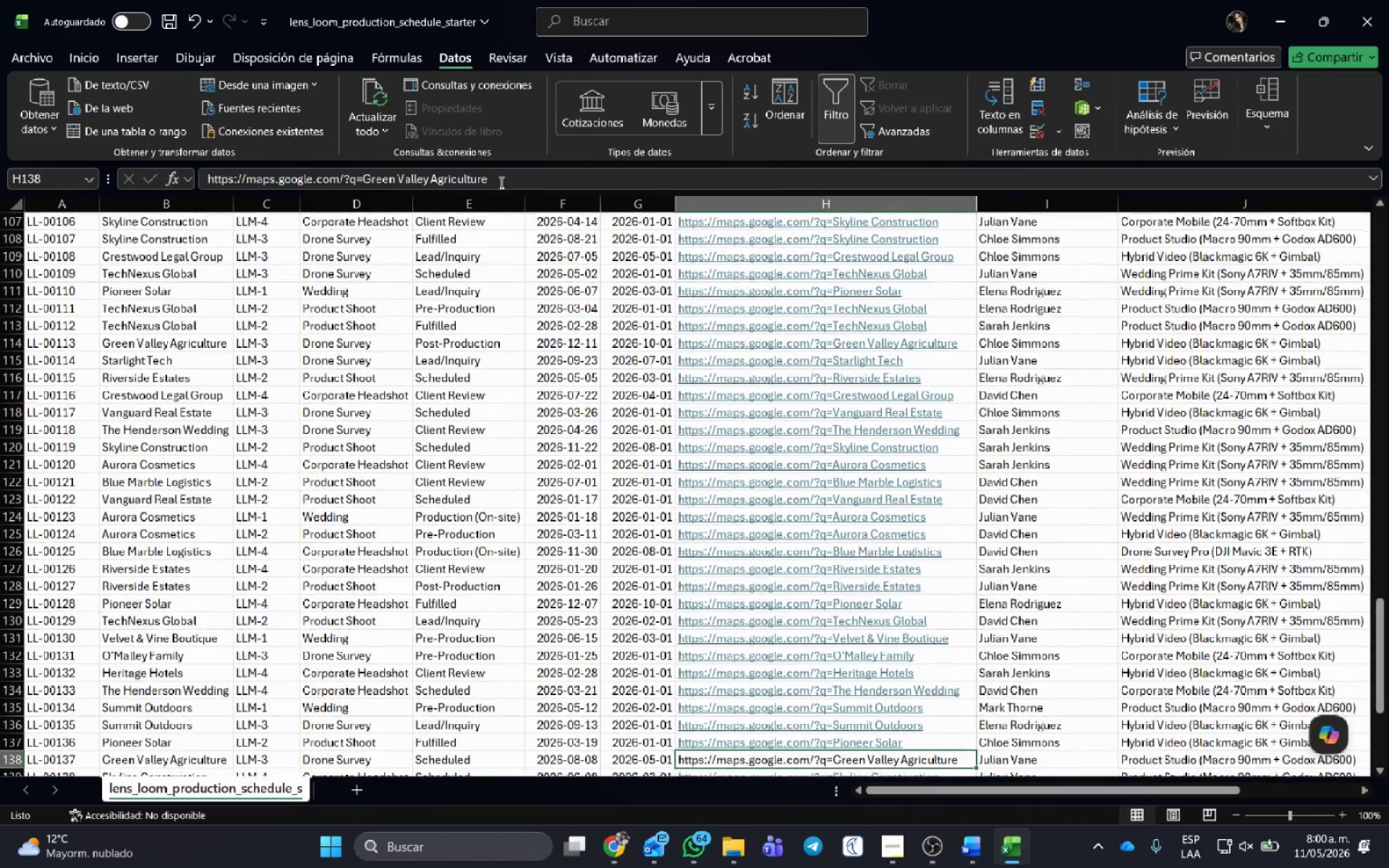 
left_click([500, 182])
 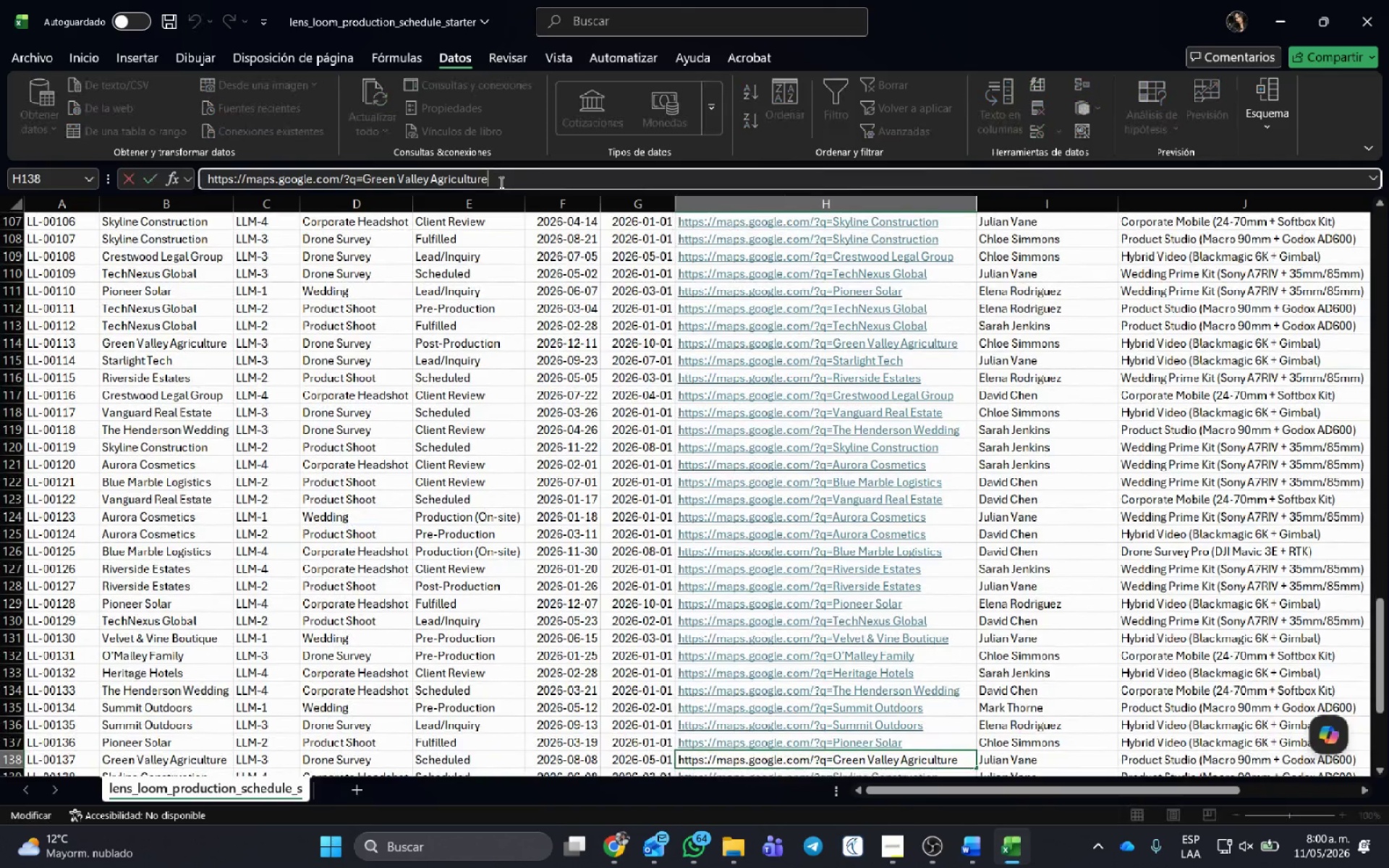 
key(Enter)
 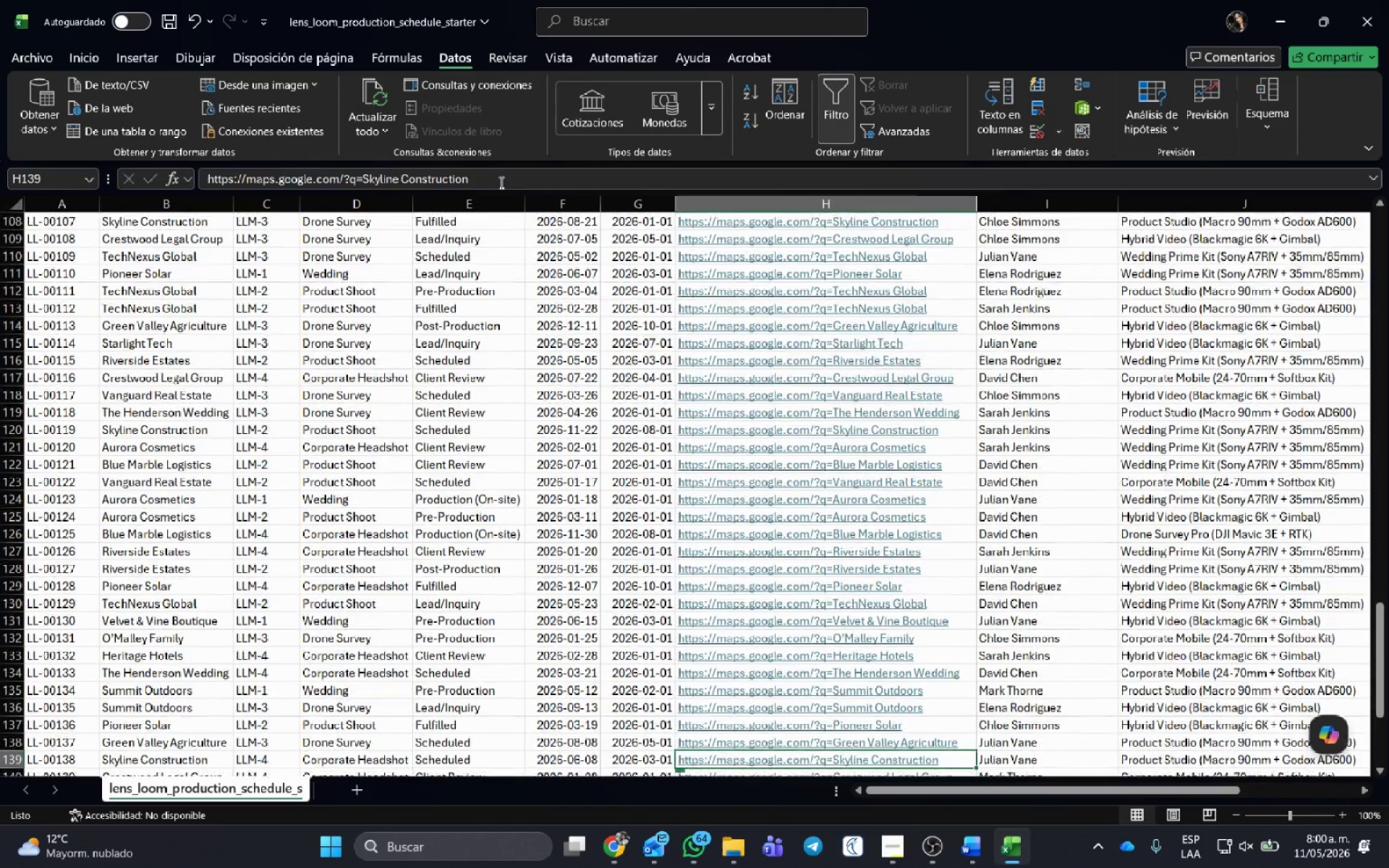 
left_click([500, 182])
 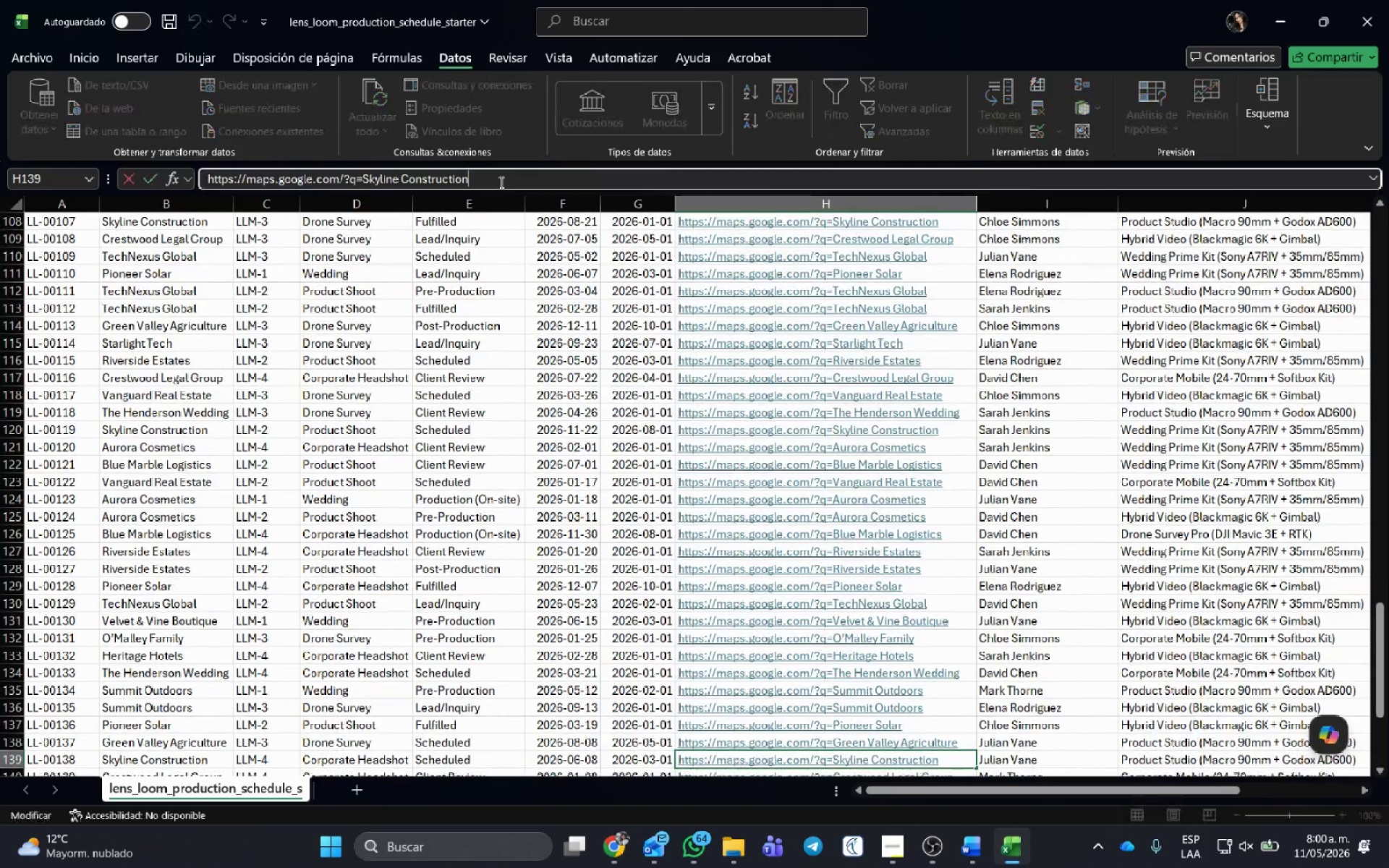 
key(Enter)
 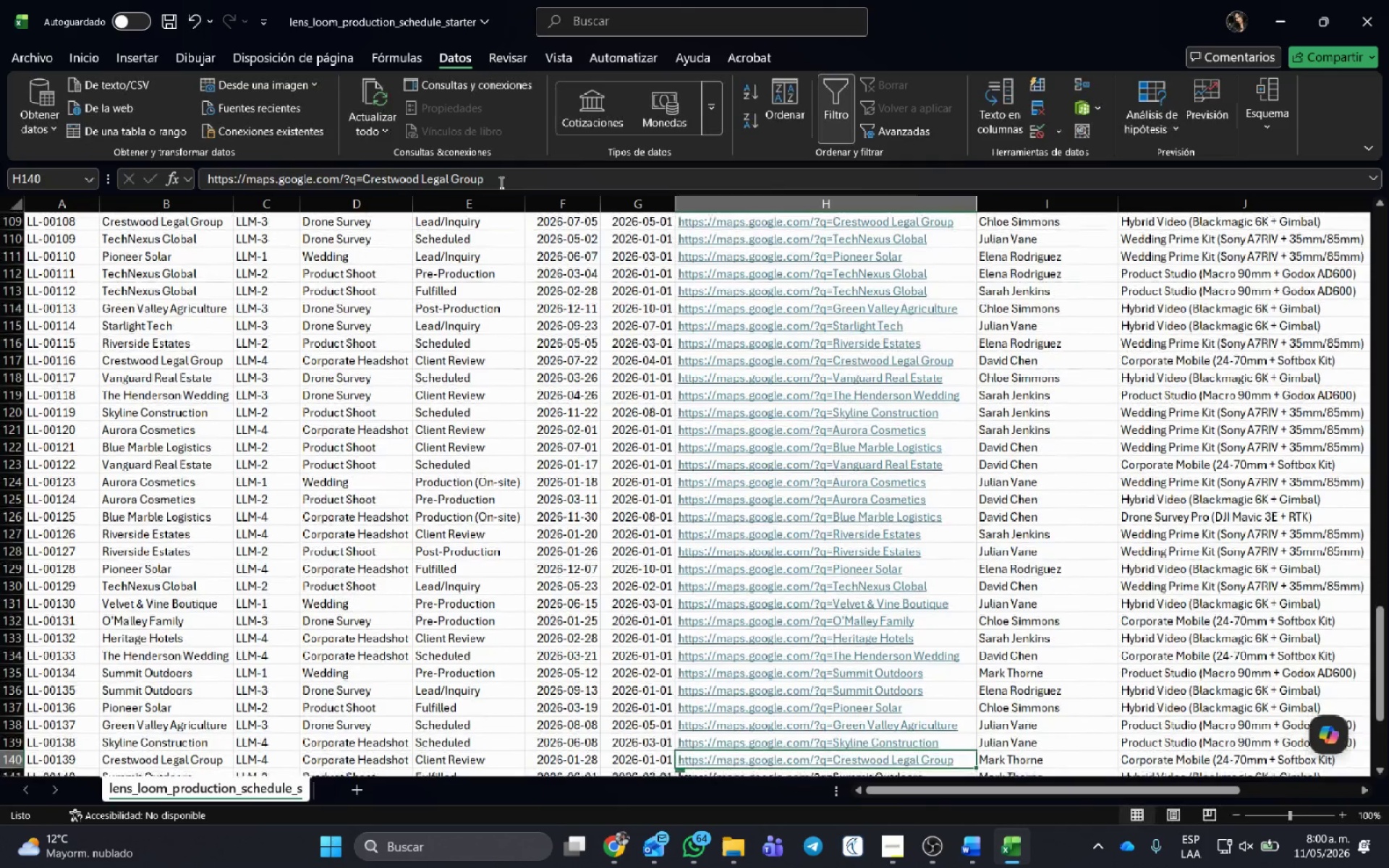 
left_click([500, 182])
 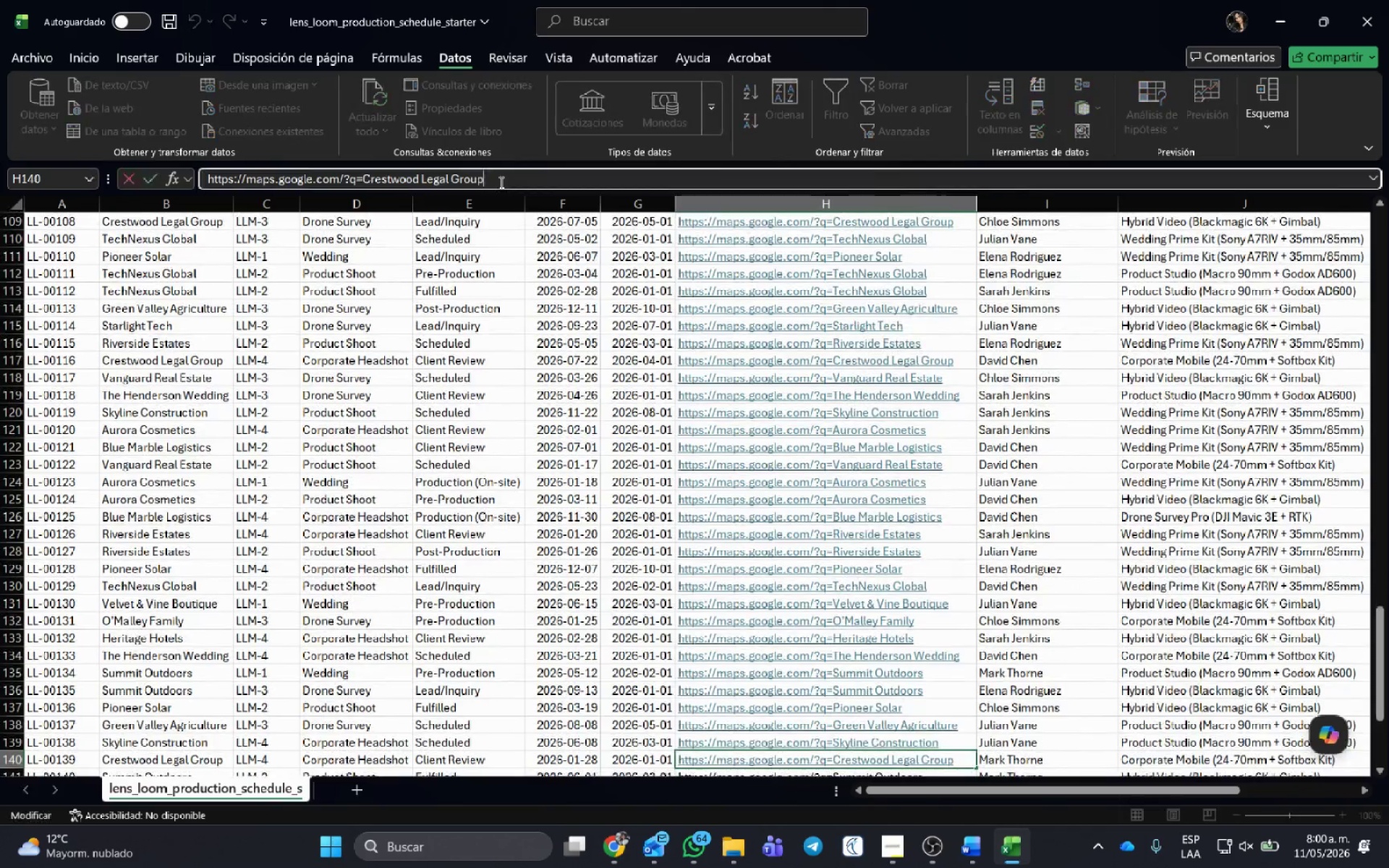 
key(Enter)
 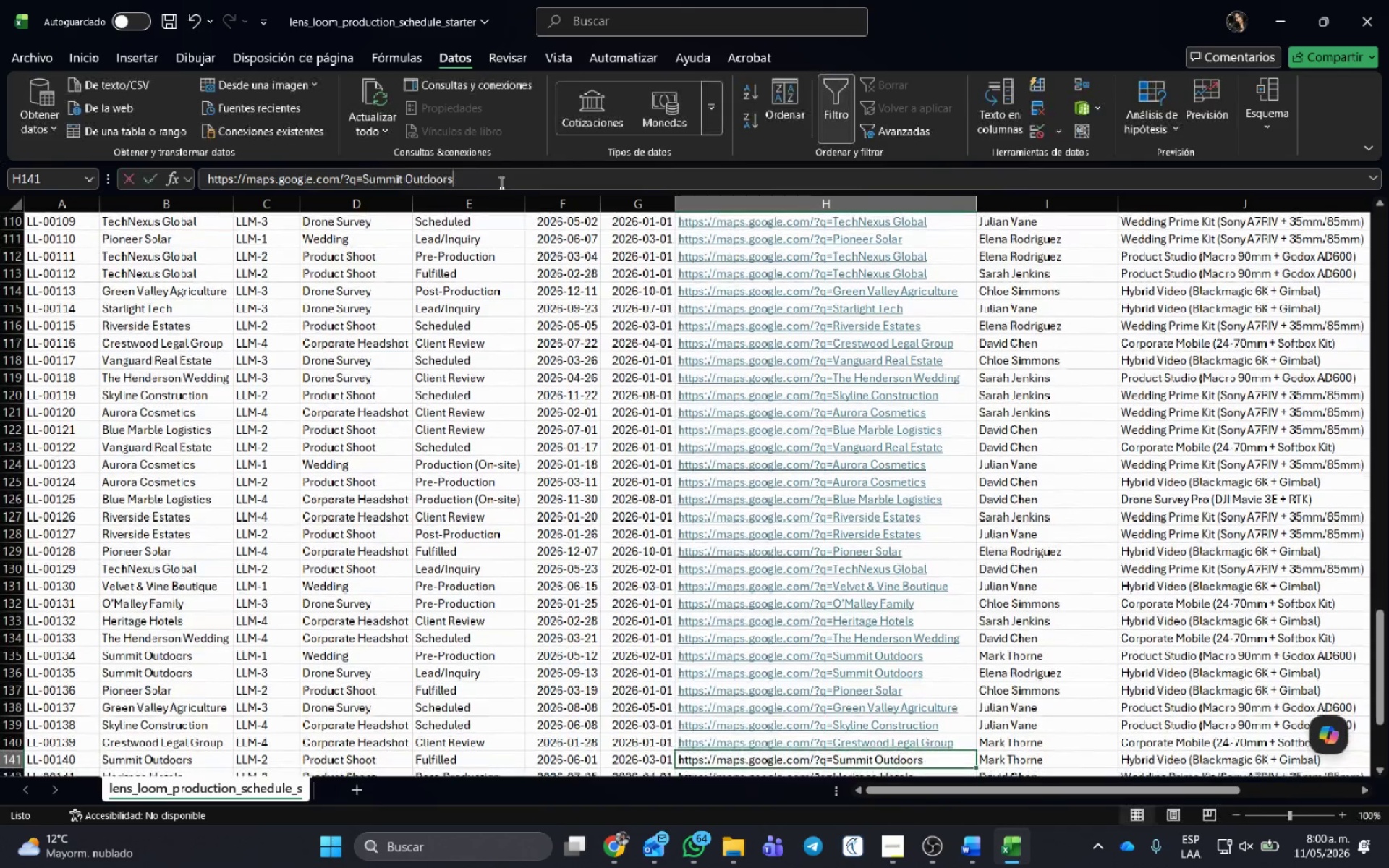 
left_click([500, 182])
 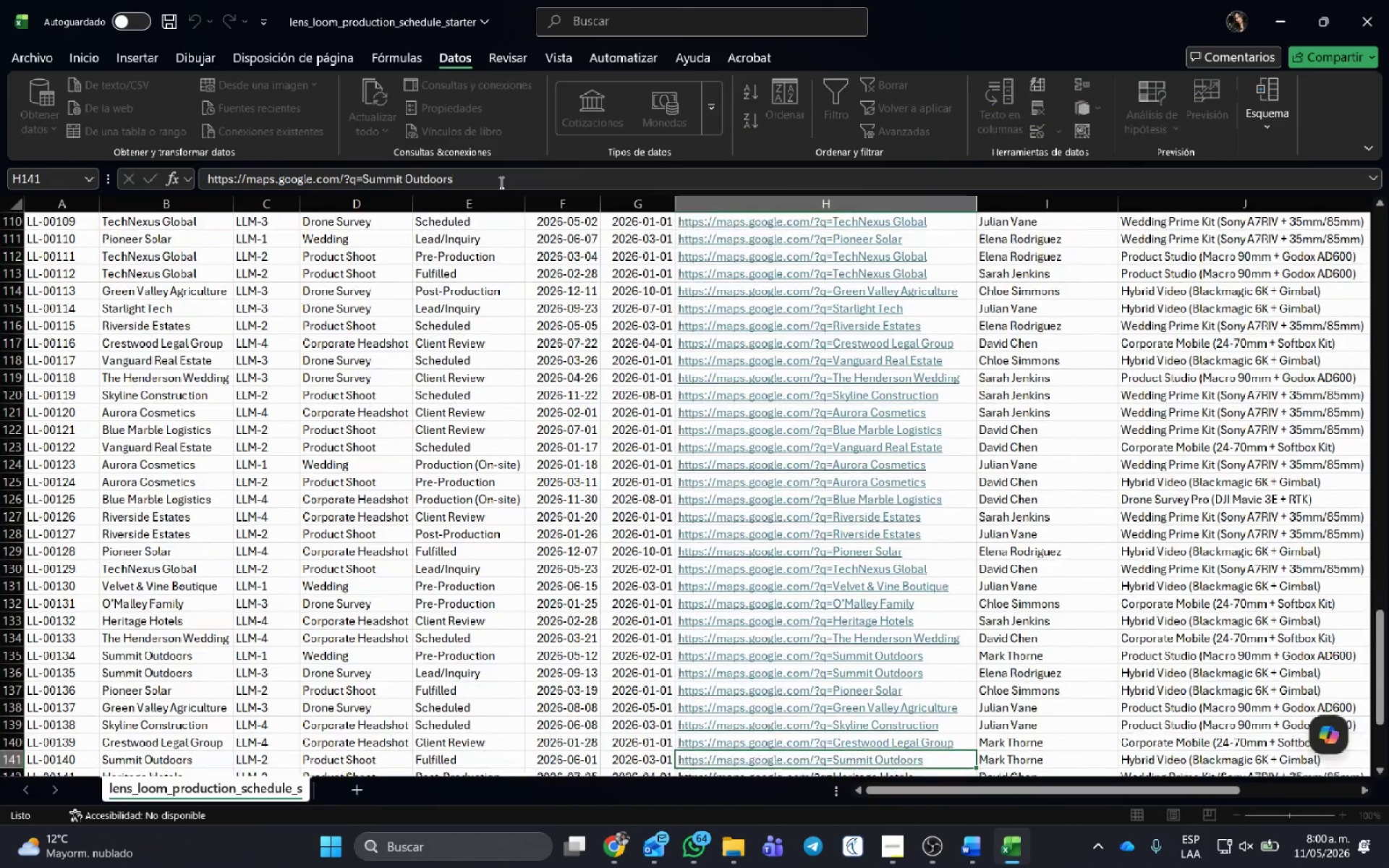 
key(Enter)
 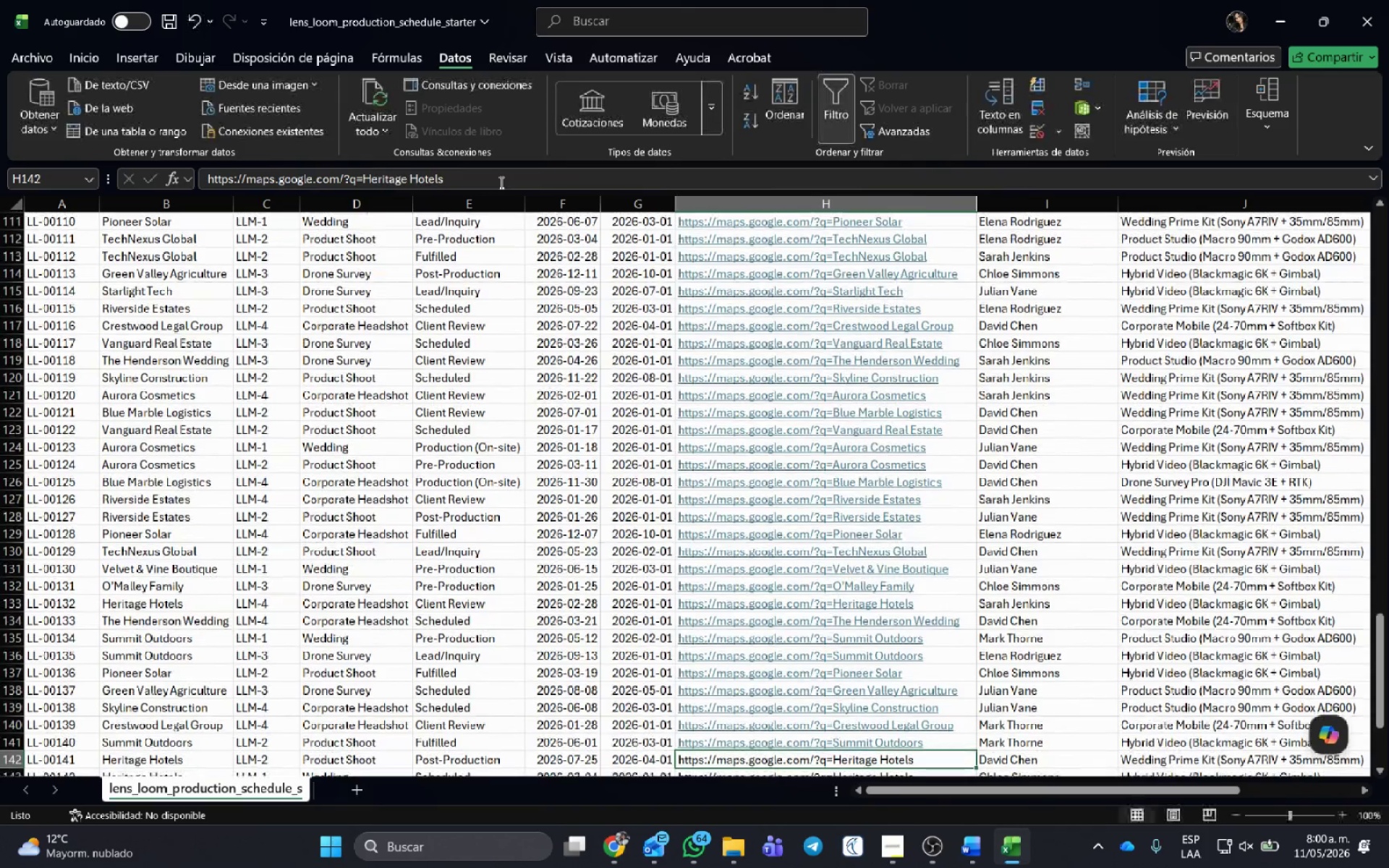 
left_click([500, 182])
 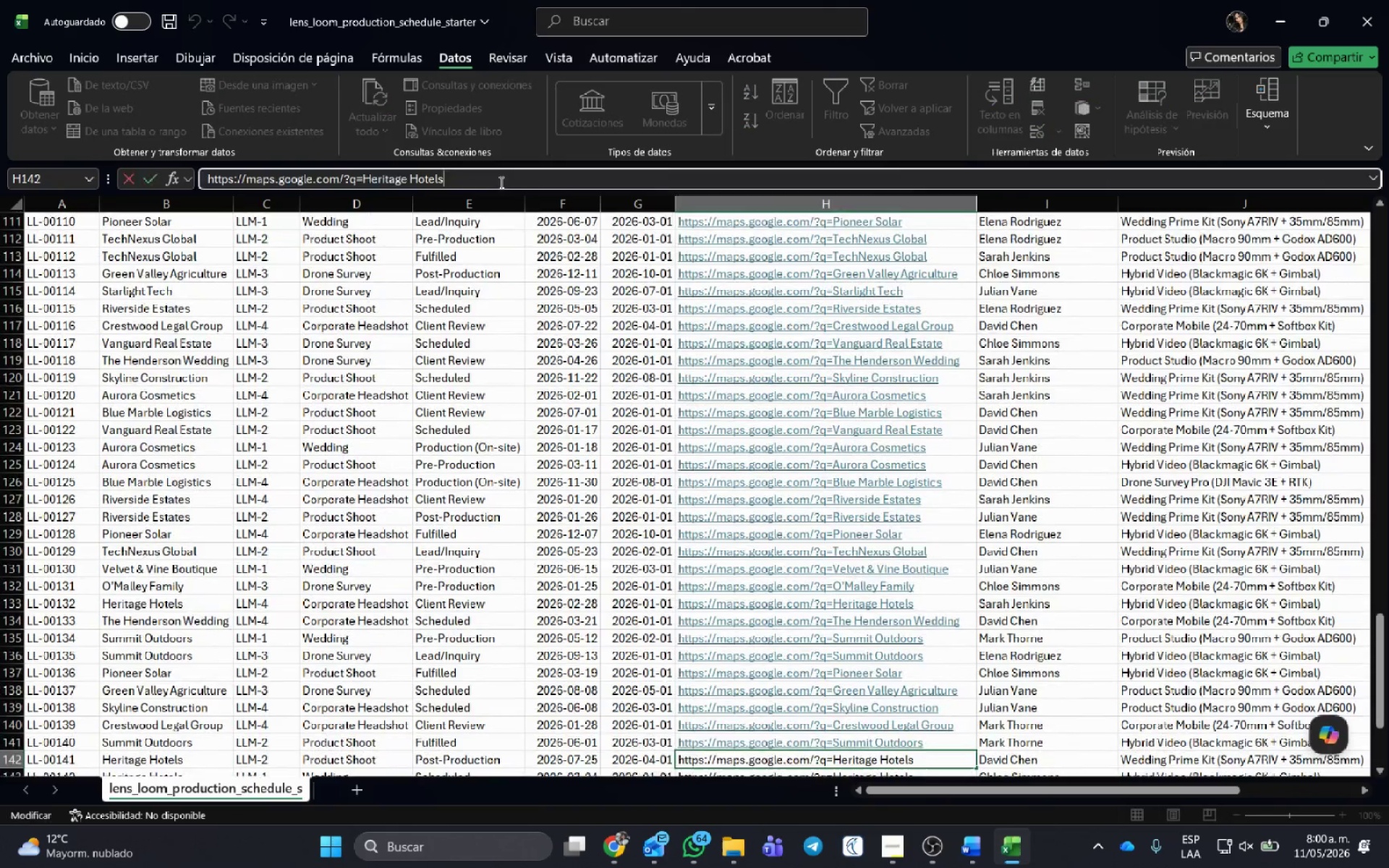 
key(Enter)
 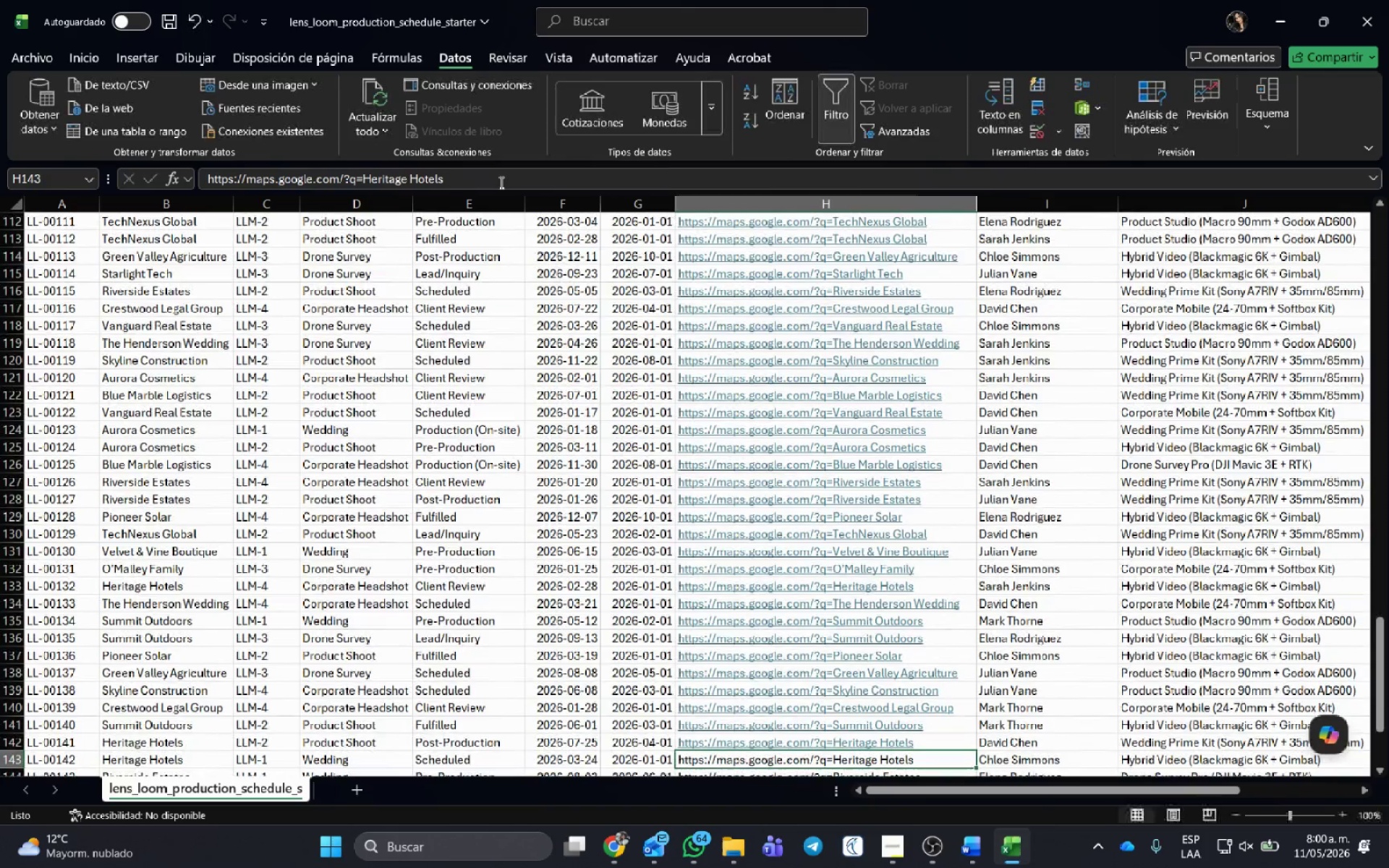 
left_click([500, 182])
 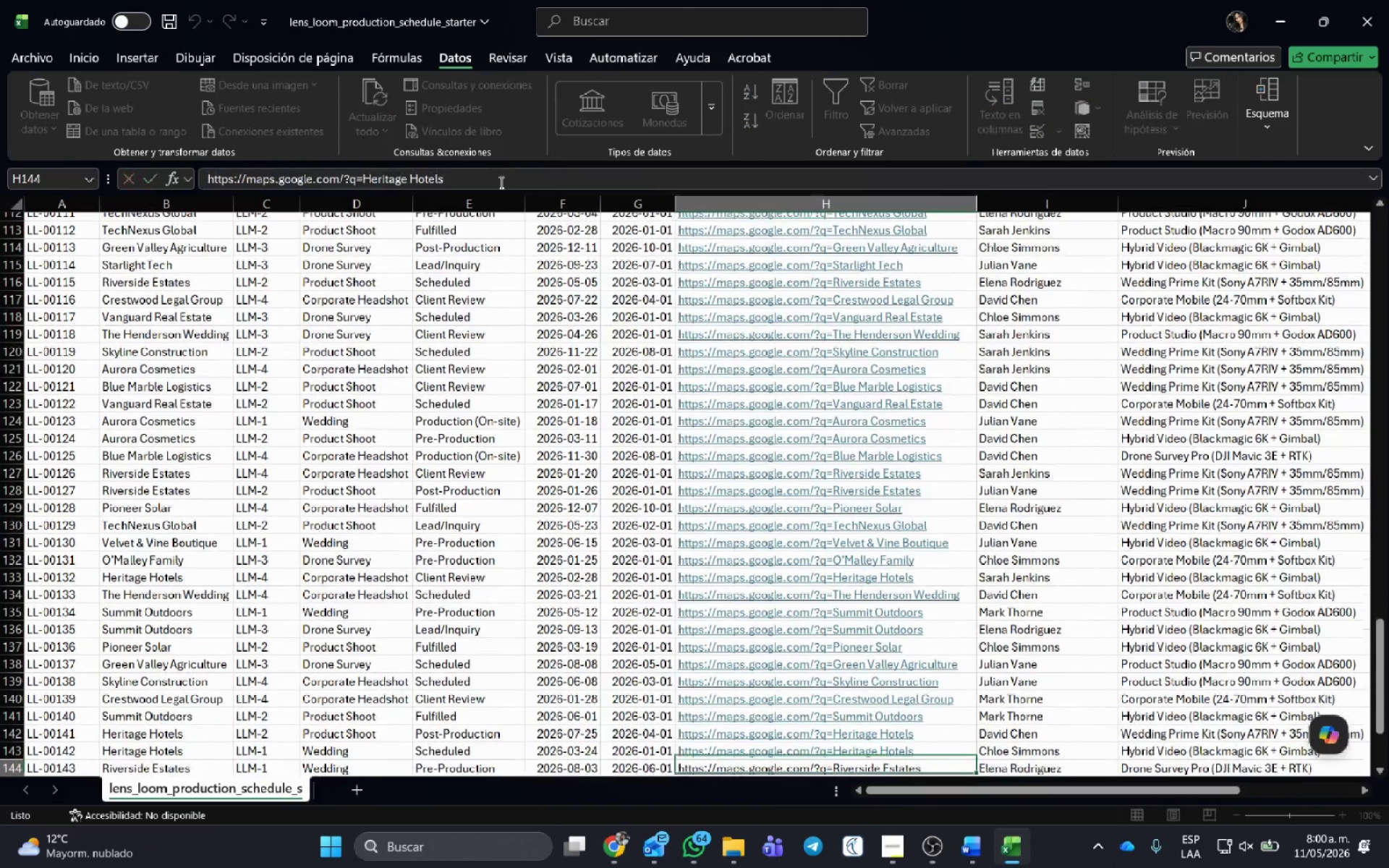 
key(Enter)
 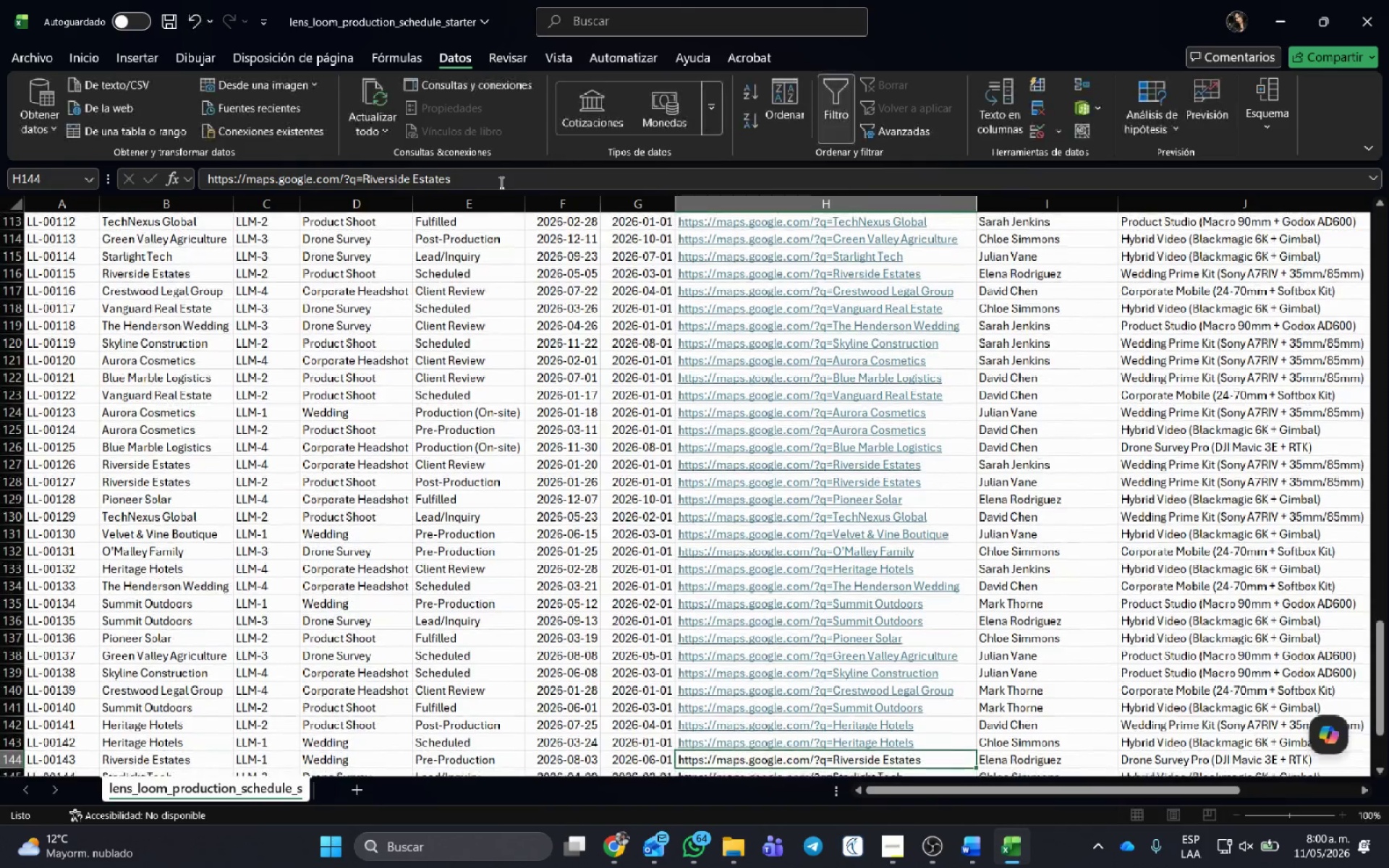 
left_click([500, 182])
 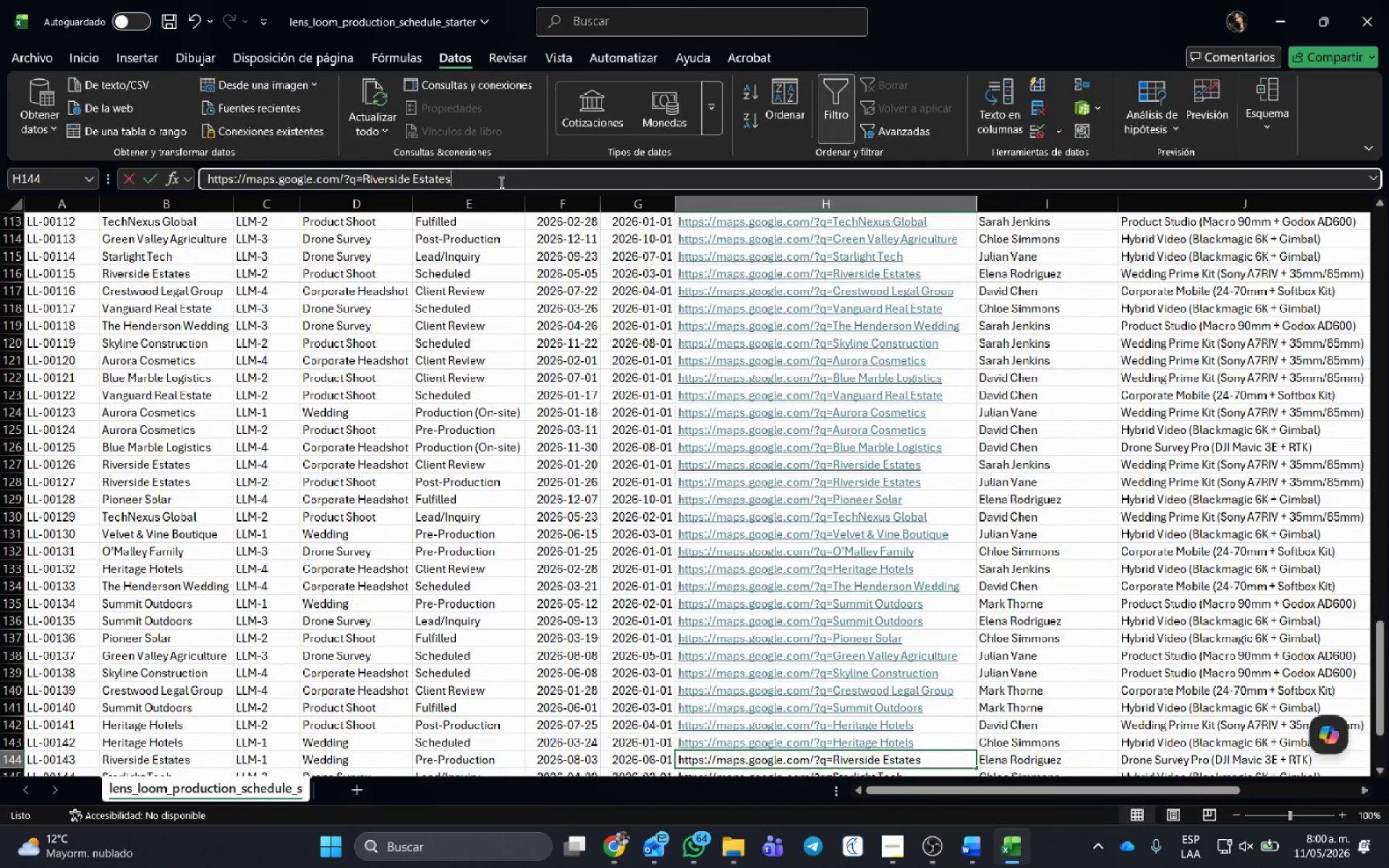 
key(Enter)
 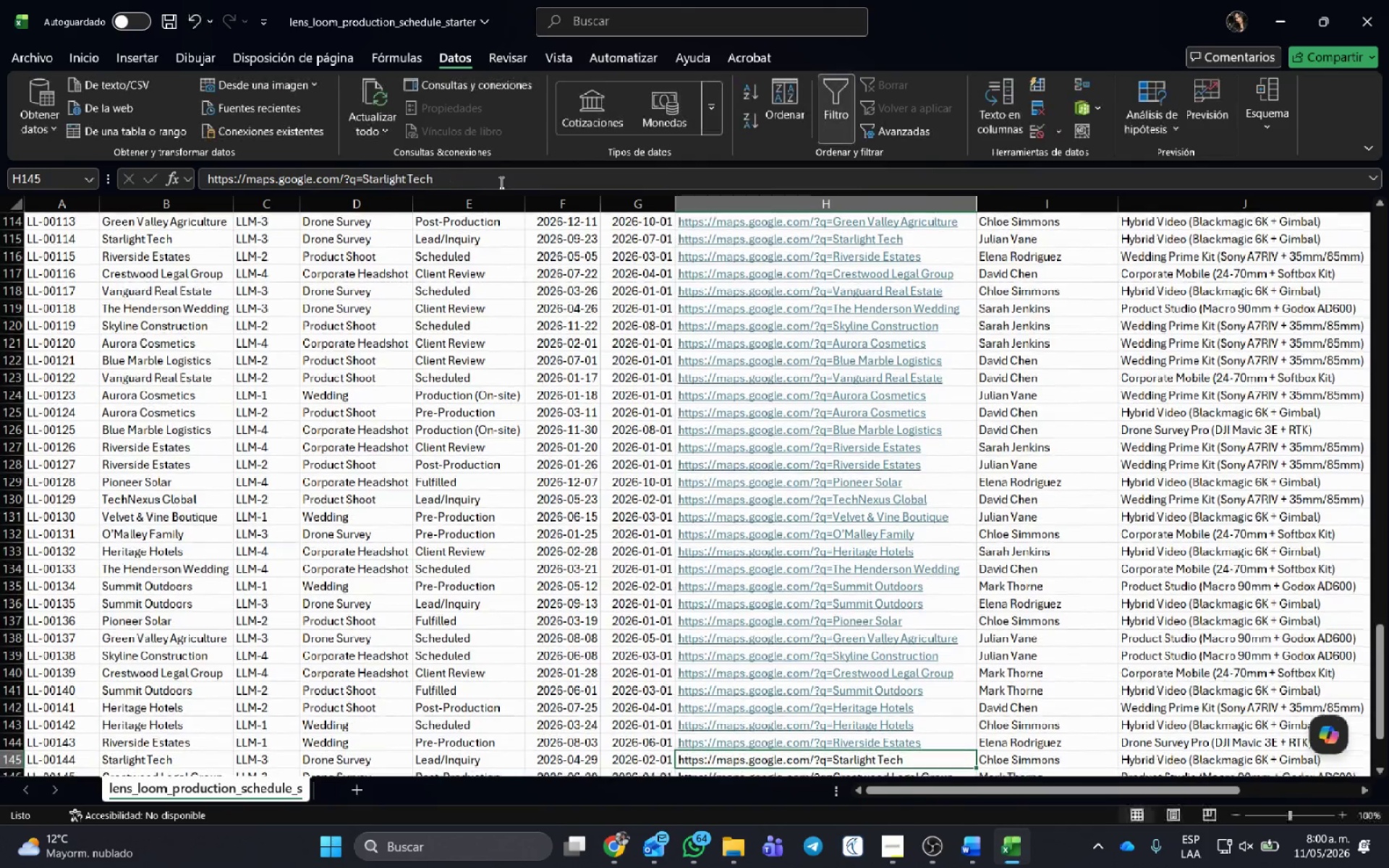 
left_click([500, 182])
 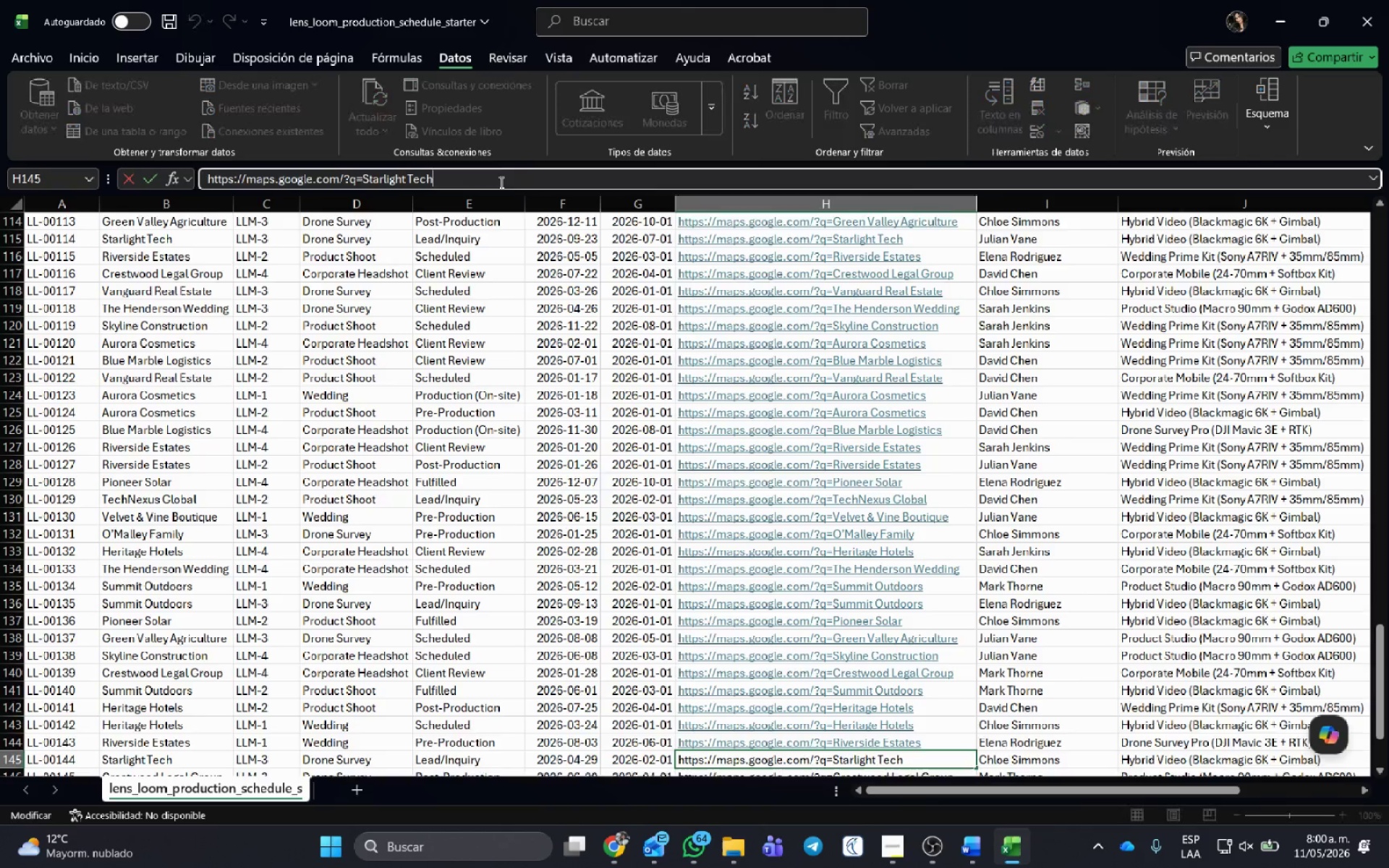 
key(Enter)
 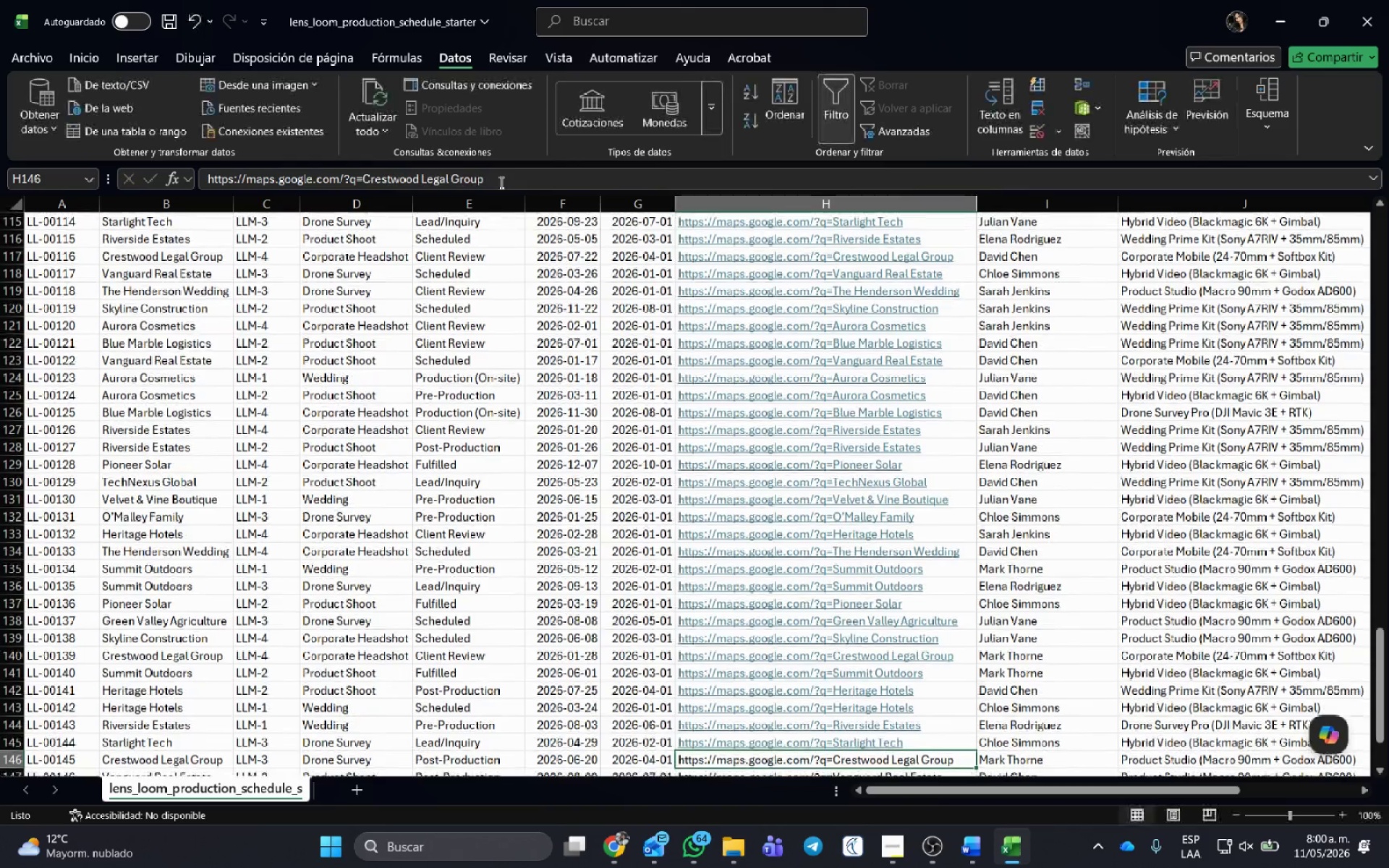 
left_click([500, 182])
 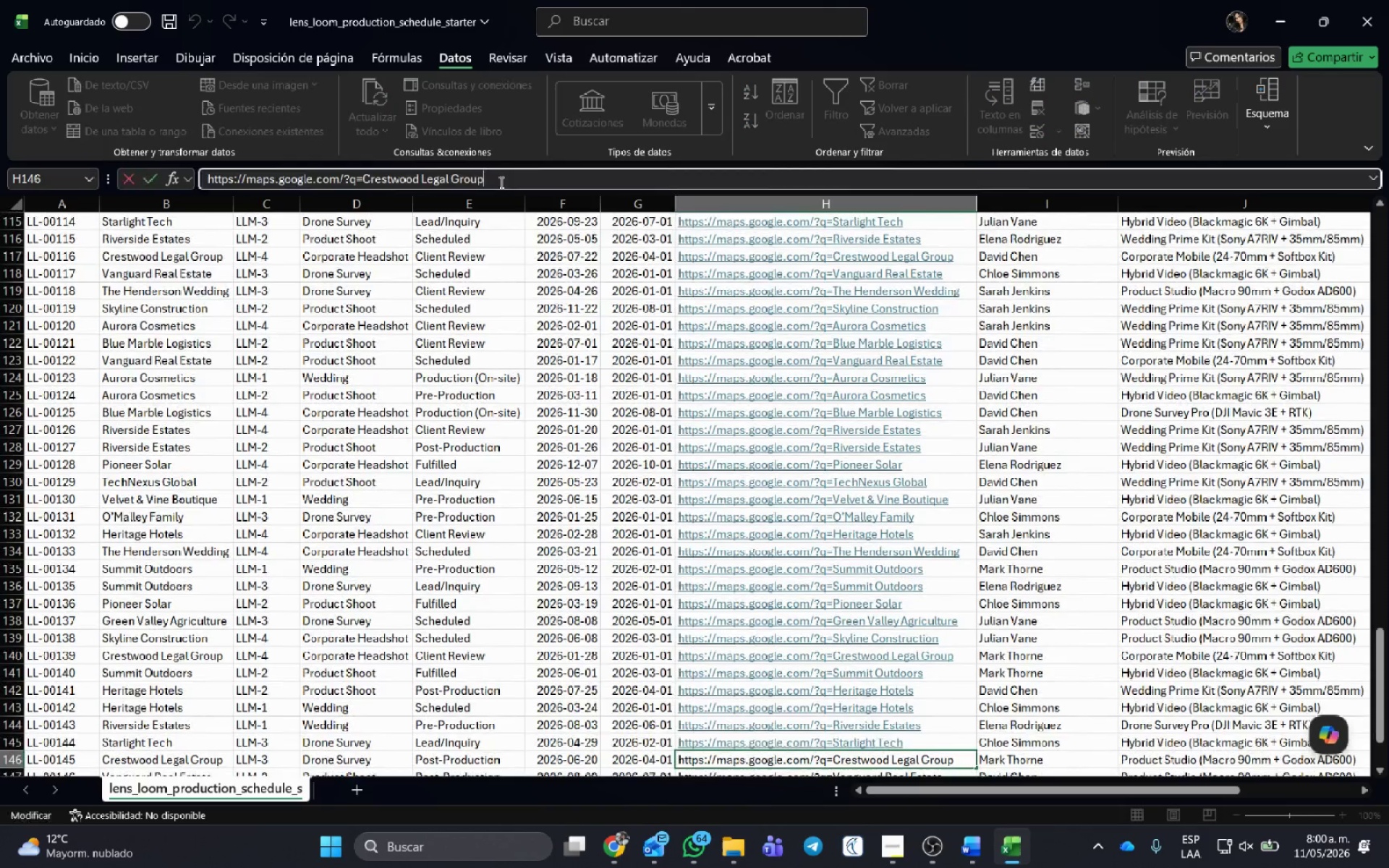 
key(Enter)
 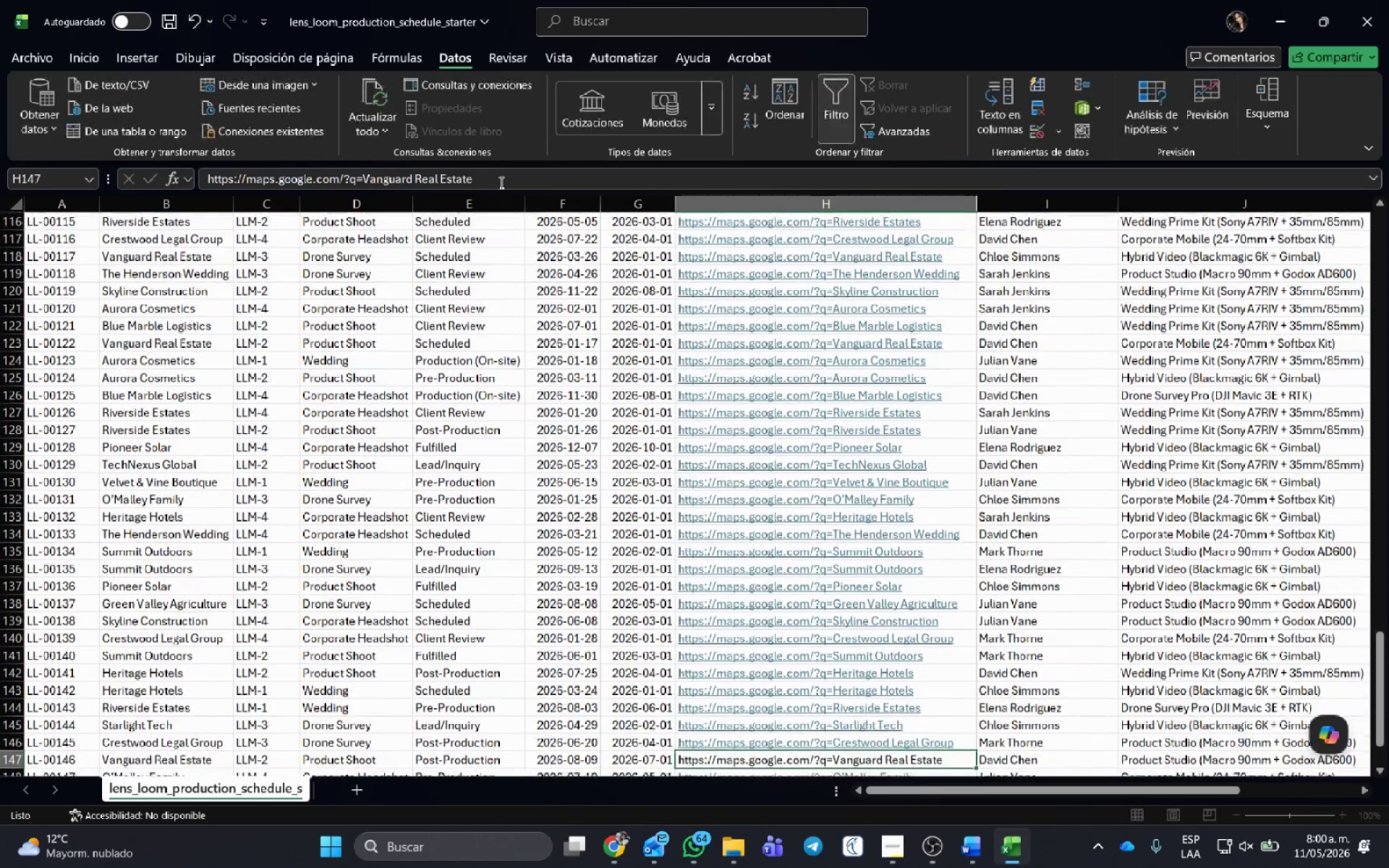 
left_click([500, 182])
 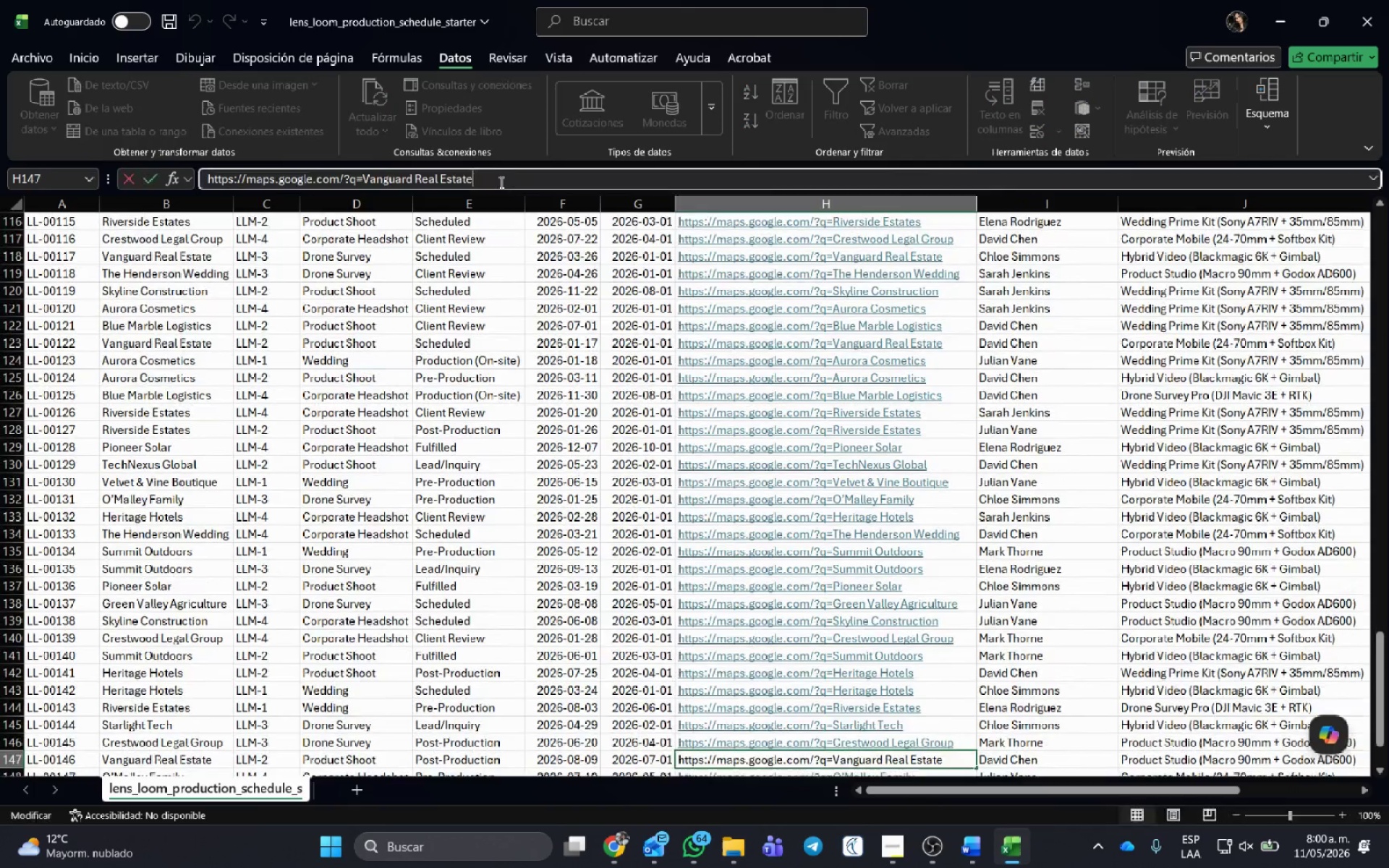 
key(Enter)
 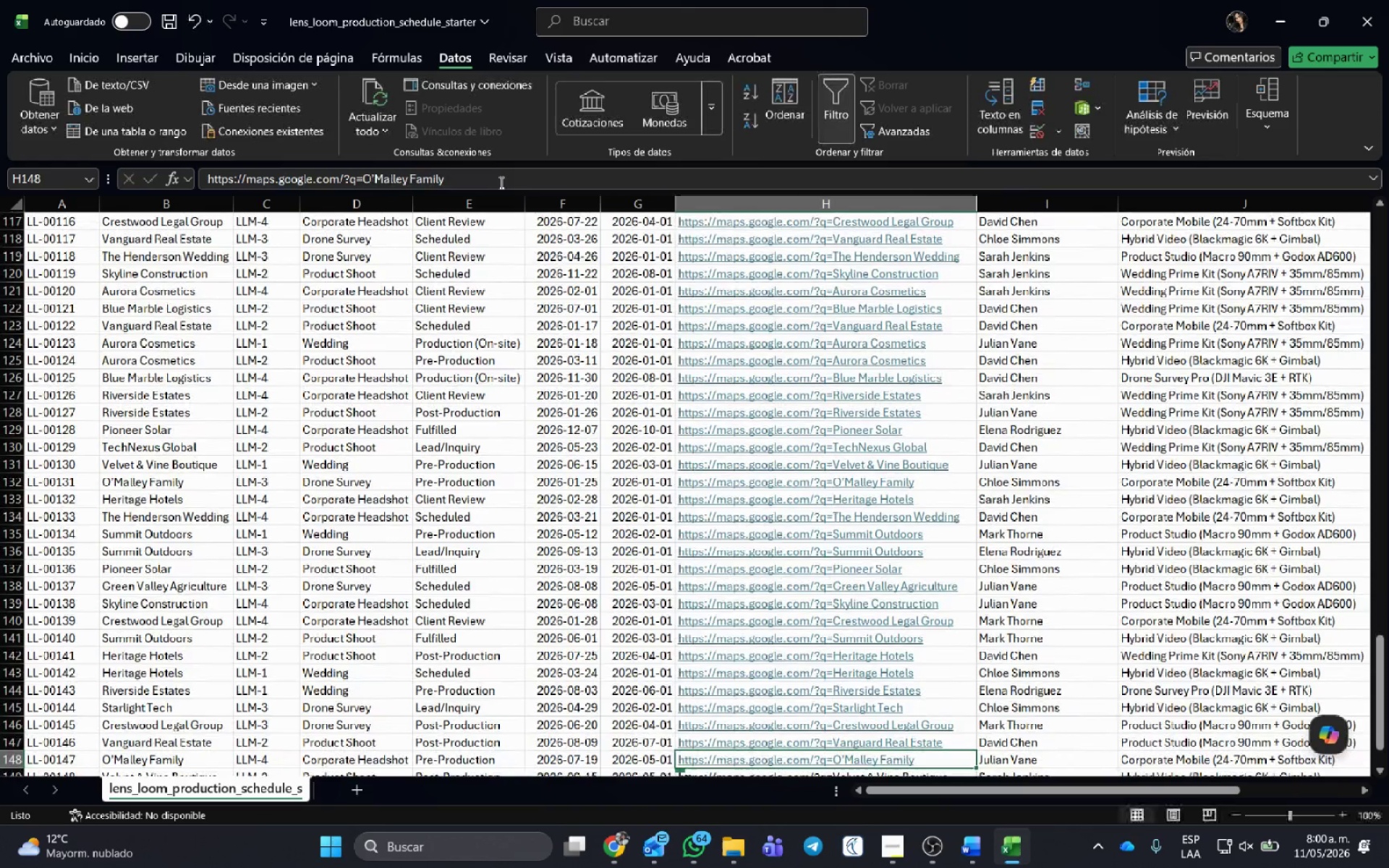 
left_click([500, 182])
 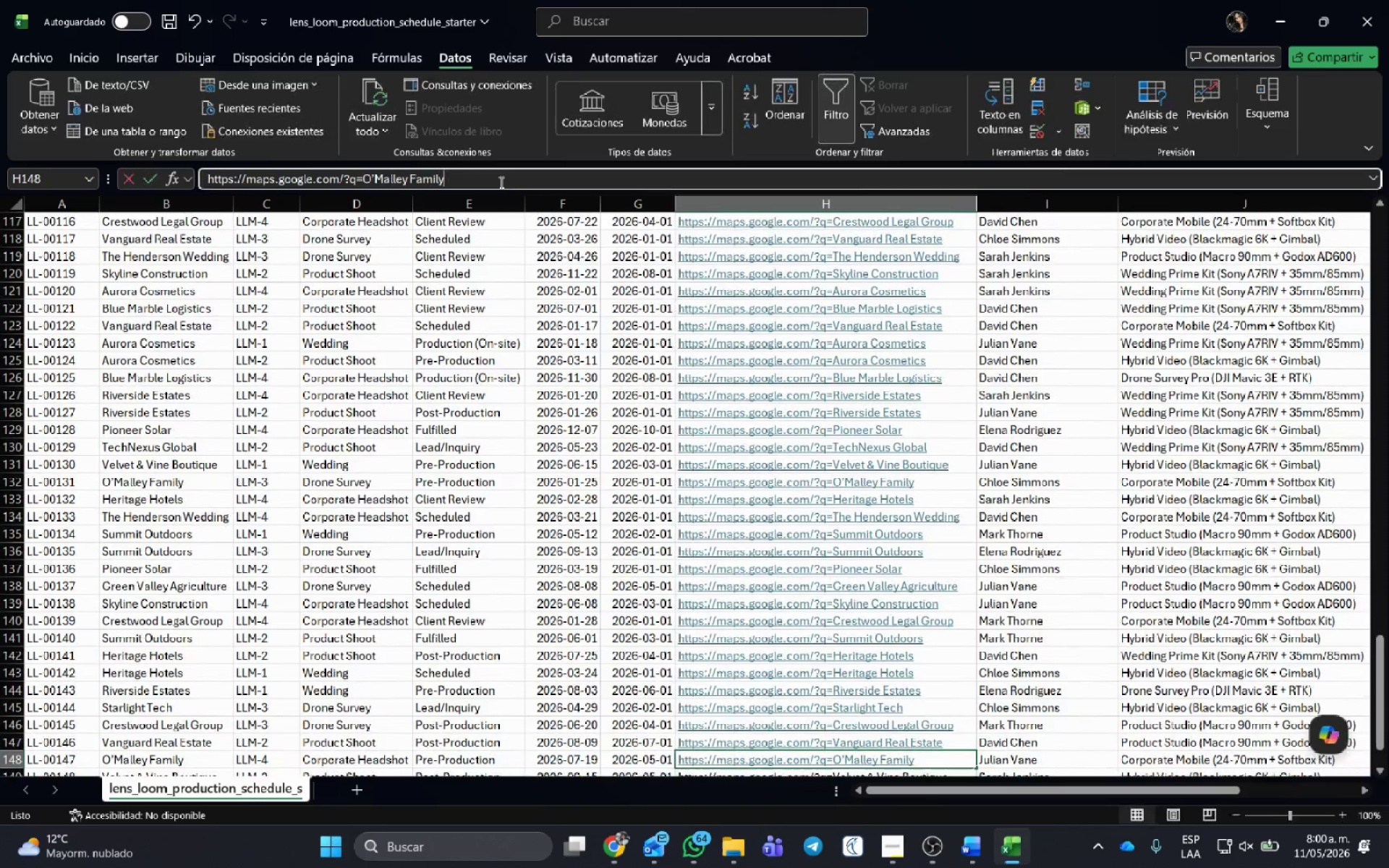 
key(Enter)
 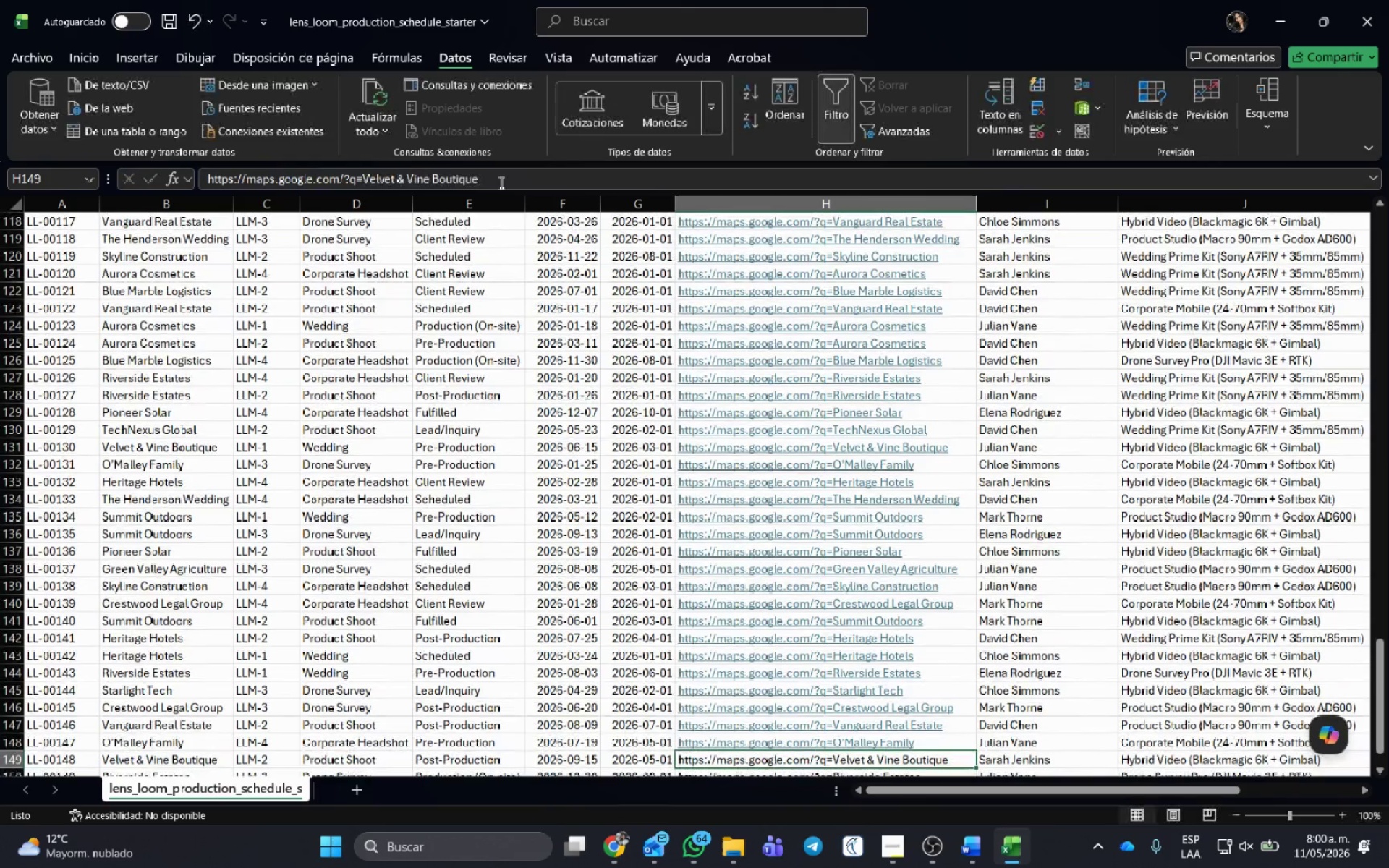 
left_click([500, 182])
 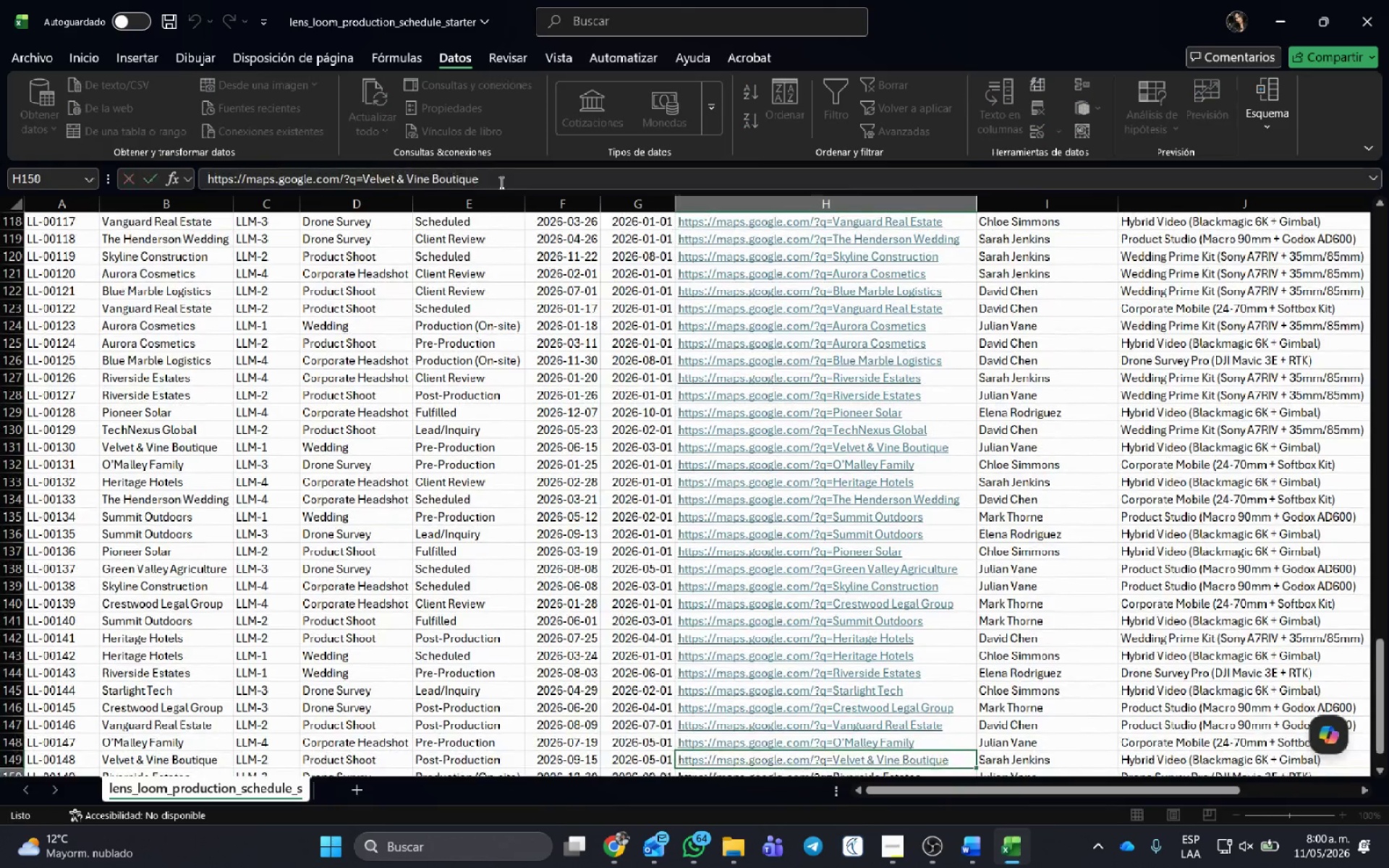 
key(Enter)
 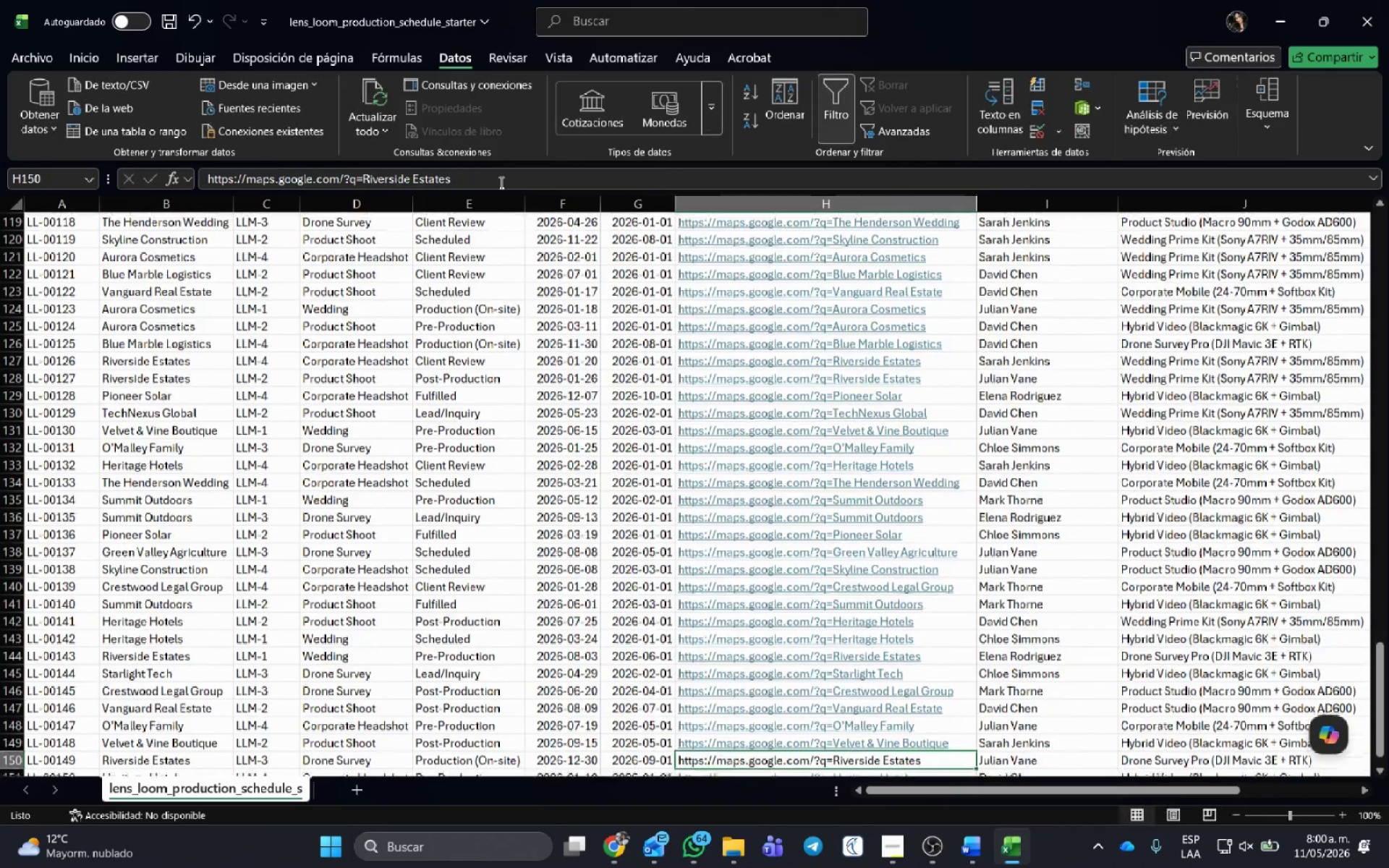 
double_click([500, 182])
 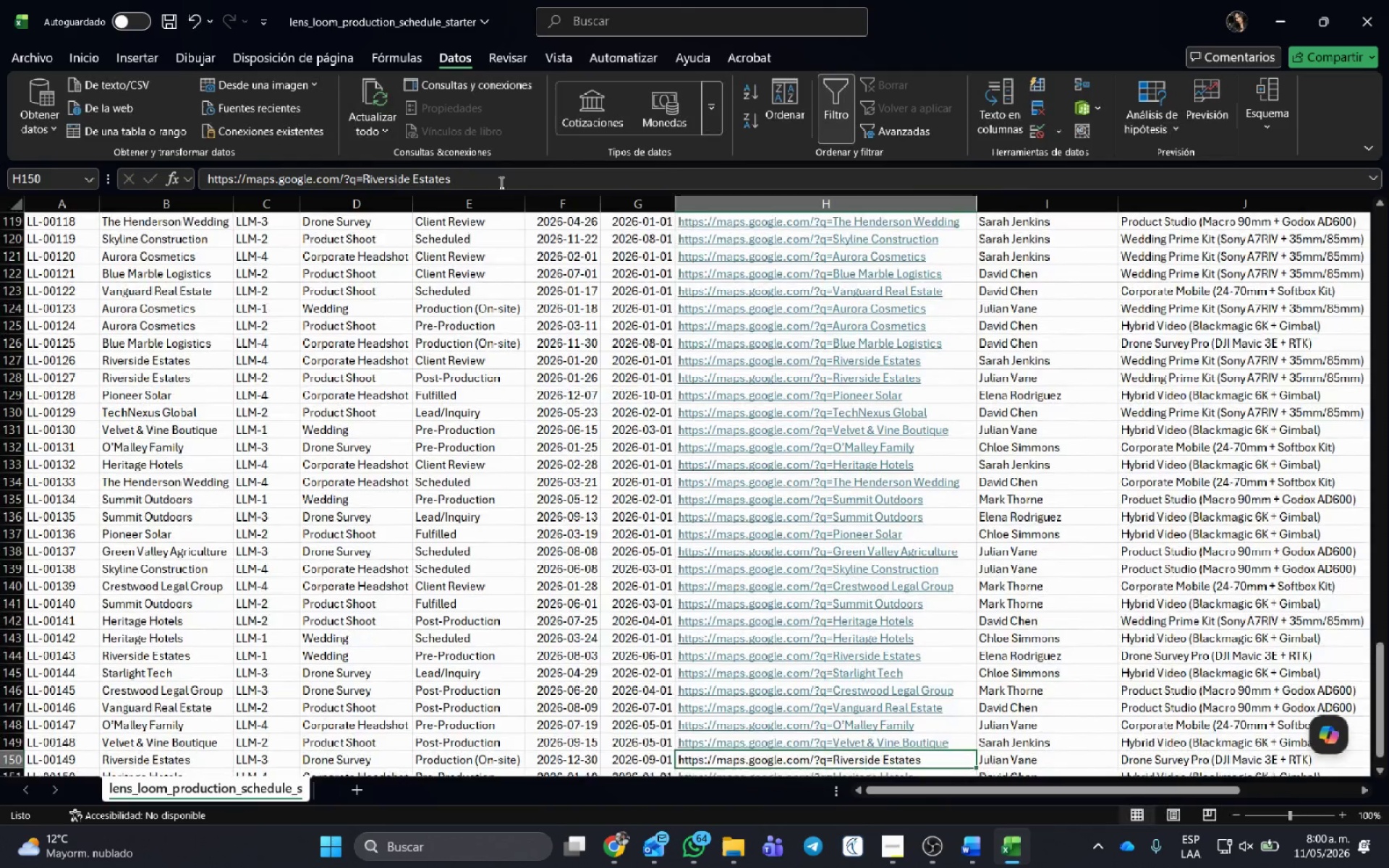 
key(Enter)
 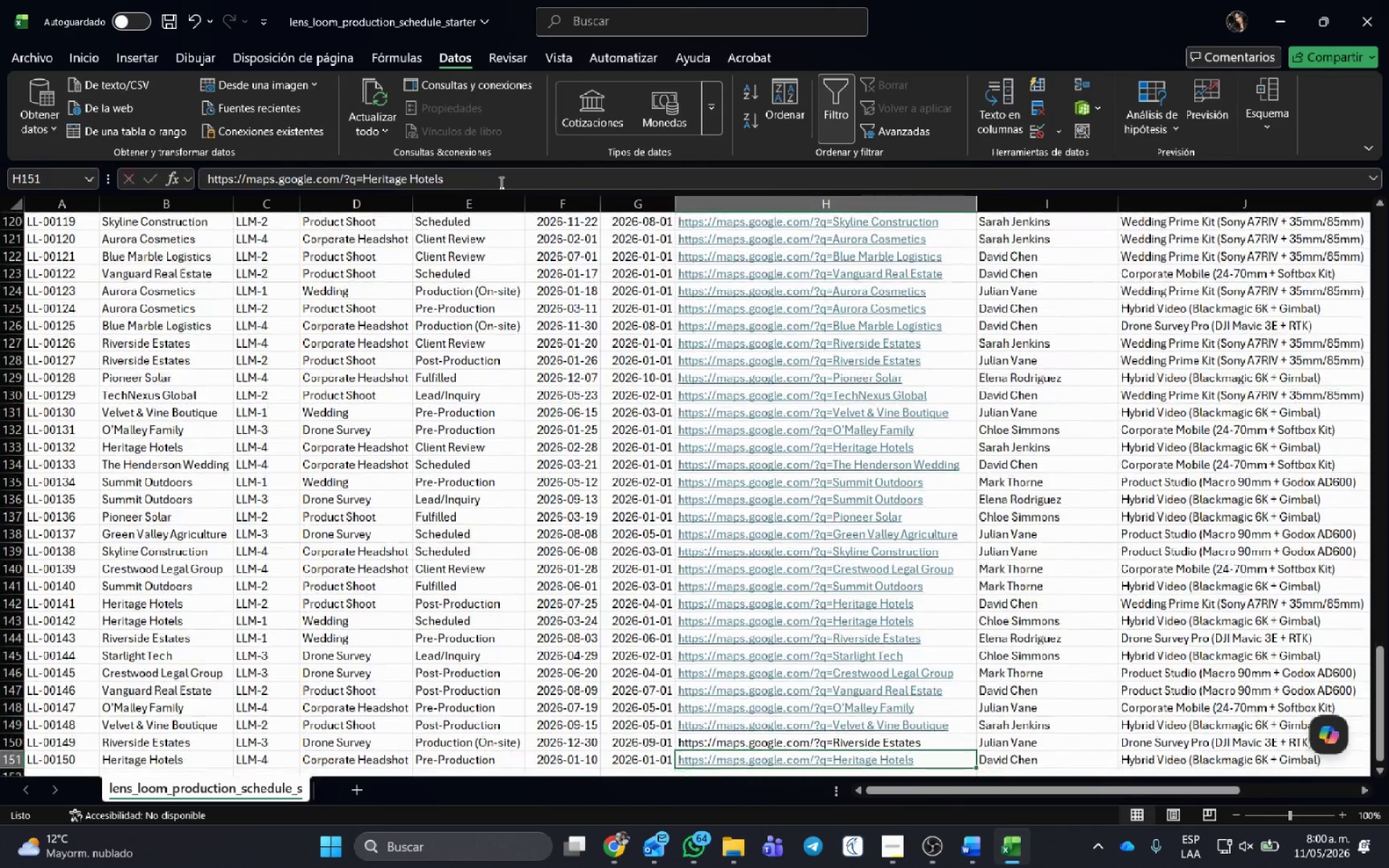 
left_click([500, 182])
 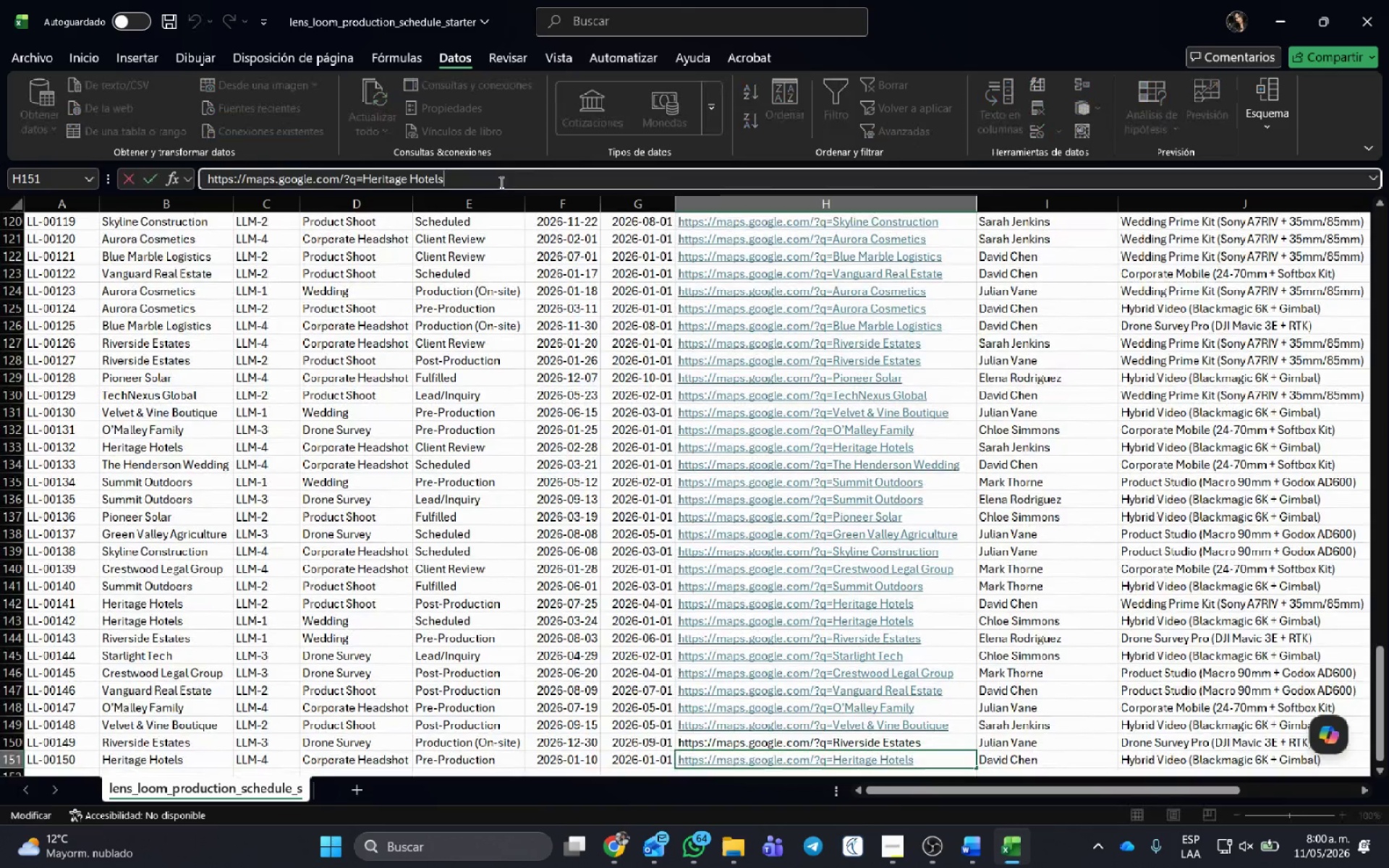 
key(Enter)
 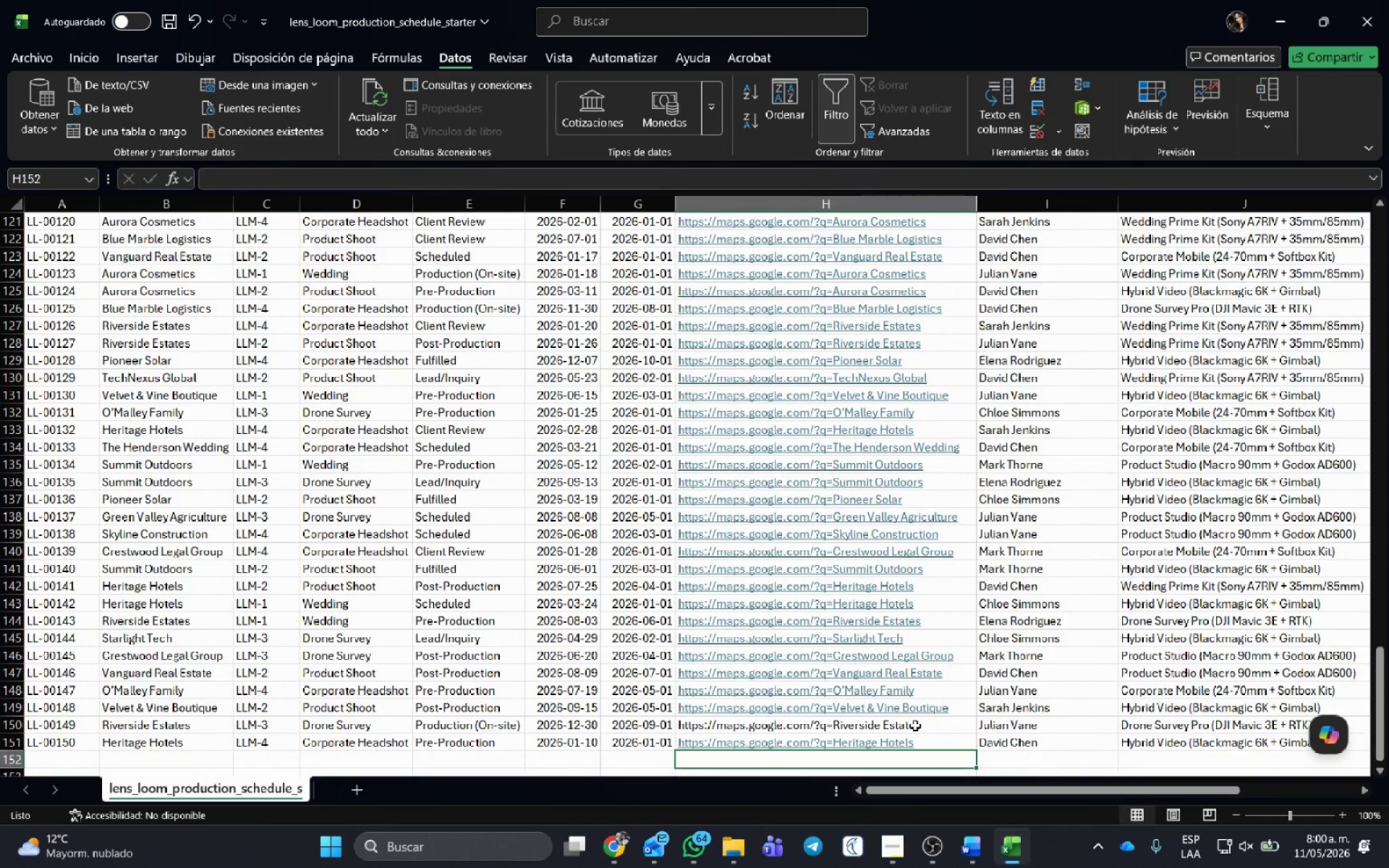 
left_click([917, 728])
 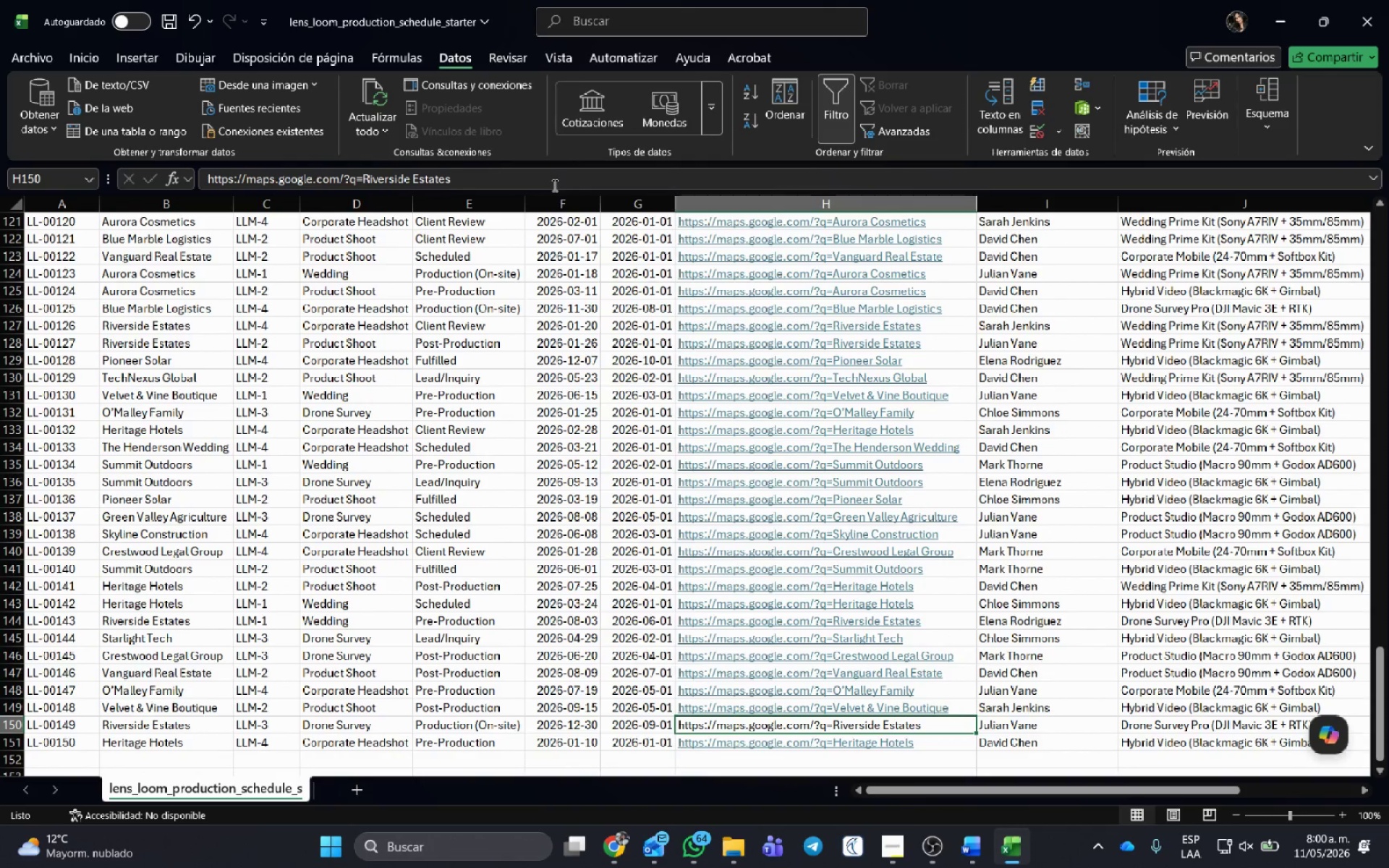 
left_click([553, 185])
 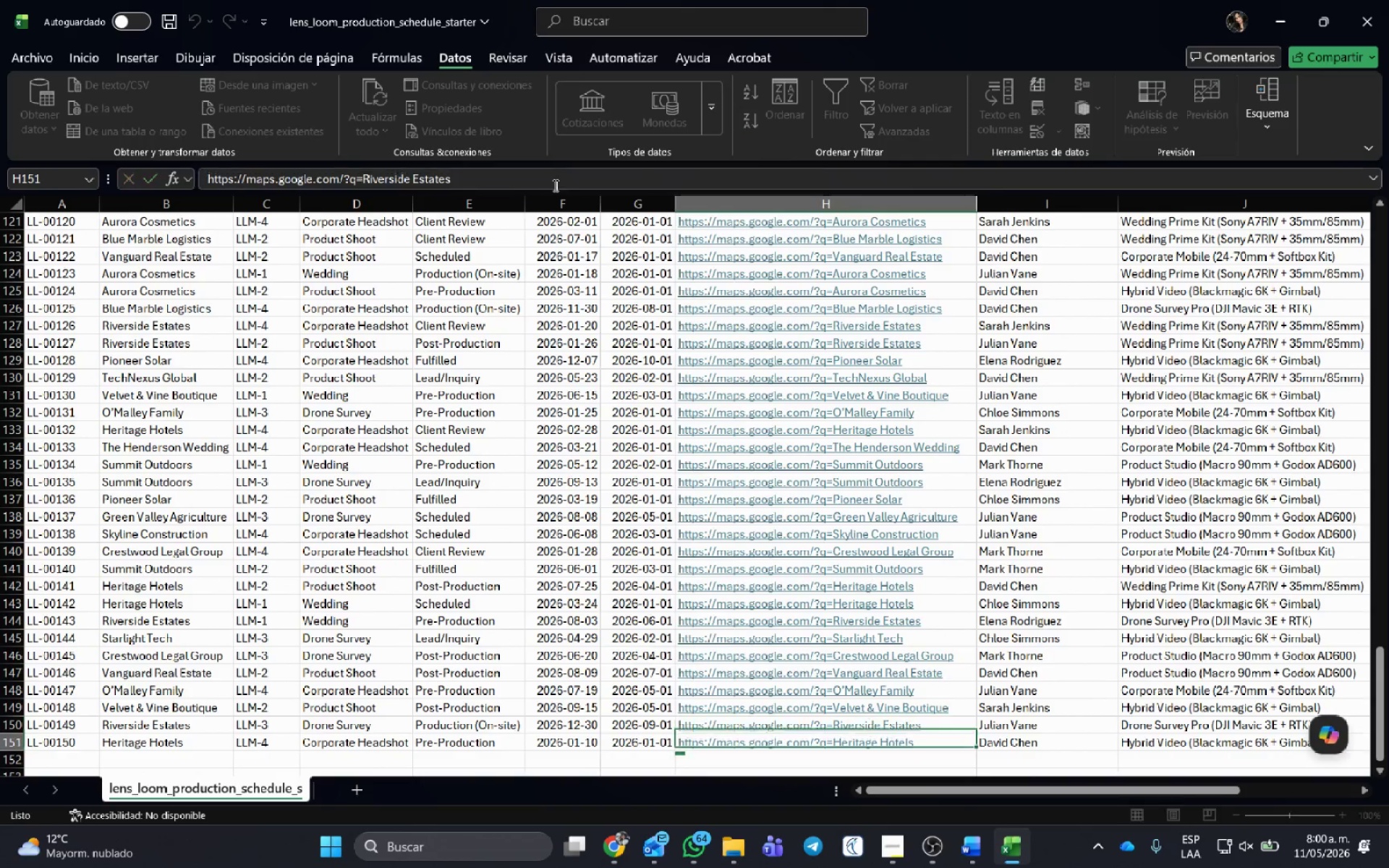 
key(Enter)
 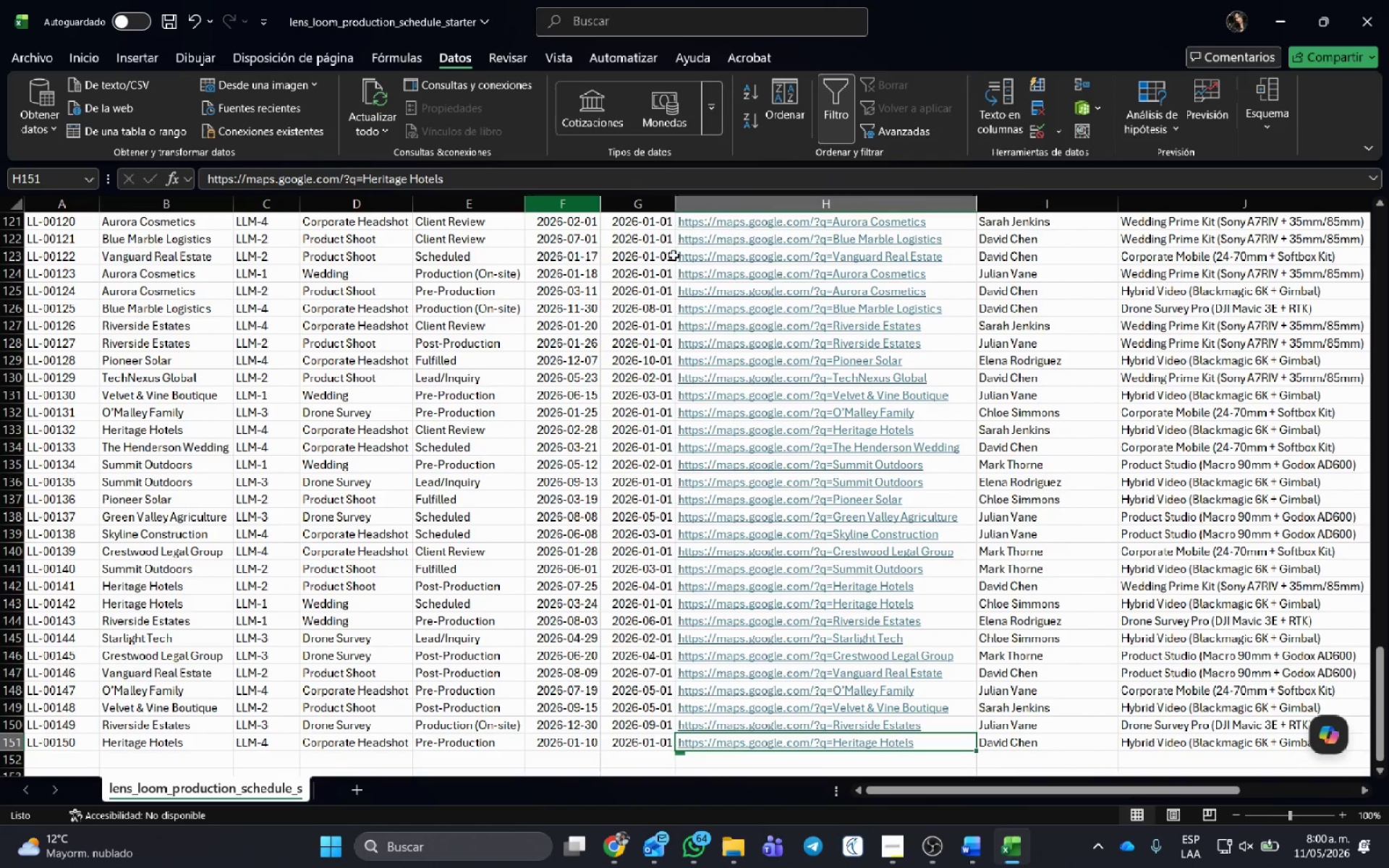 
scroll: coordinate [993, 565], scroll_direction: up, amount: 26.0
 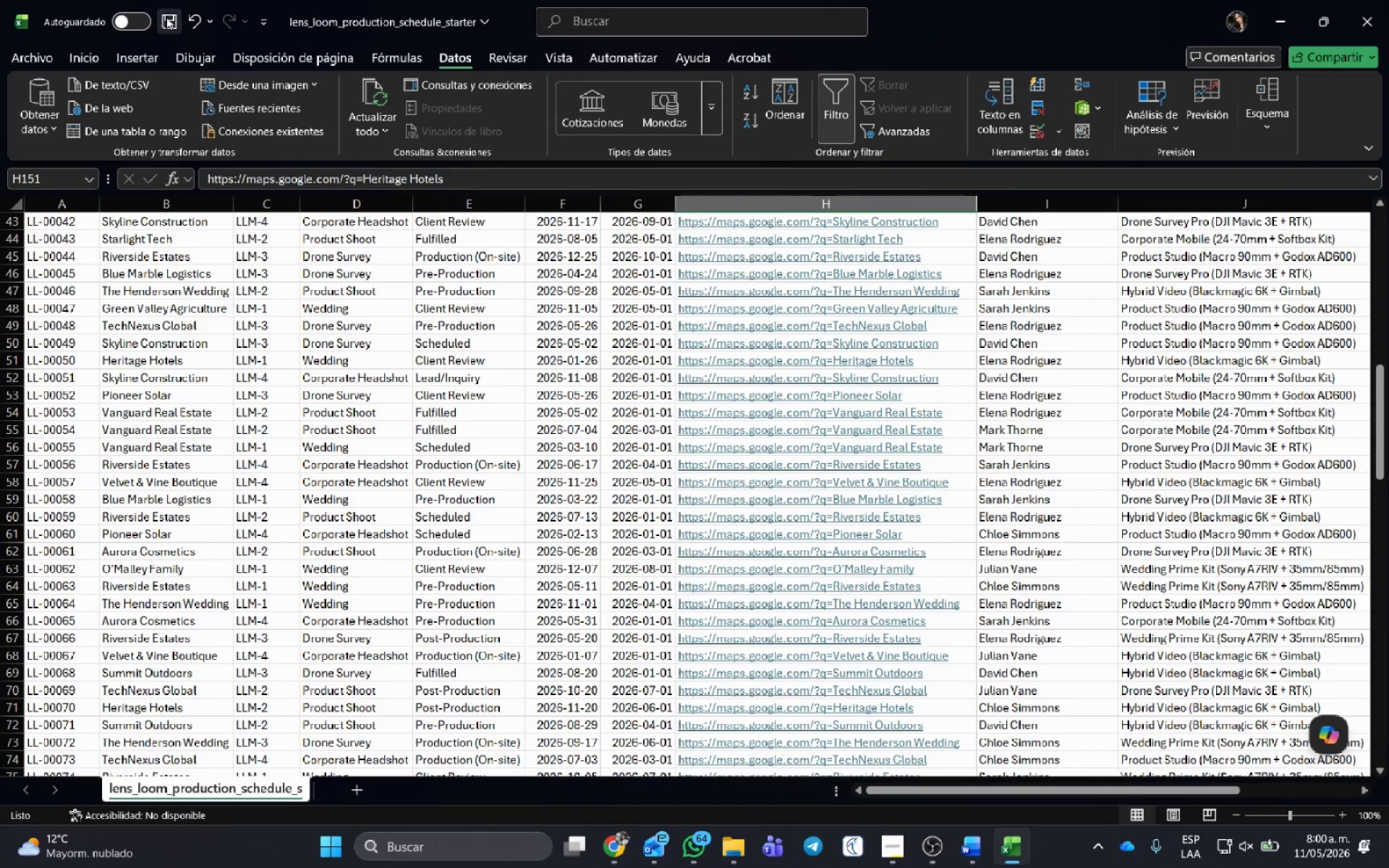 
double_click([171, 17])
 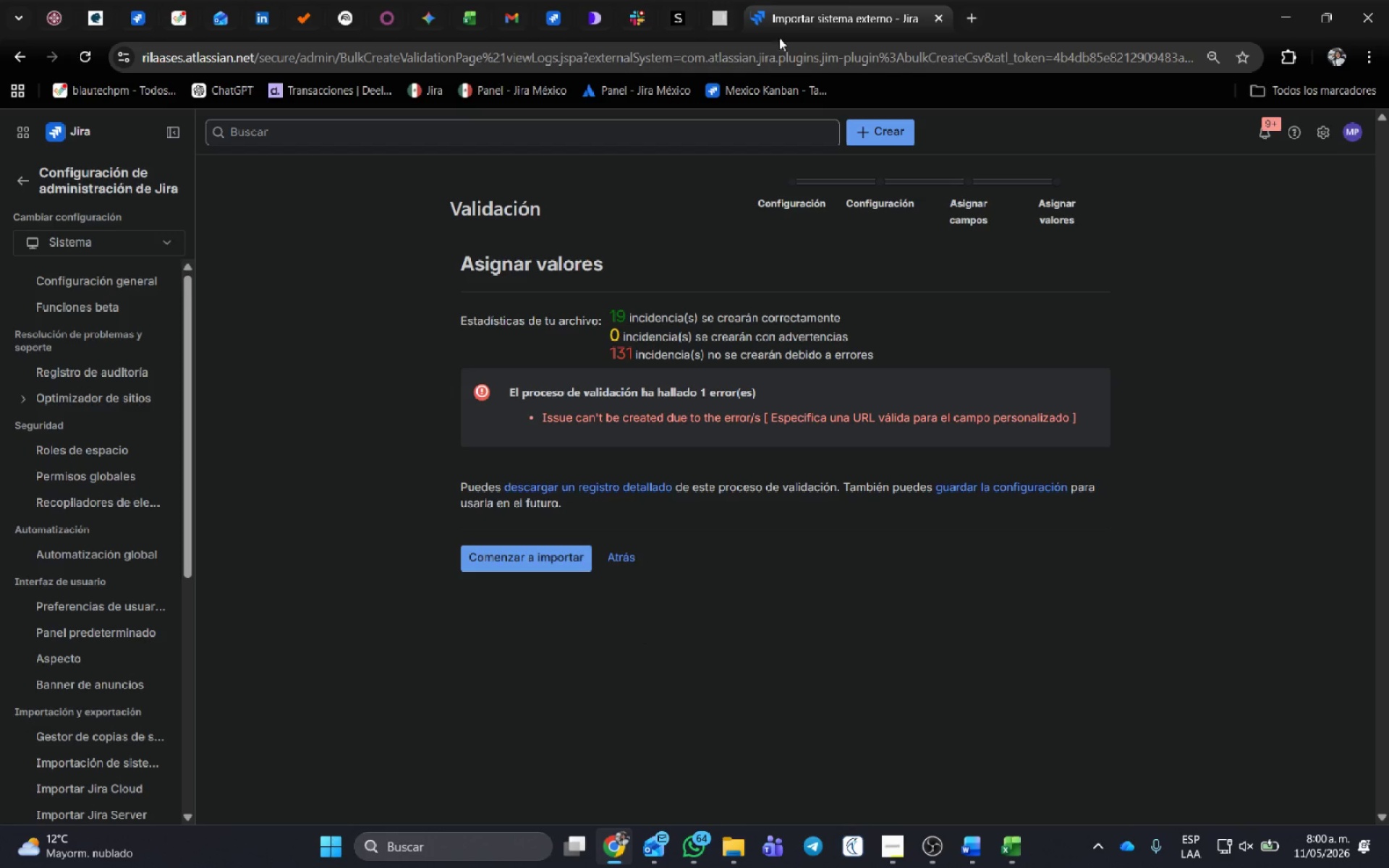 
middle_click([859, 0])
 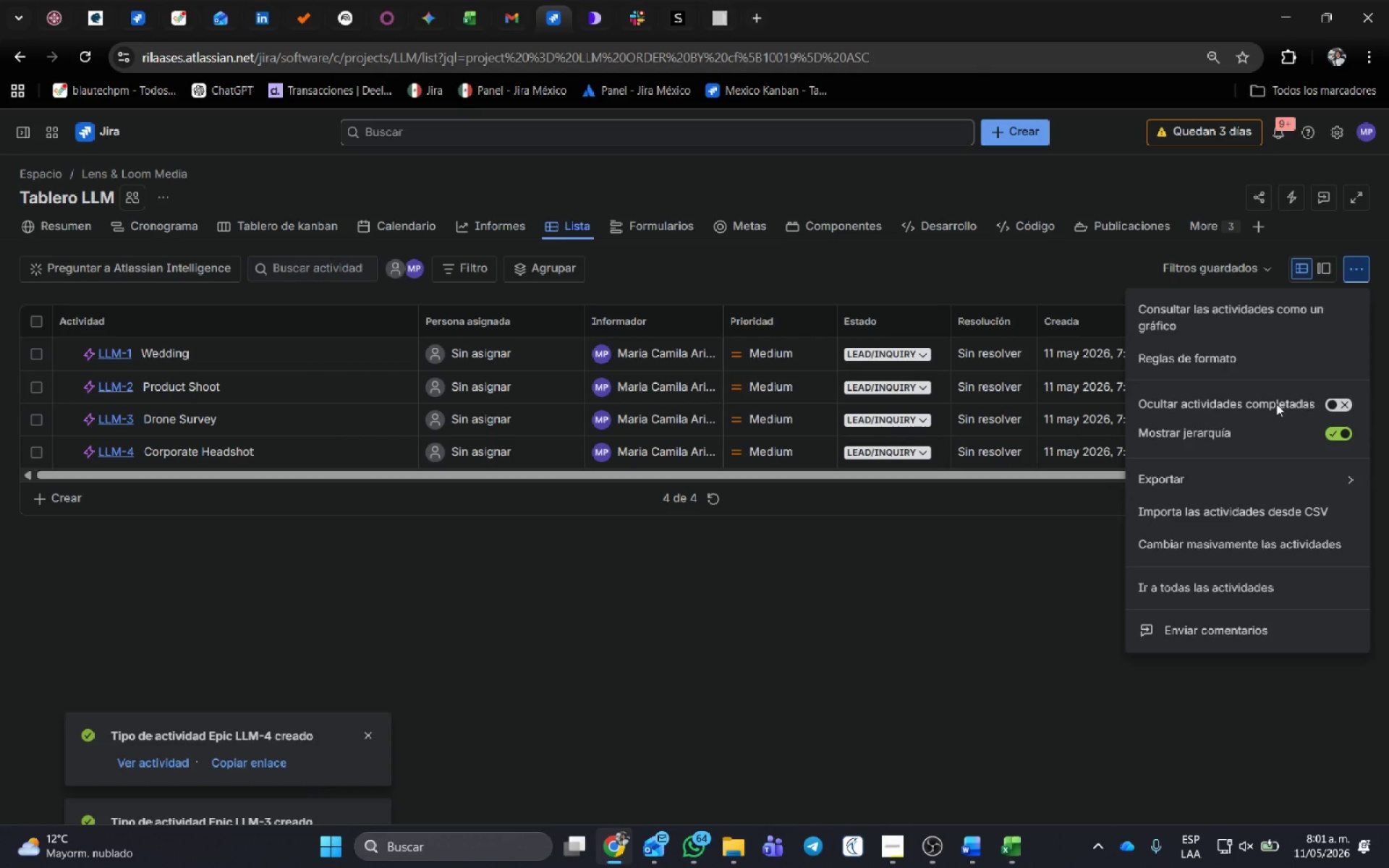 
left_click([1269, 508])
 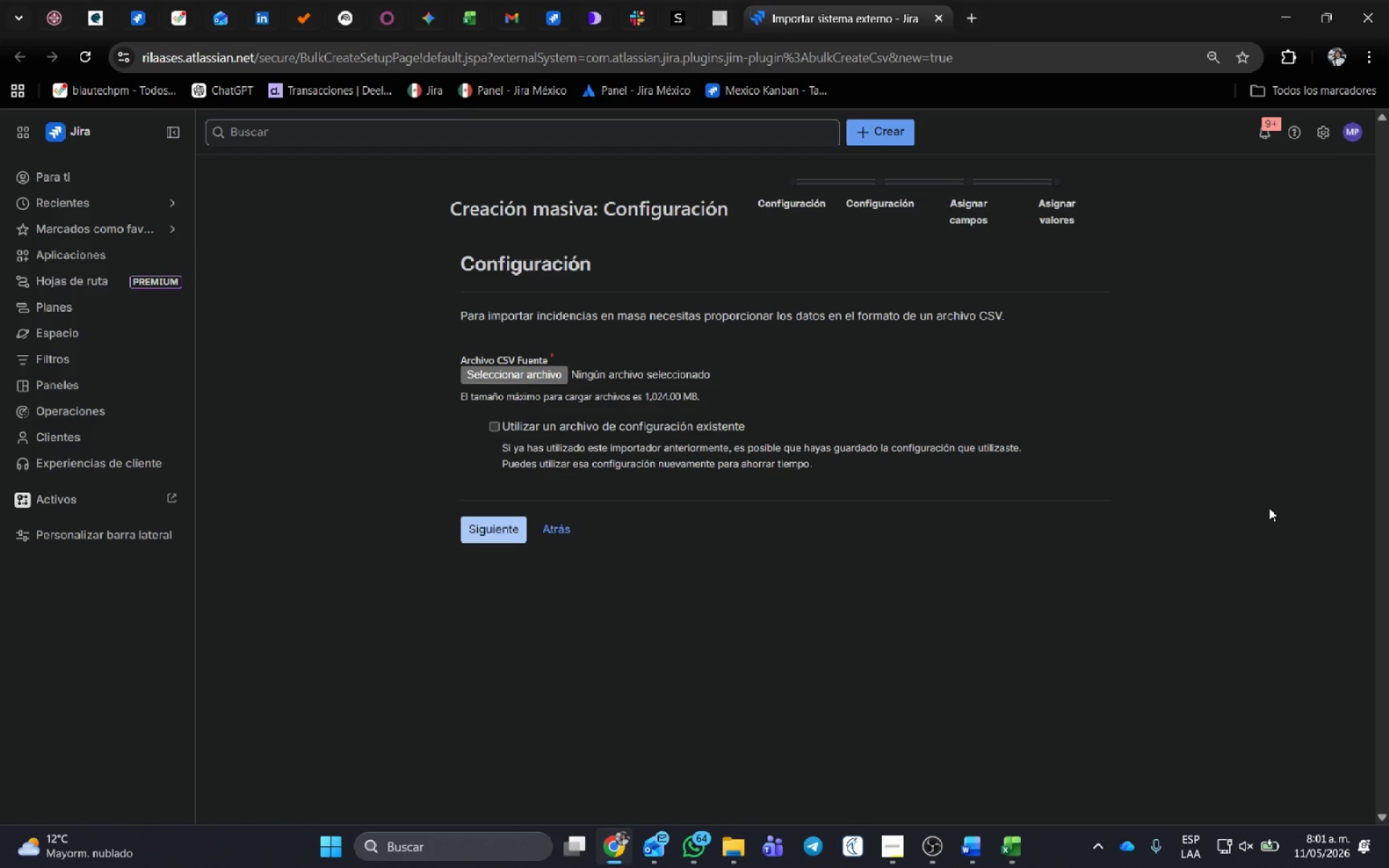 
wait(51.25)
 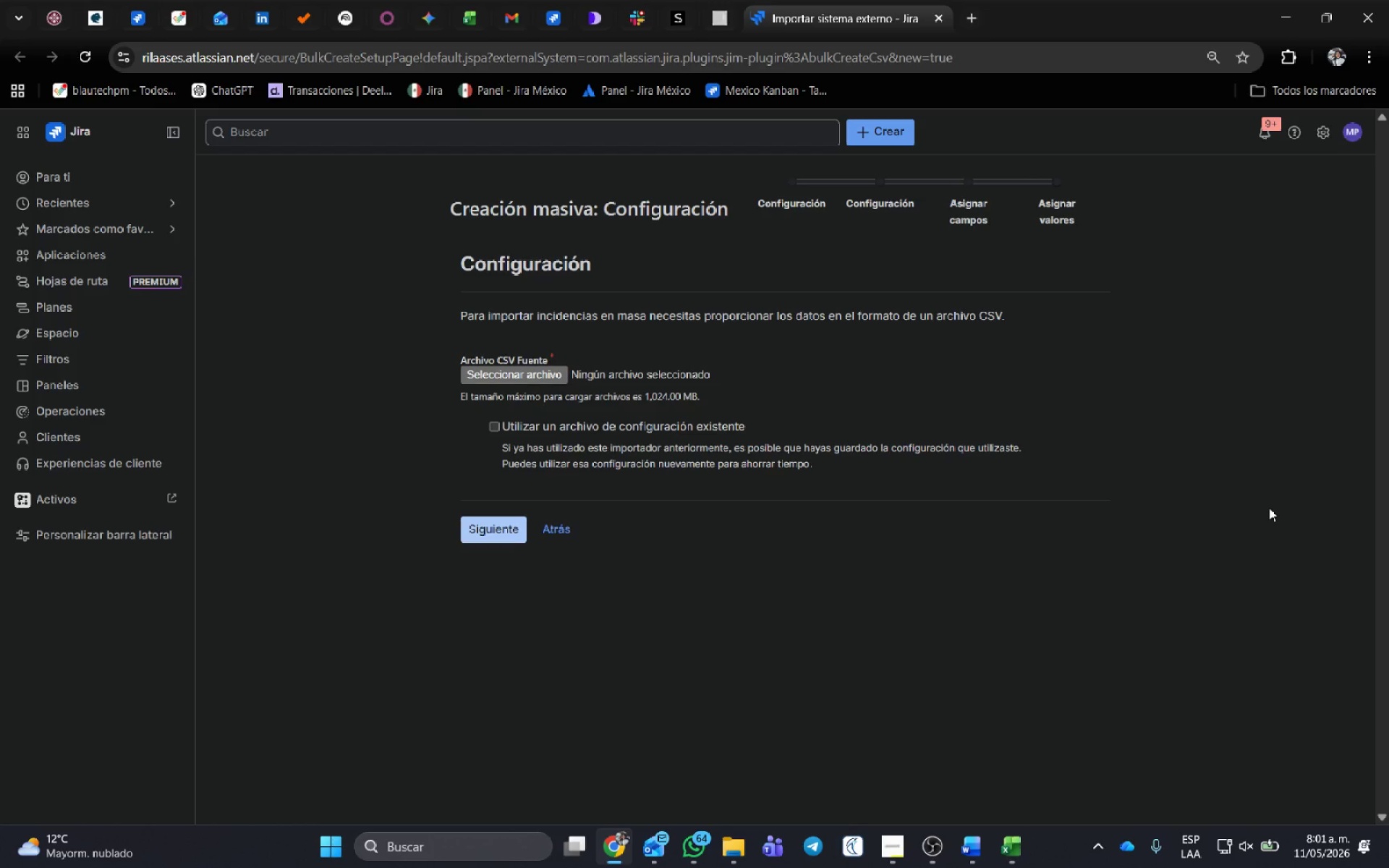 
left_click([521, 373])
 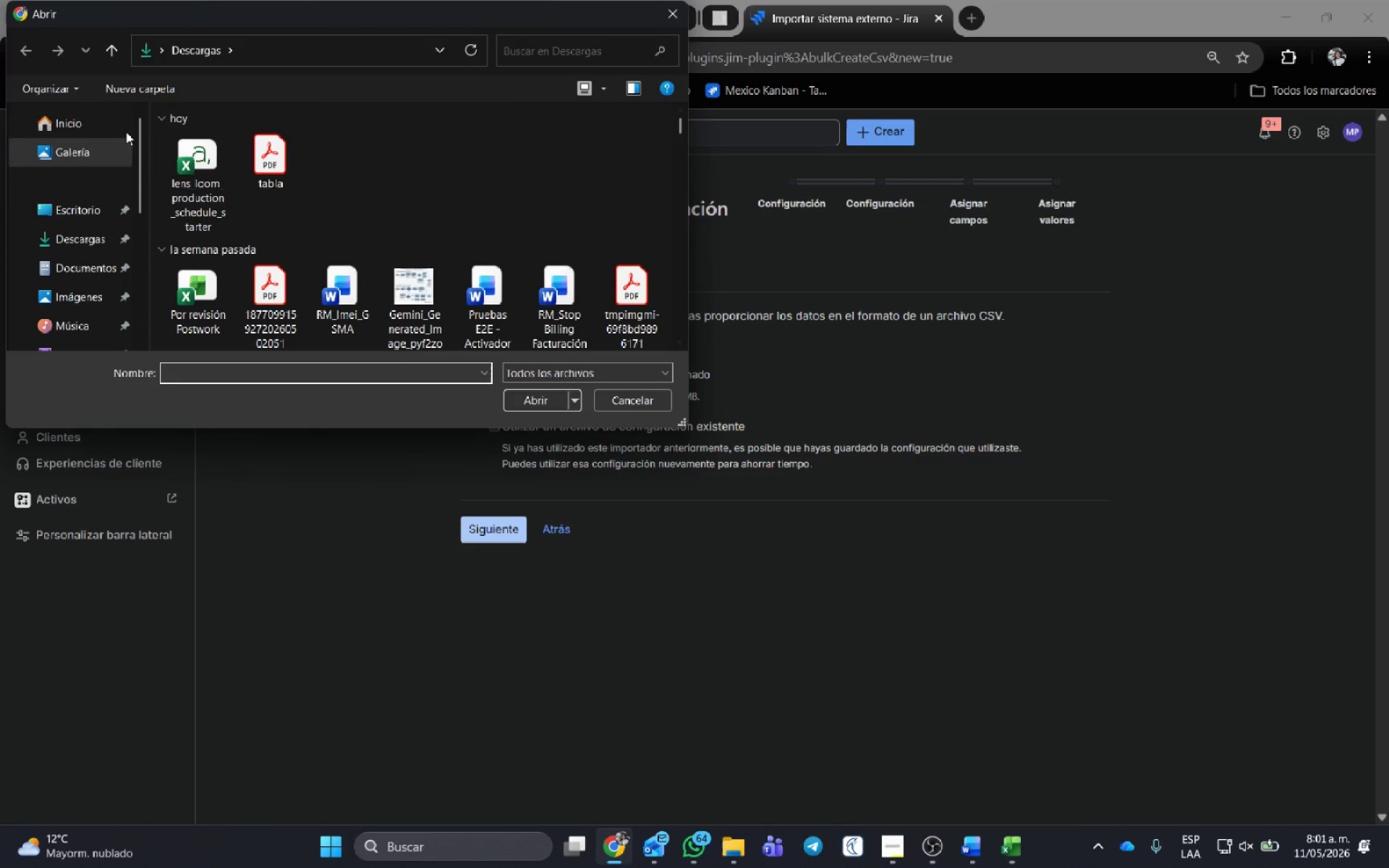 
left_click([187, 185])
 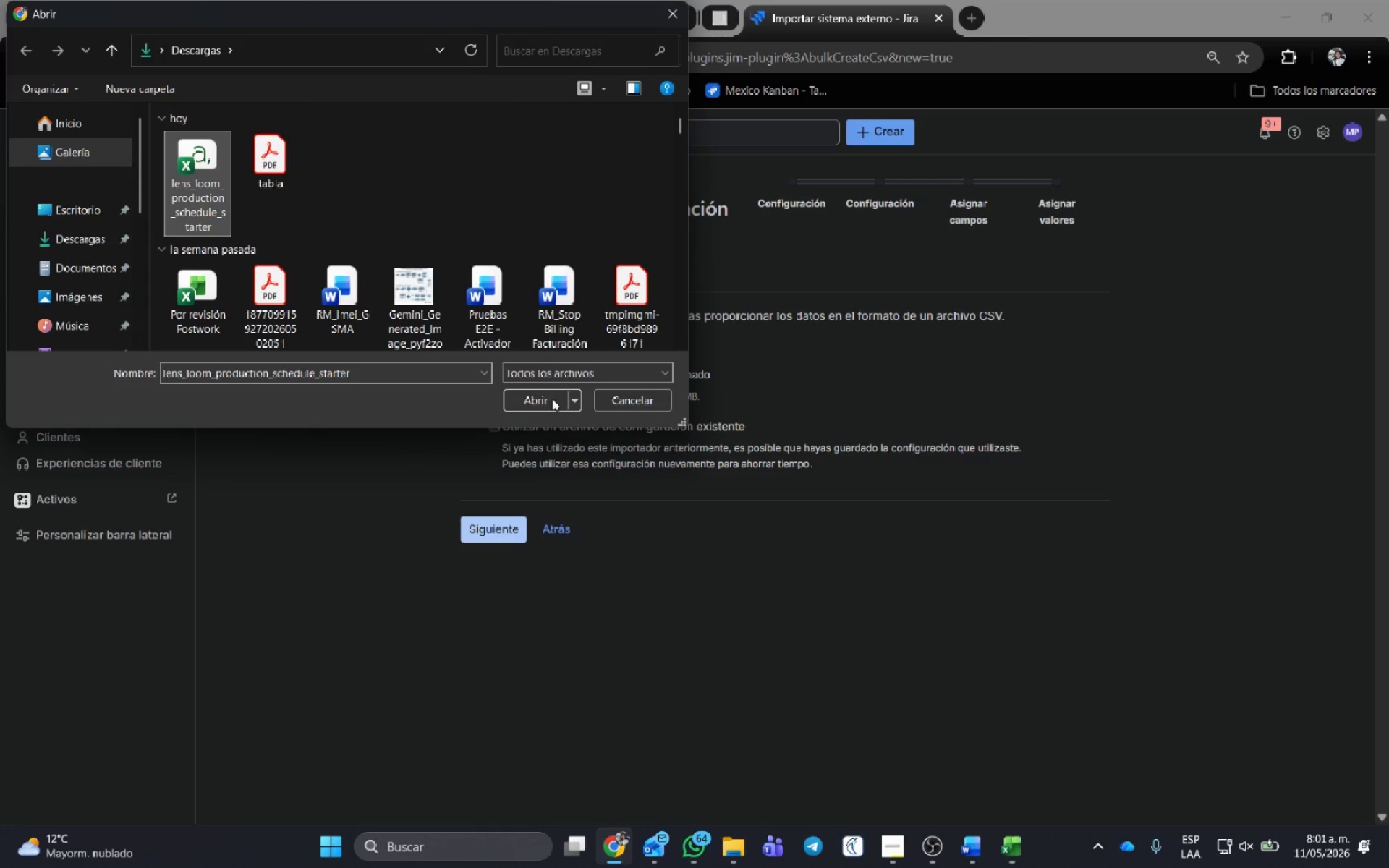 
left_click([552, 398])
 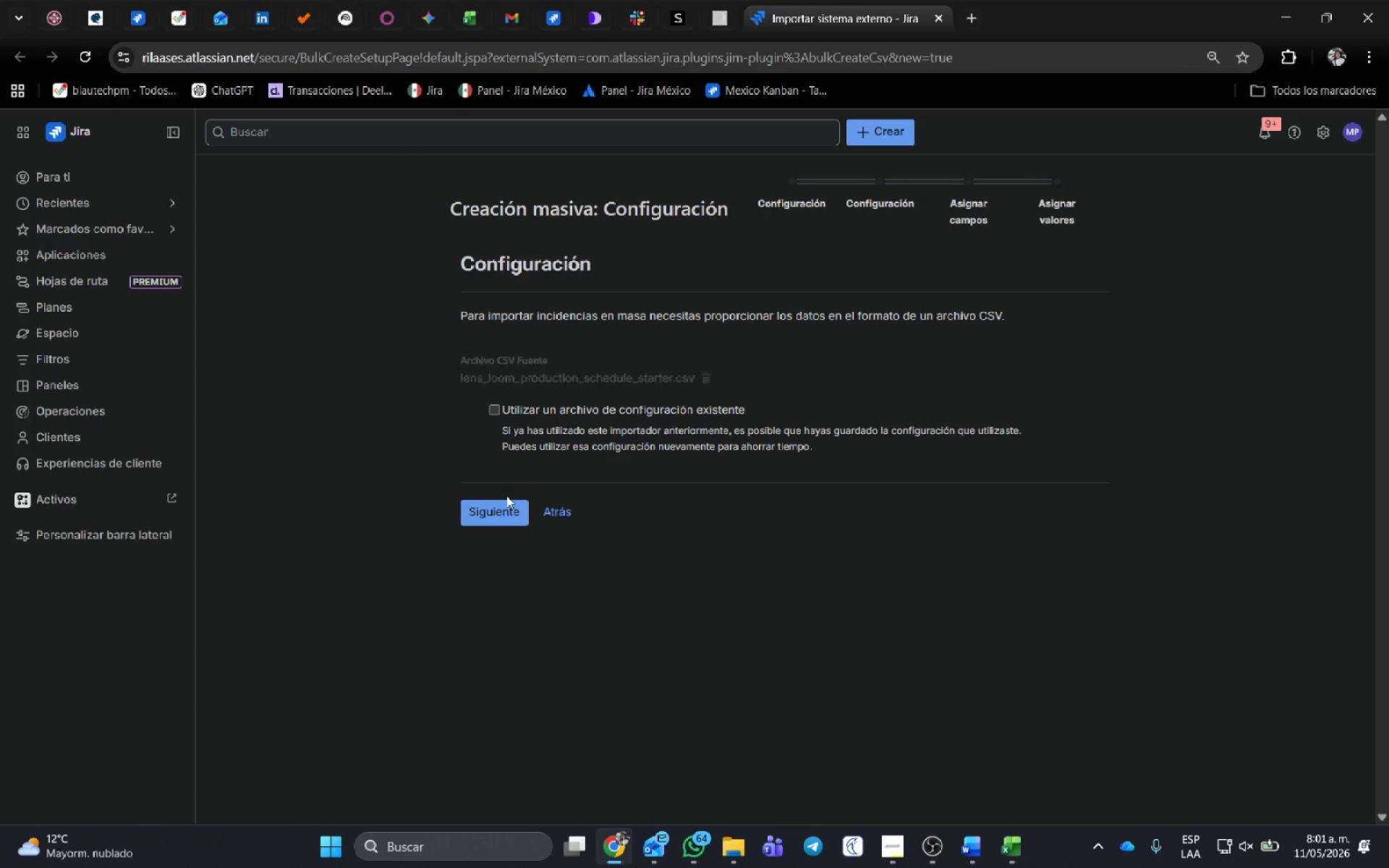 
left_click([507, 506])
 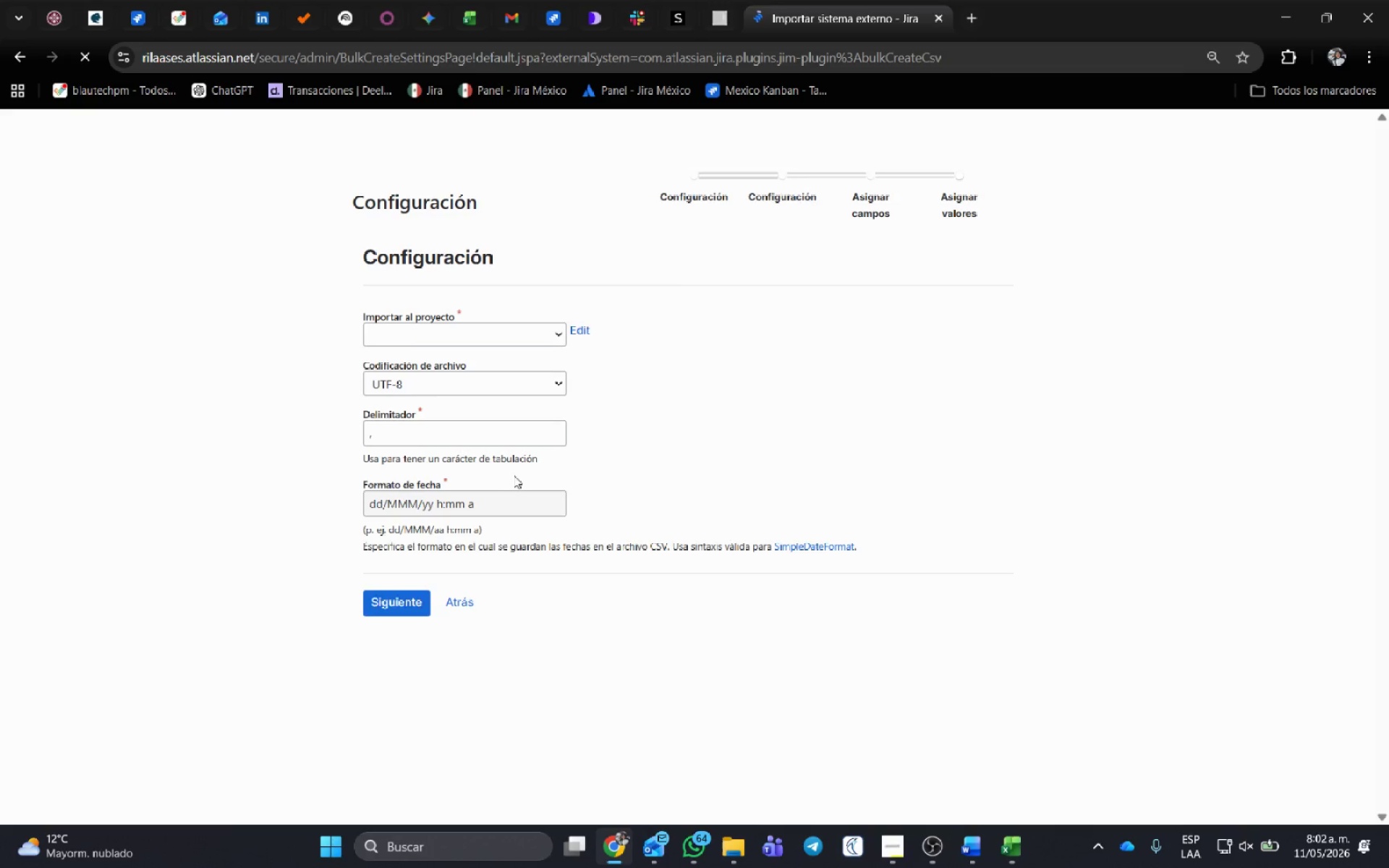 
left_click([509, 351])
 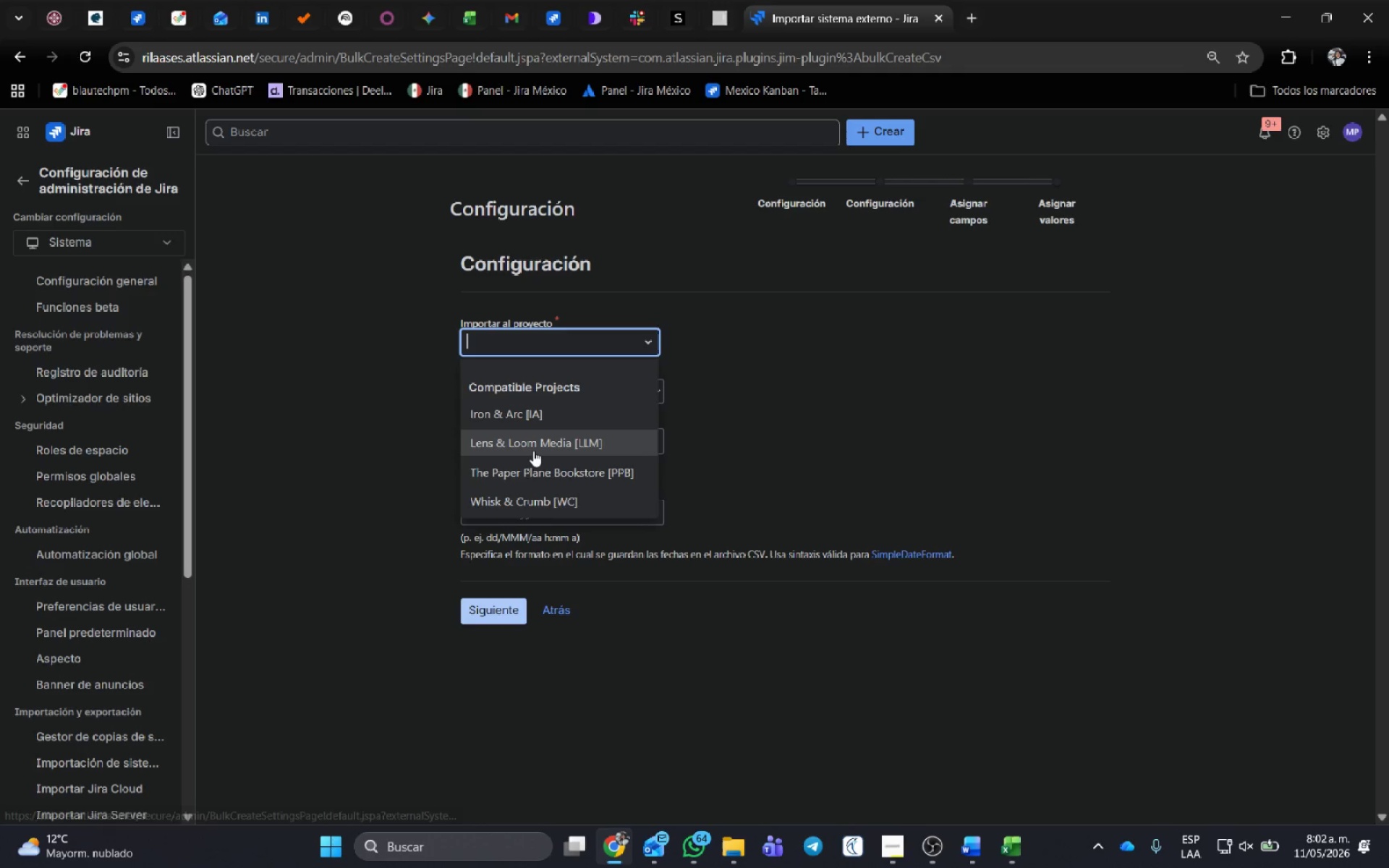 
left_click([533, 451])
 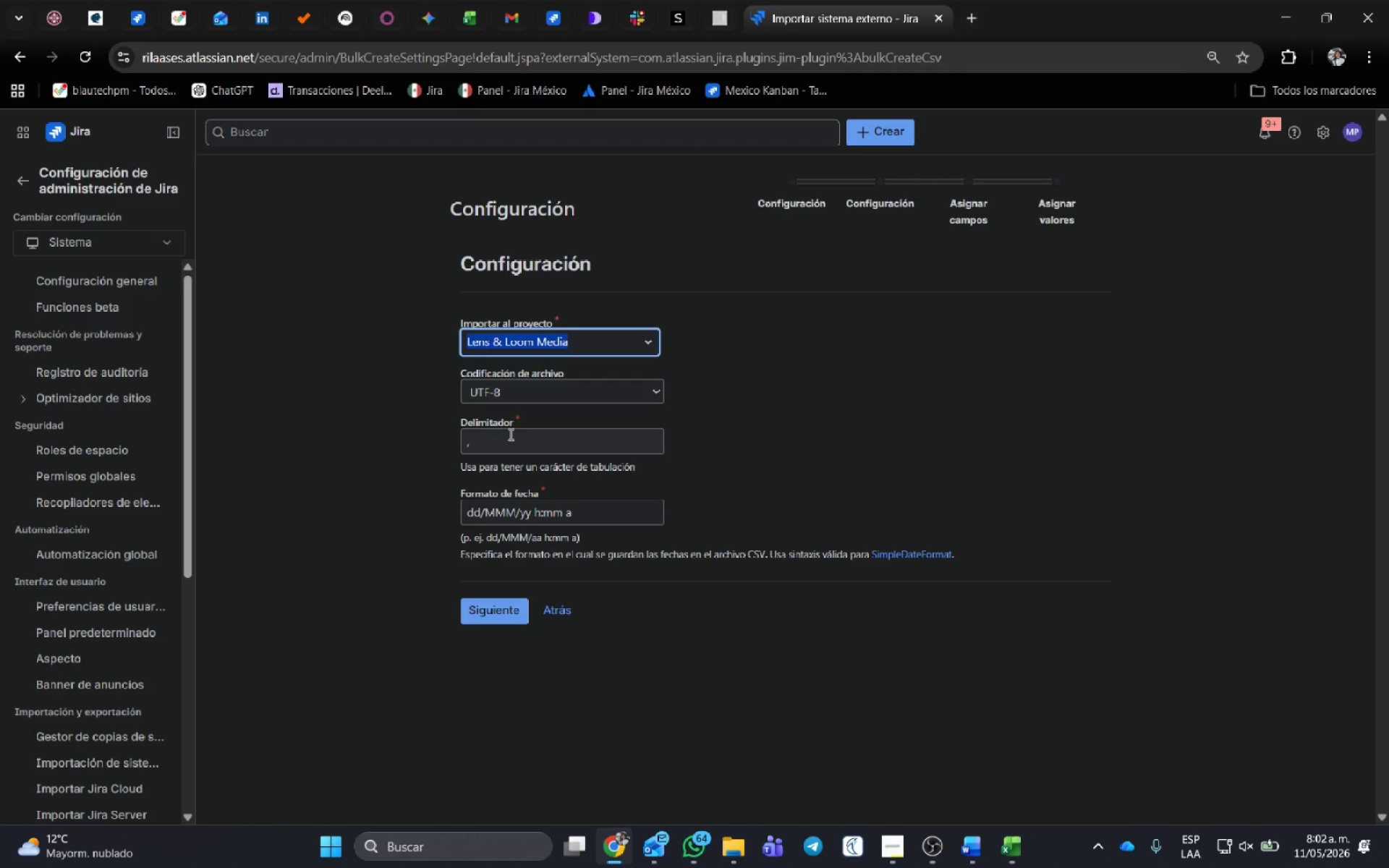 
left_click_drag(start_coordinate=[506, 443], to_coordinate=[333, 454])
 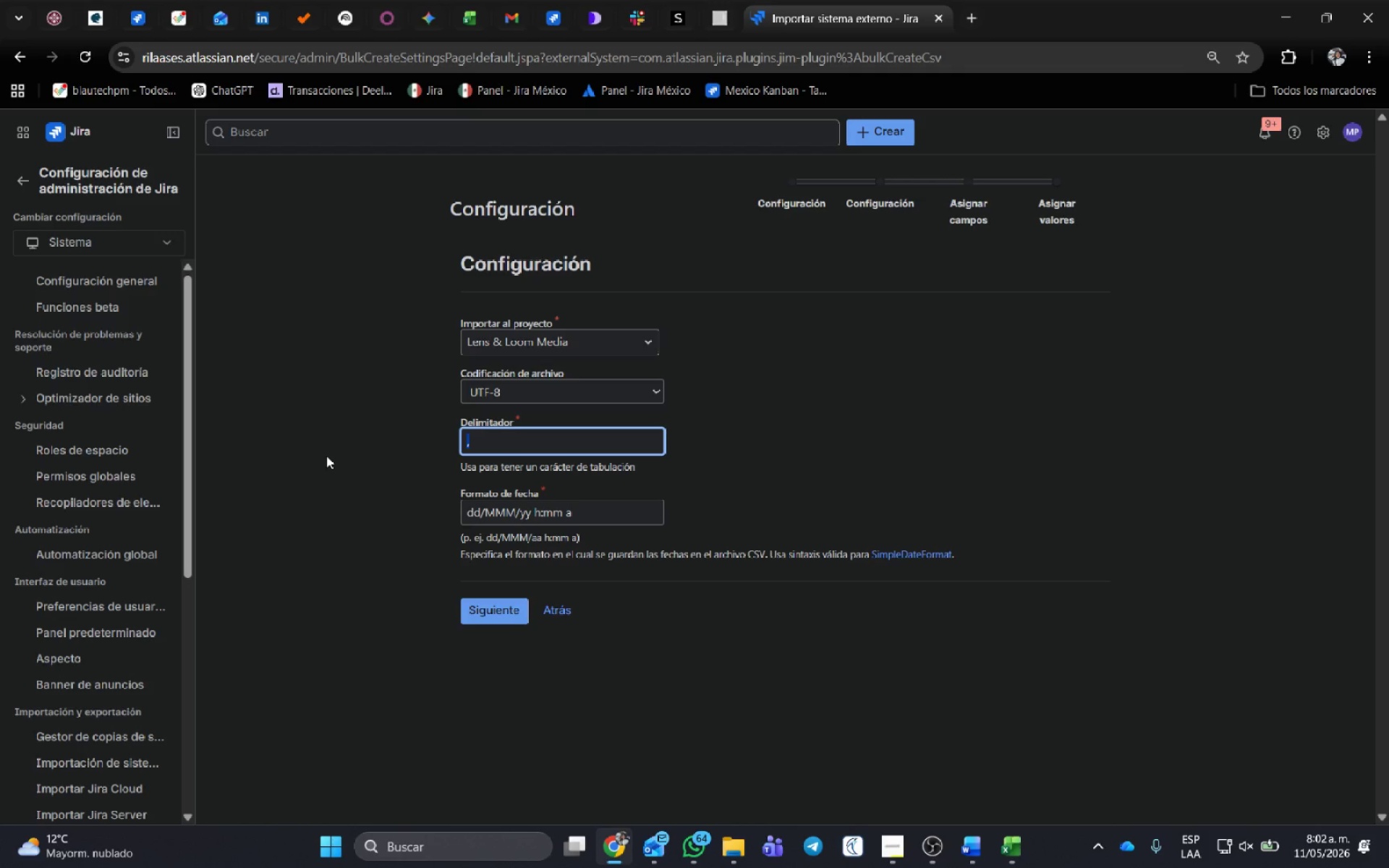 
key(Shift+ShiftRight)
 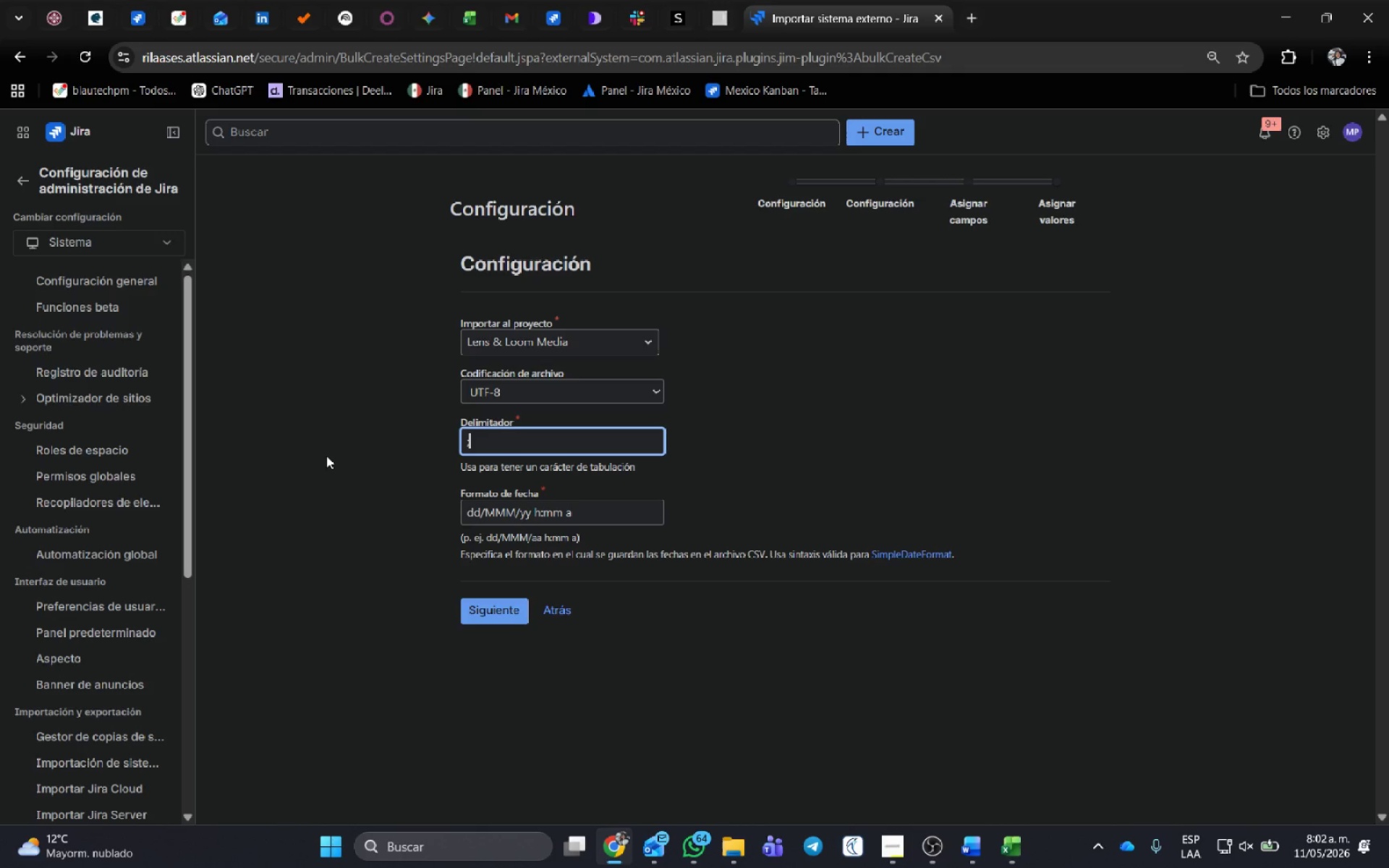 
key(Shift+Comma)
 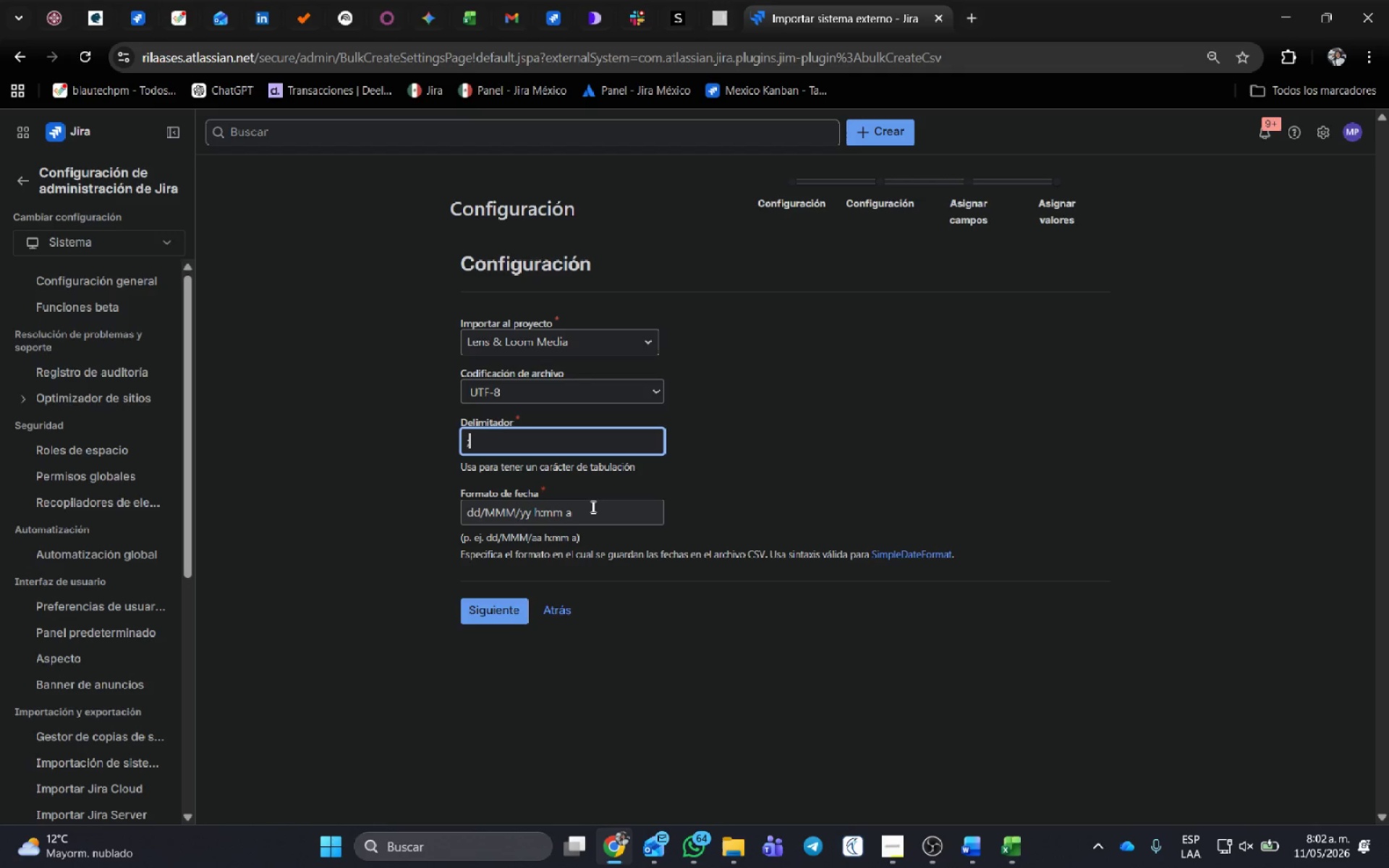 
left_click_drag(start_coordinate=[589, 504], to_coordinate=[35, 498])
 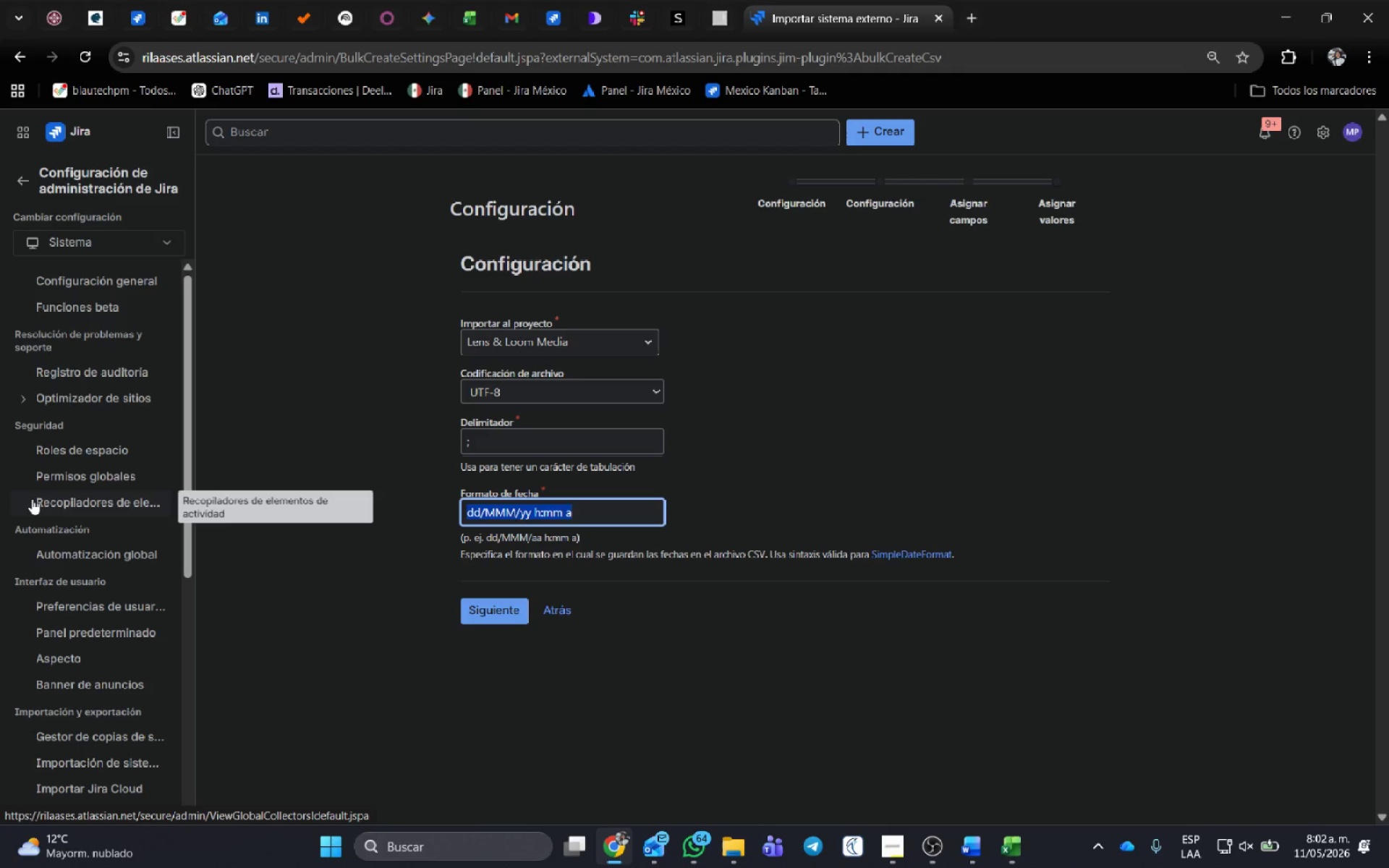 
key(Y)
 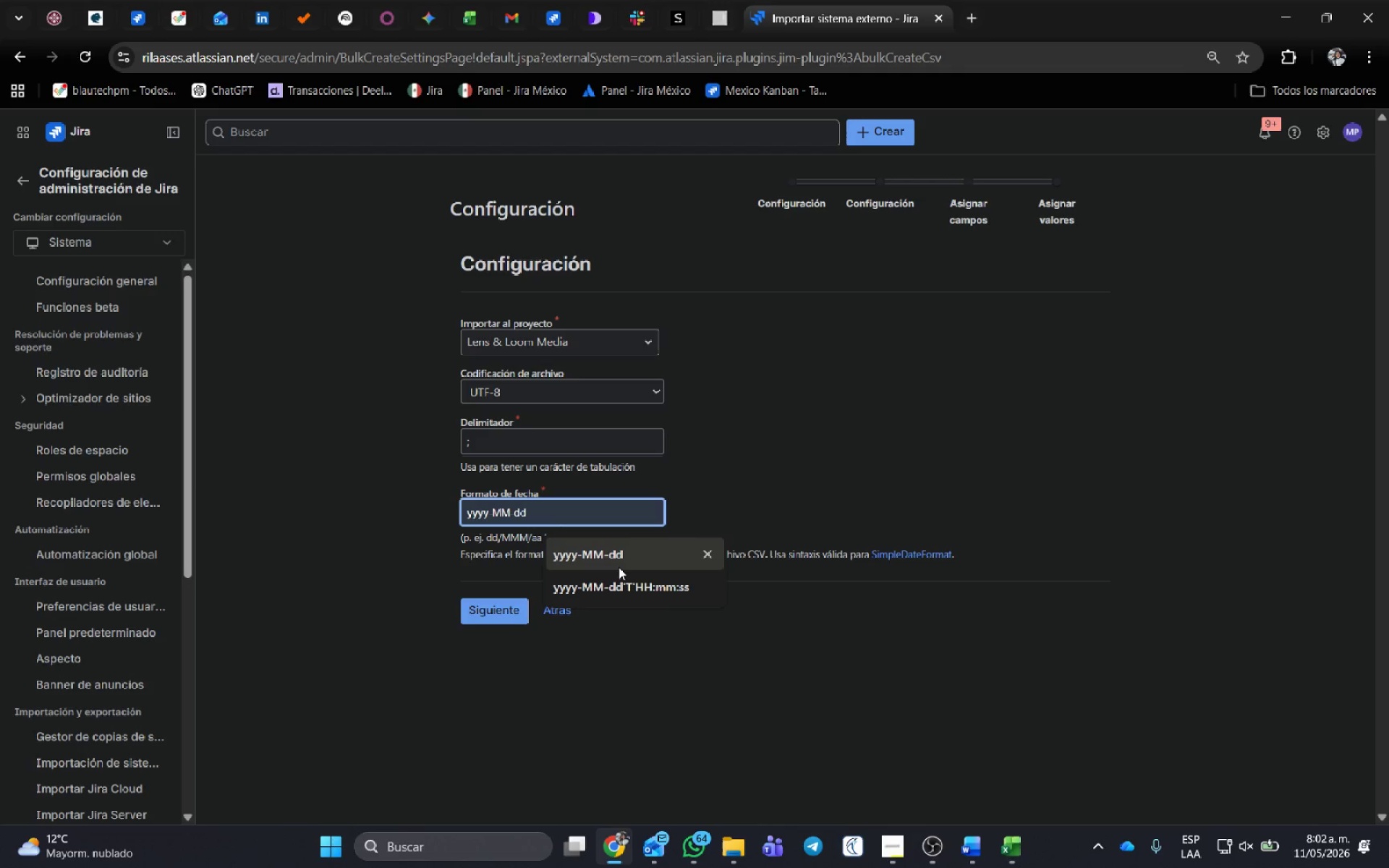 
left_click([619, 566])
 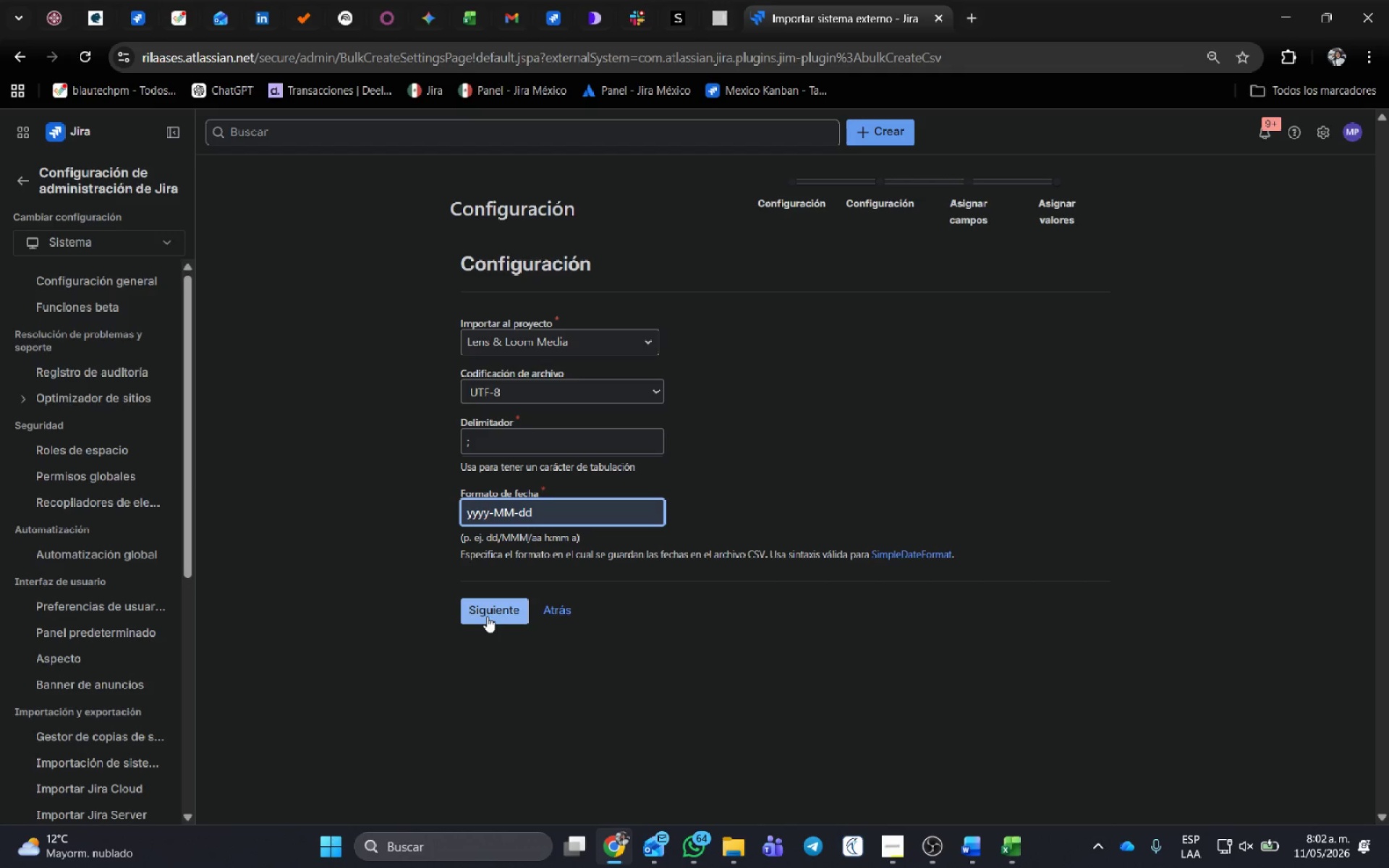 
left_click([487, 616])
 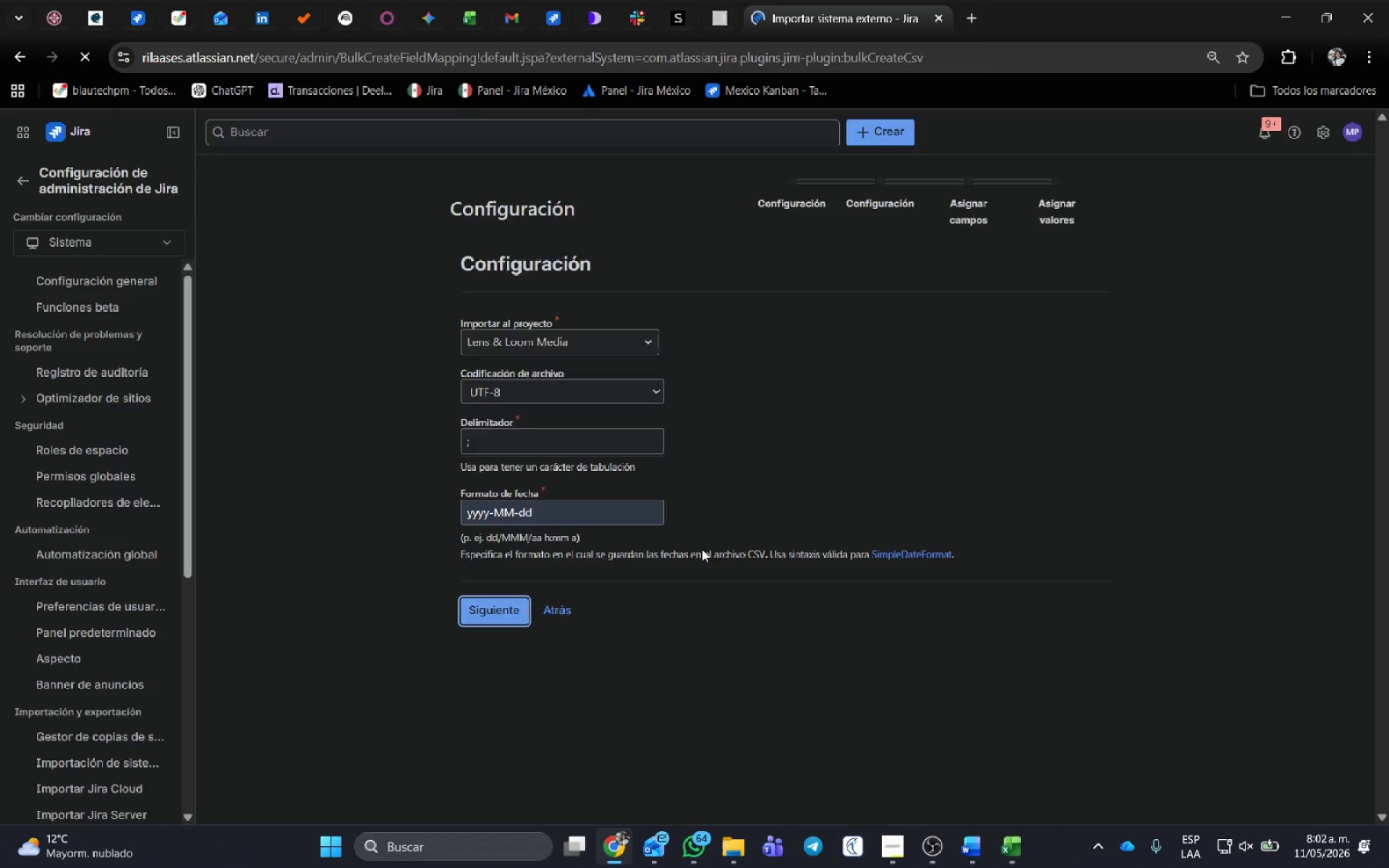 
scroll: coordinate [775, 467], scroll_direction: down, amount: 1.0
 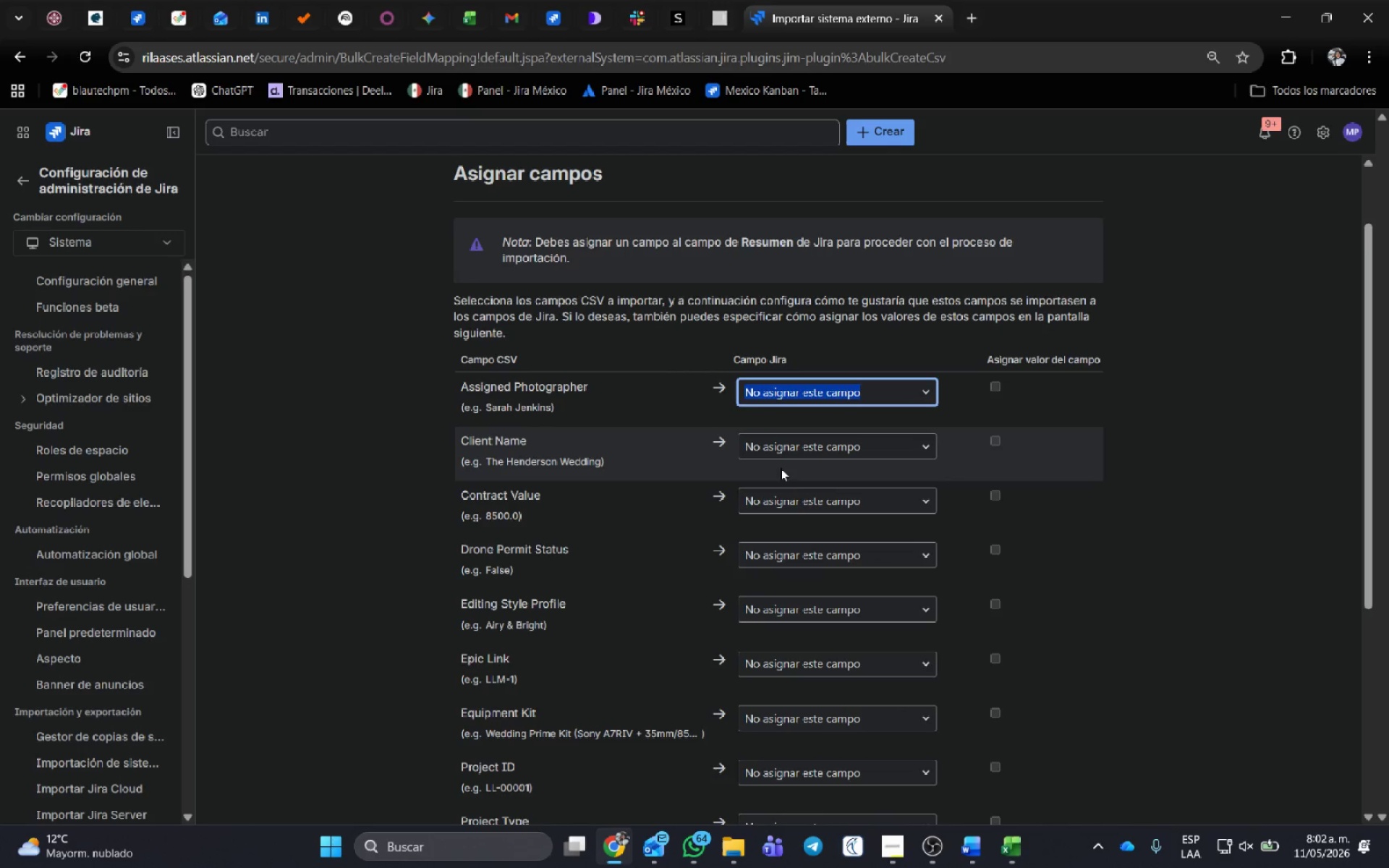 
type(assi)
 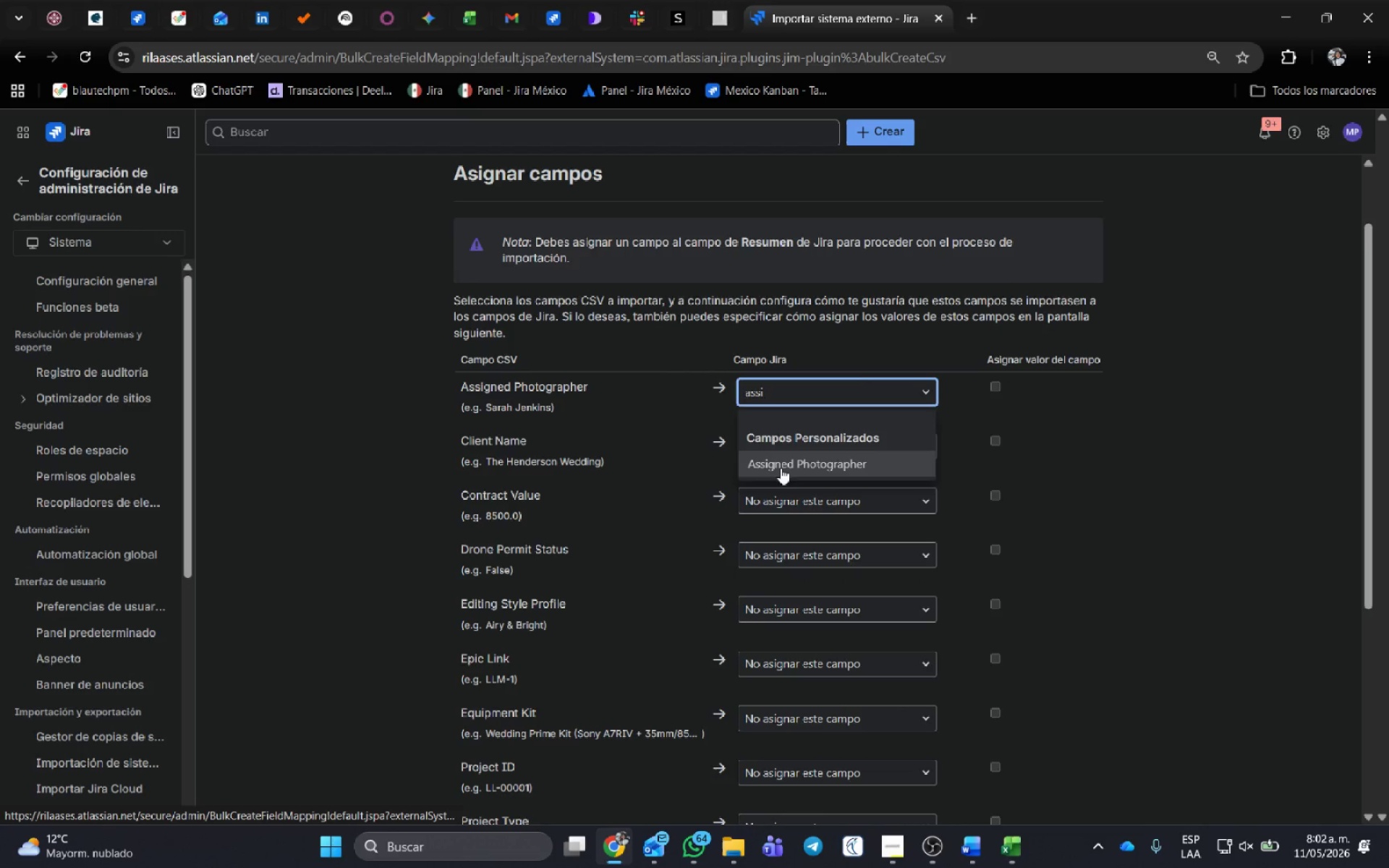 
left_click([781, 468])
 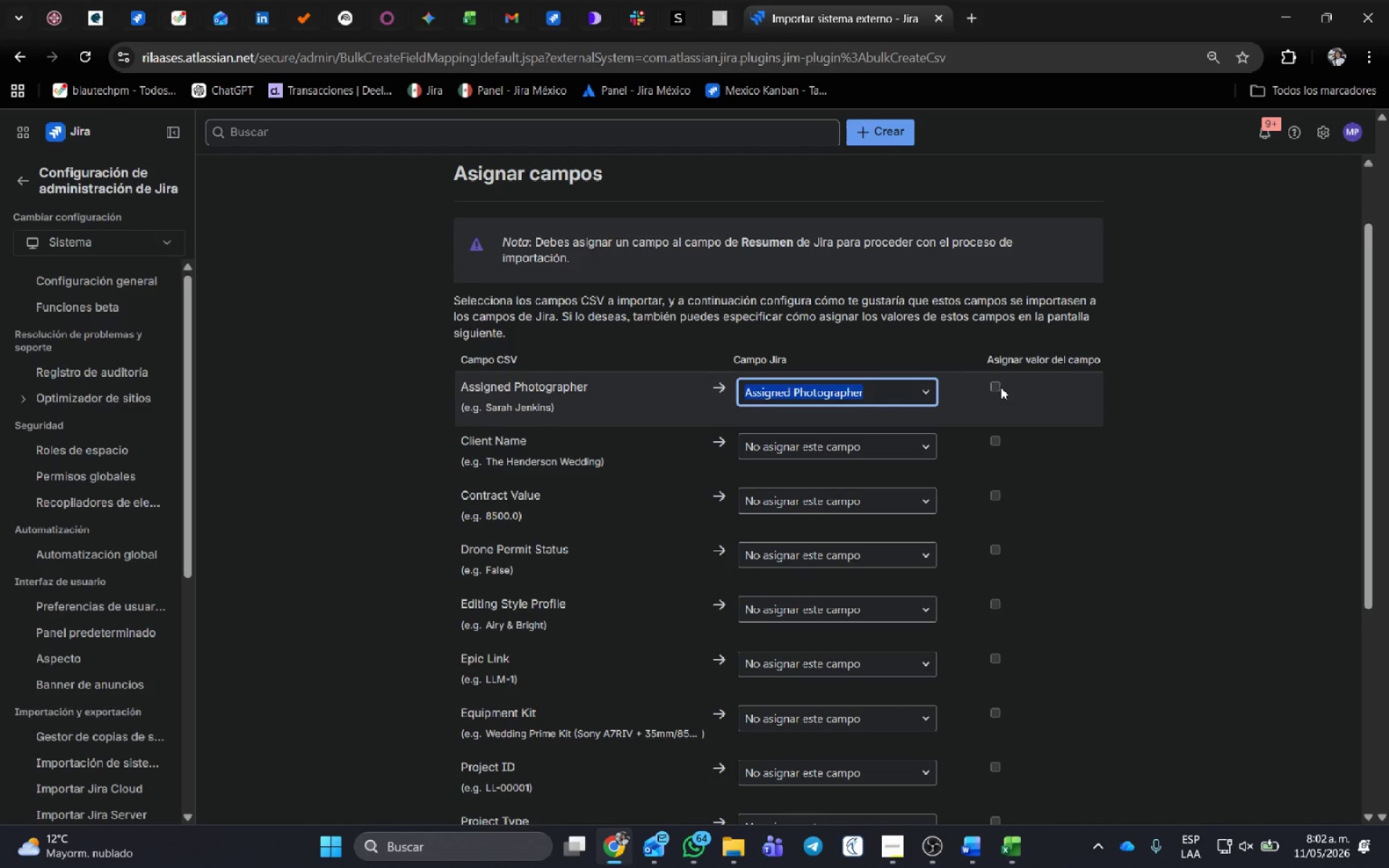 
left_click([996, 385])
 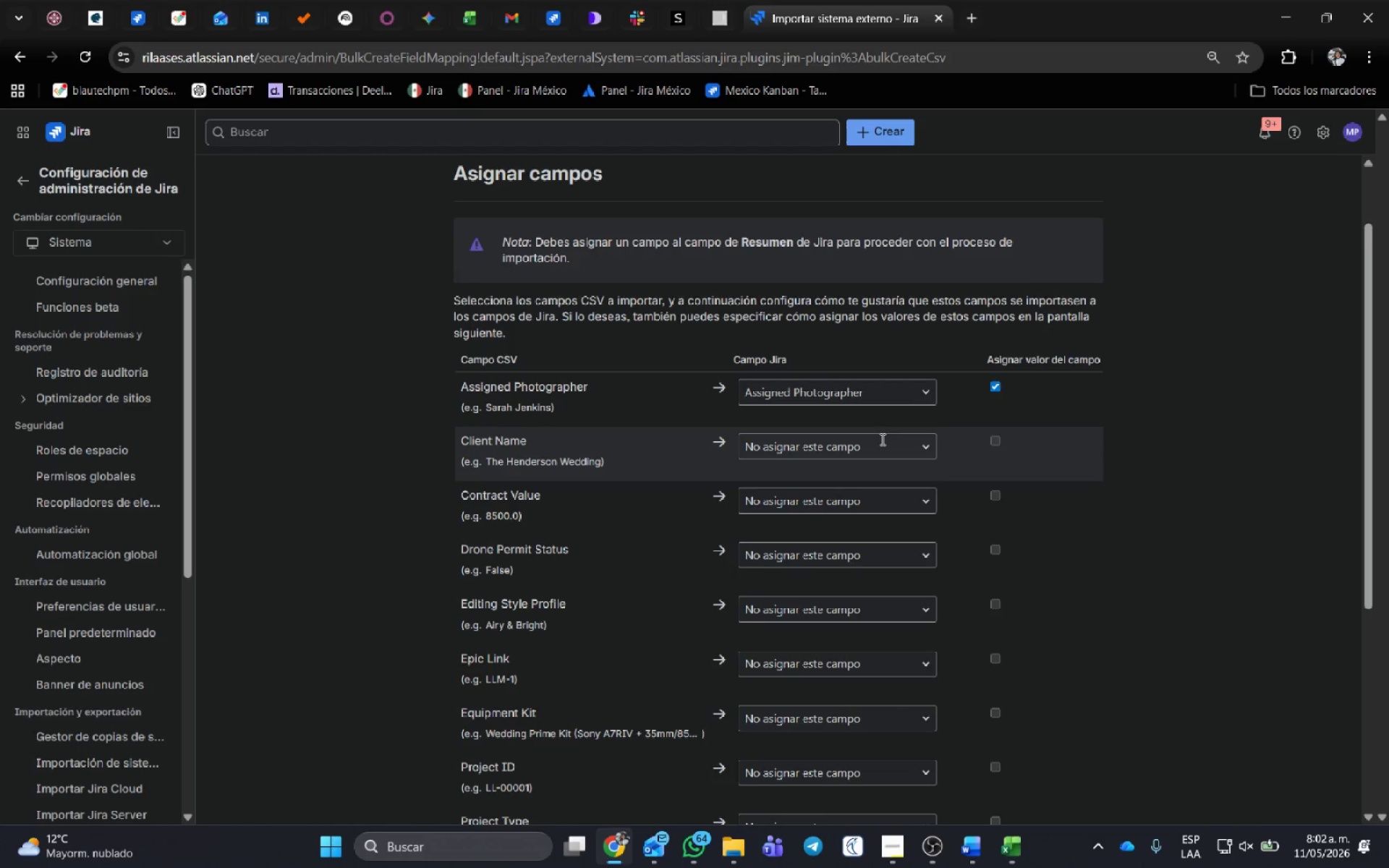 
left_click([881, 439])
 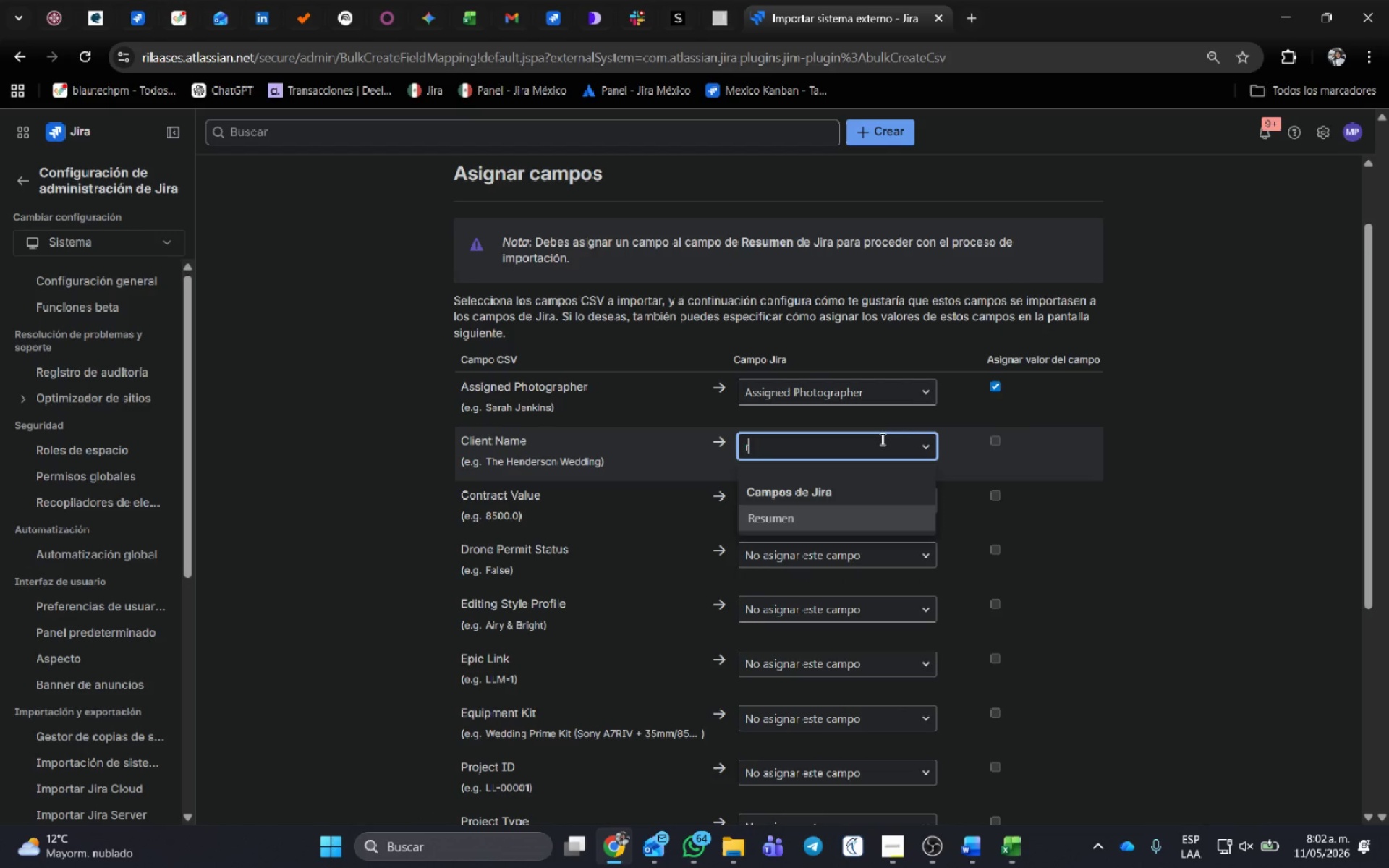 
type(re)
 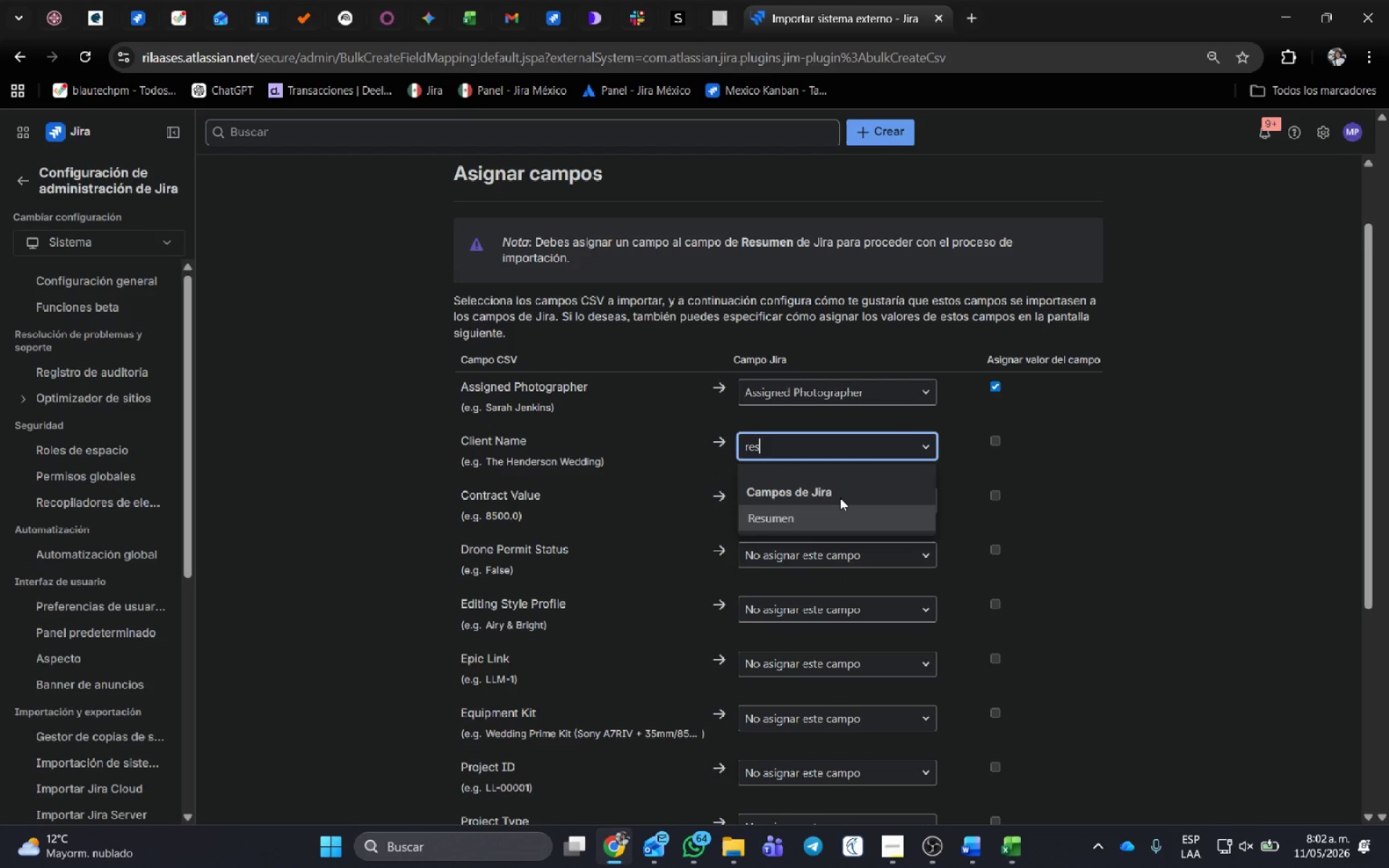 
key(S)
 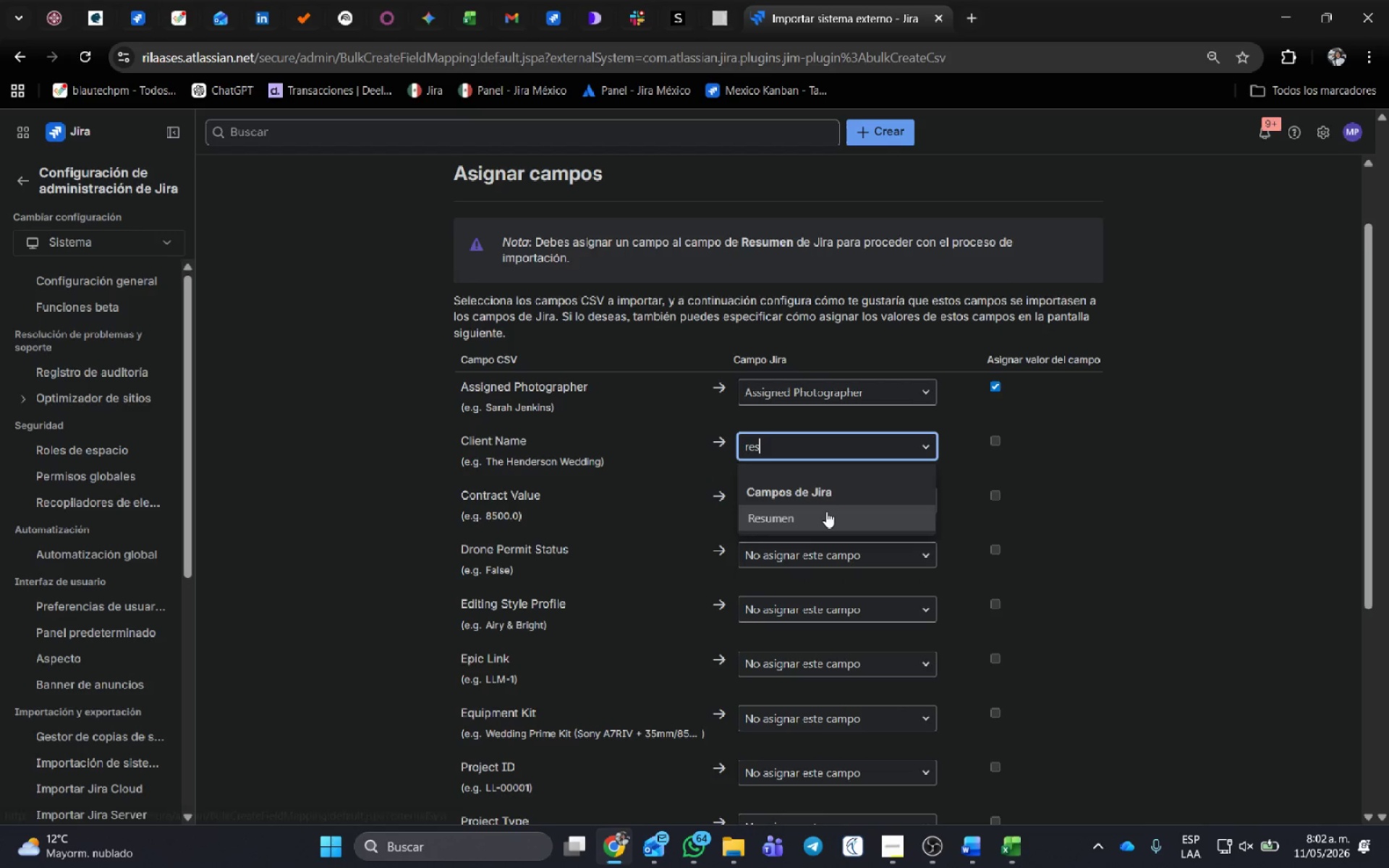 
left_click([826, 511])
 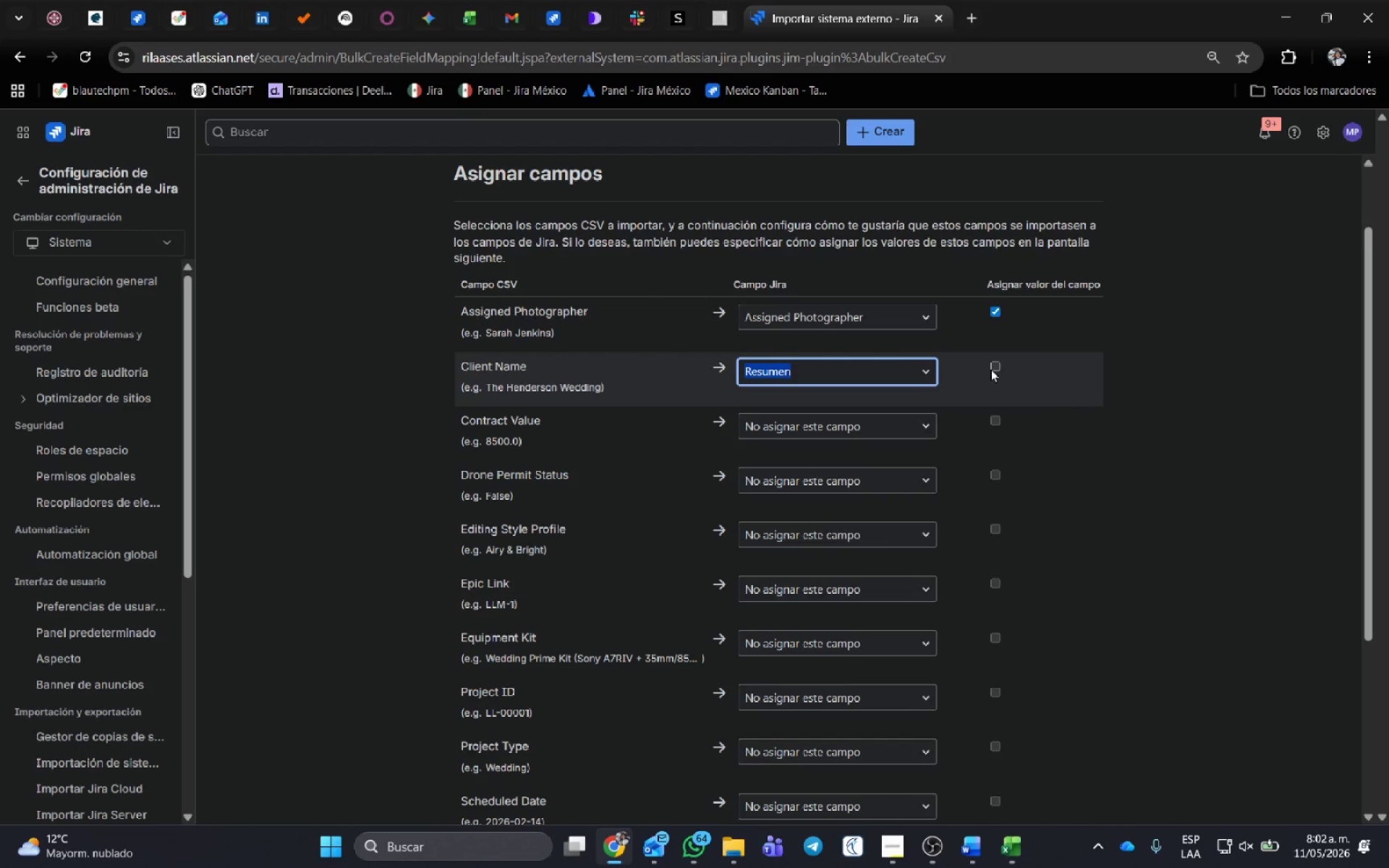 
left_click([991, 367])
 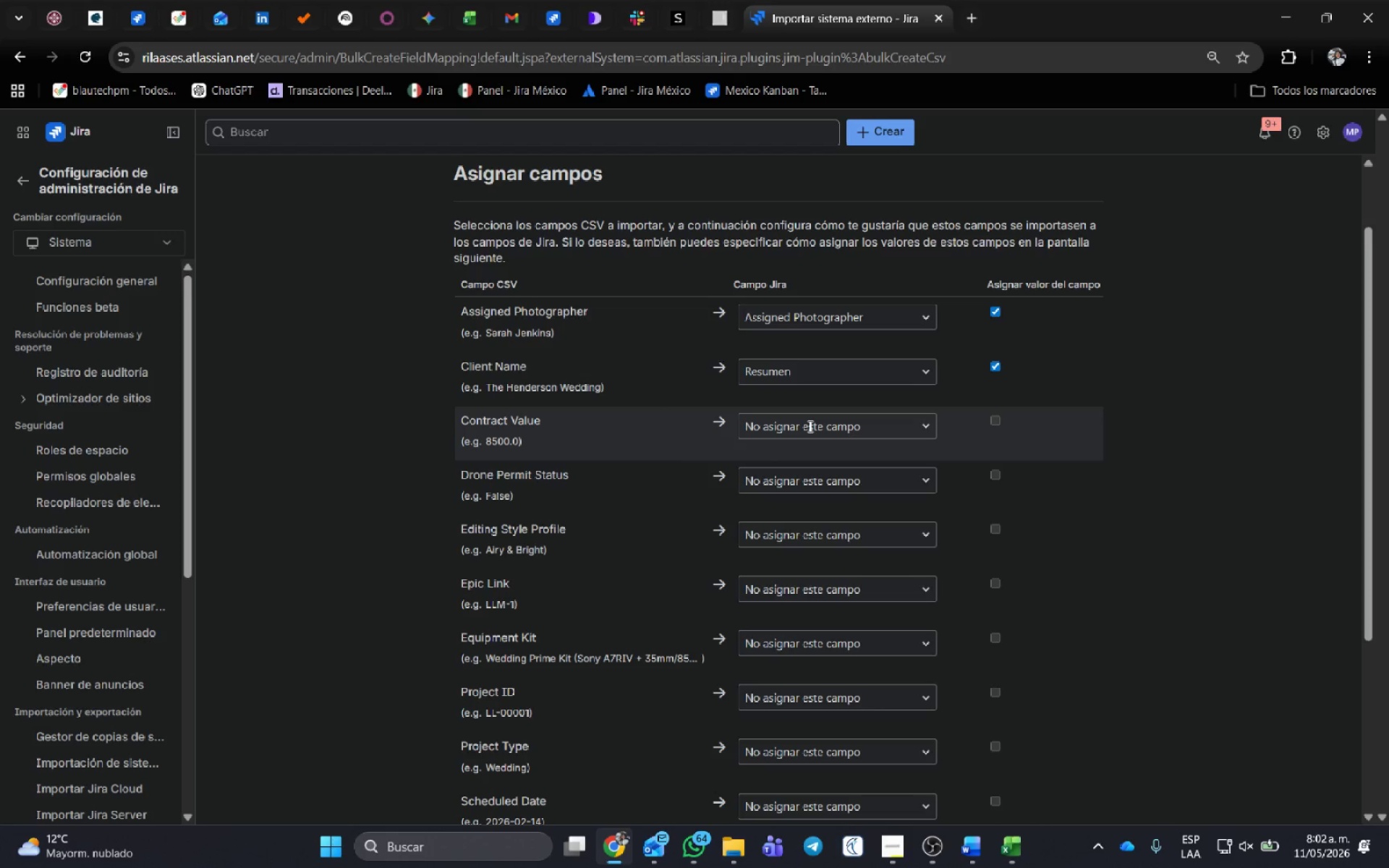 
left_click([809, 426])
 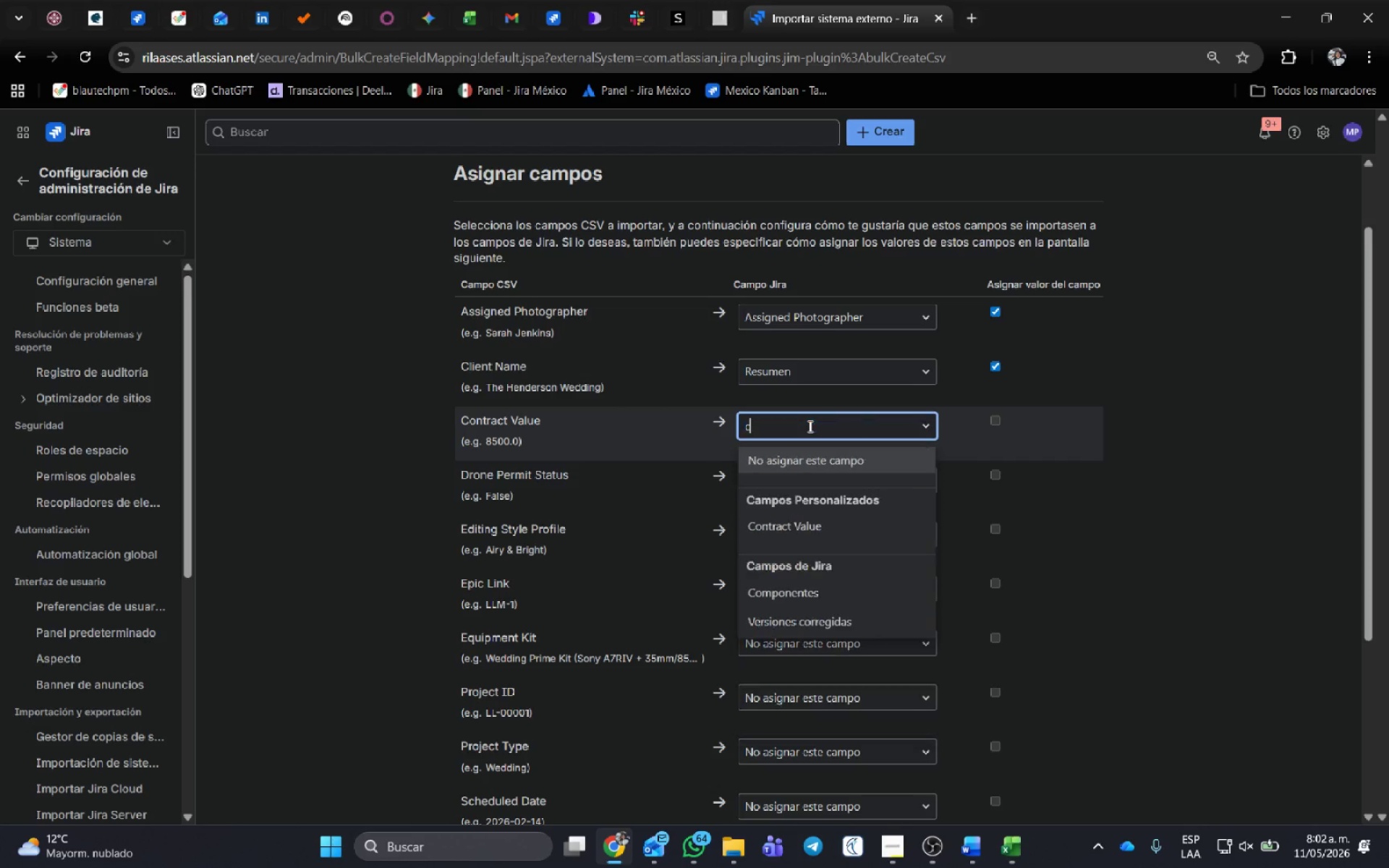 
key(C)
 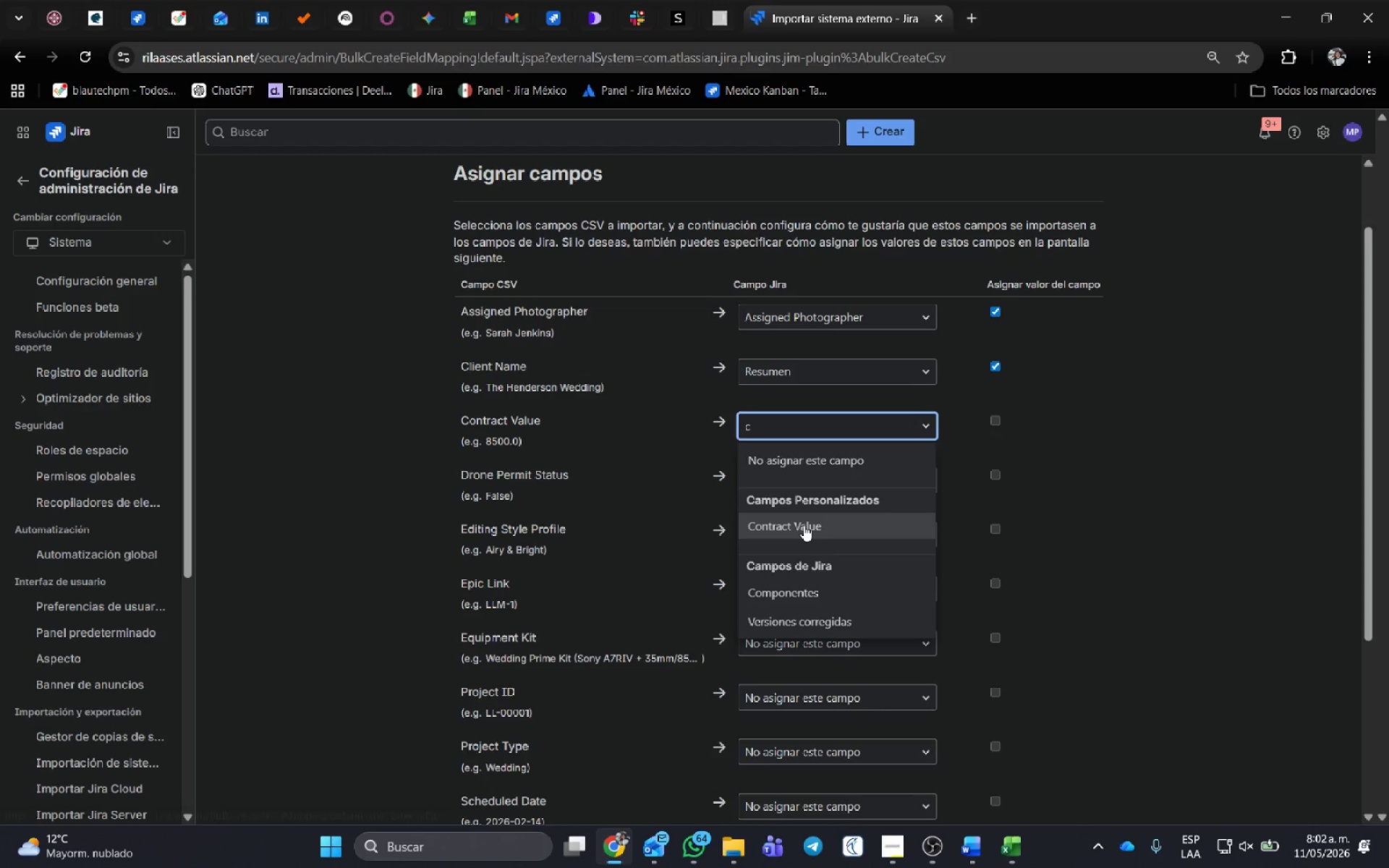 
left_click([804, 525])
 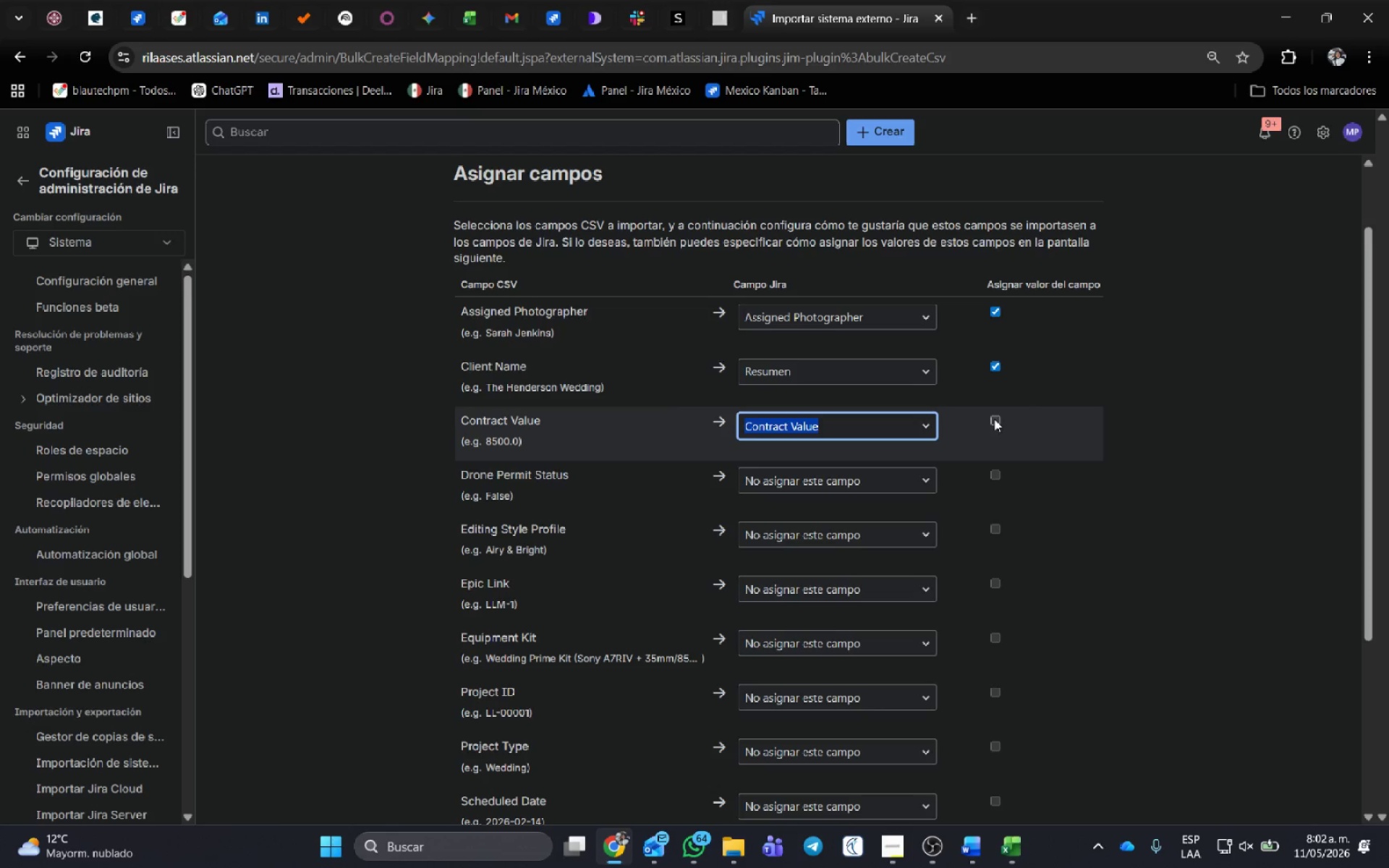 
left_click([994, 419])
 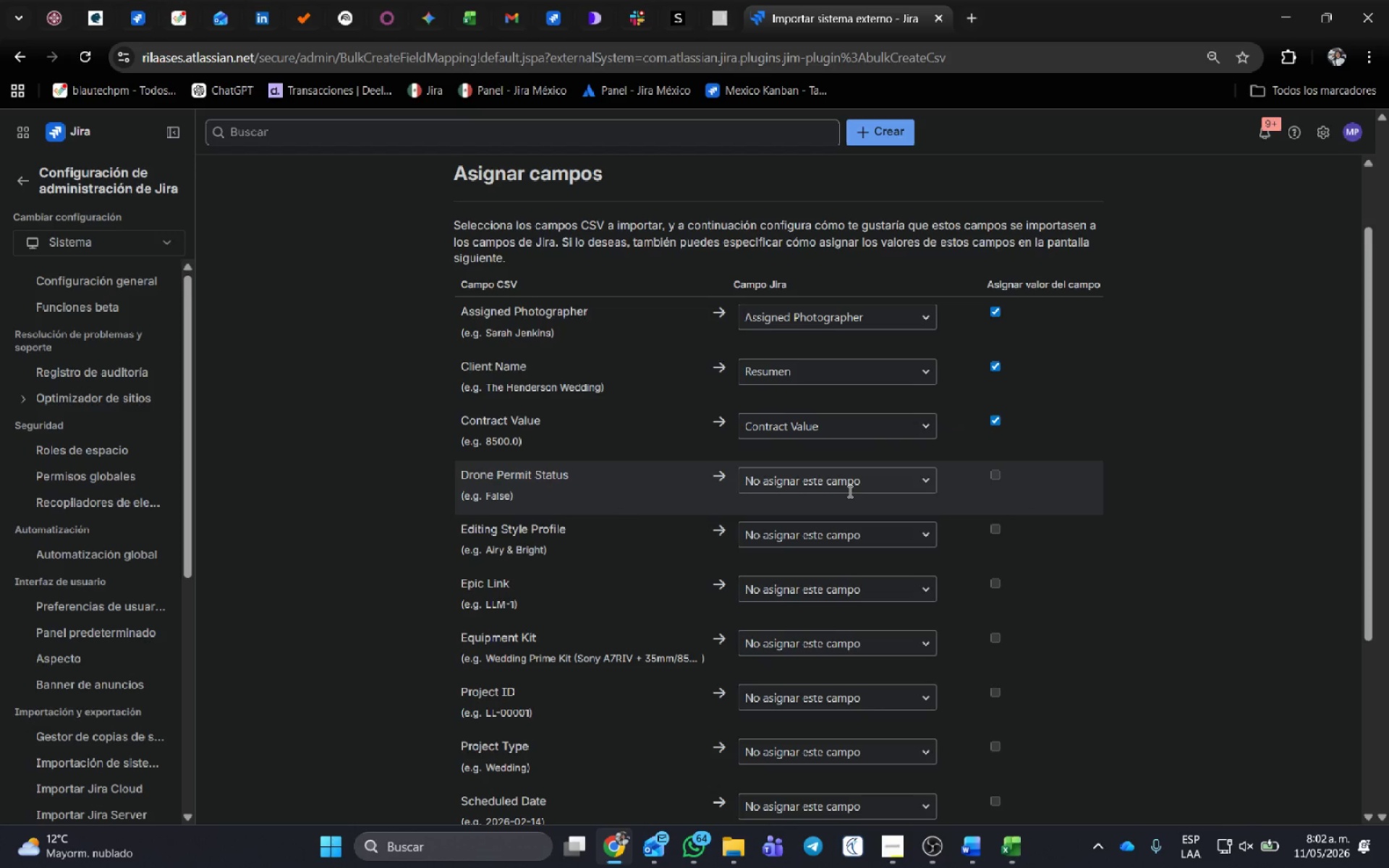 
left_click([849, 491])
 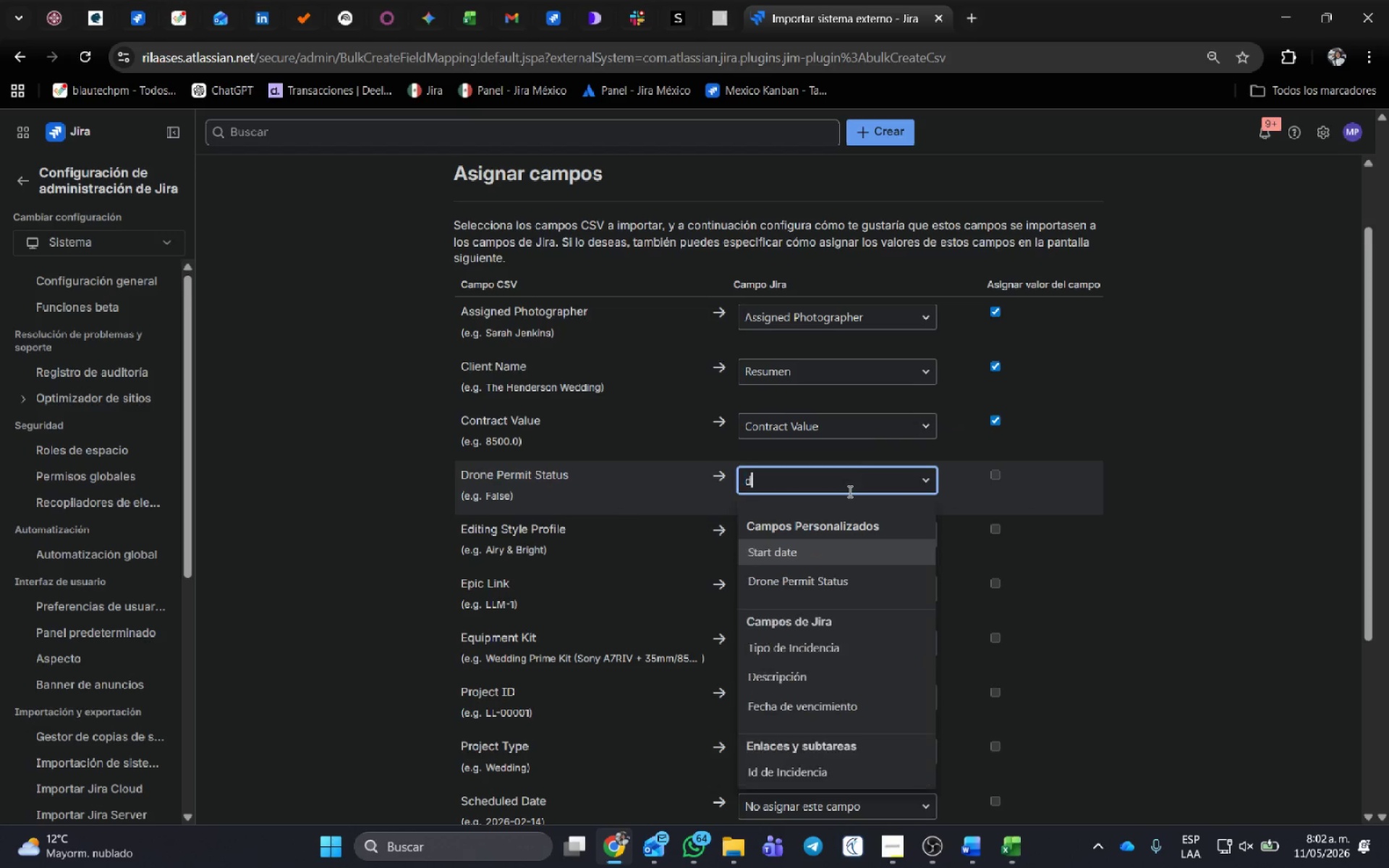 
type(dr)
 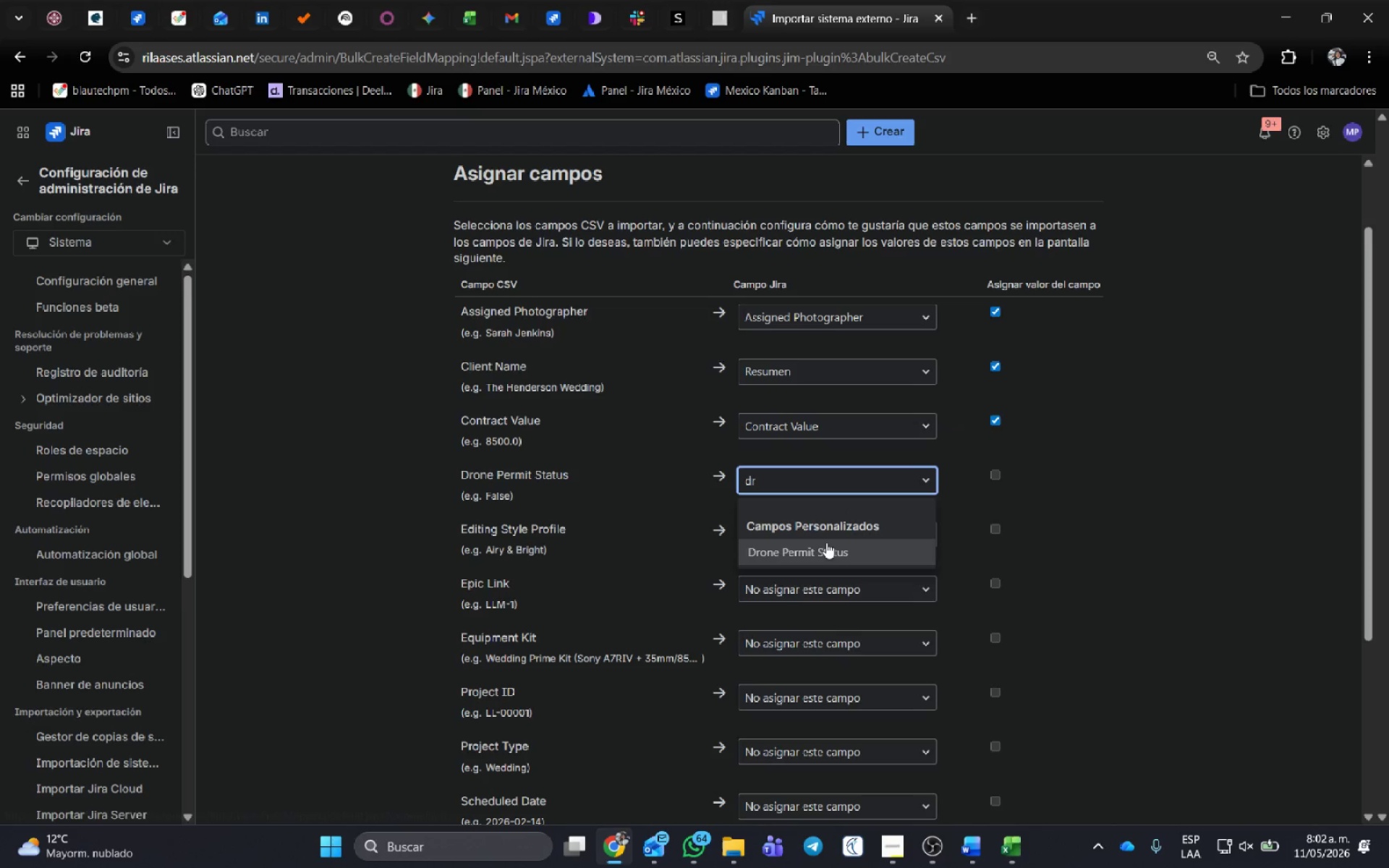 
left_click([826, 542])
 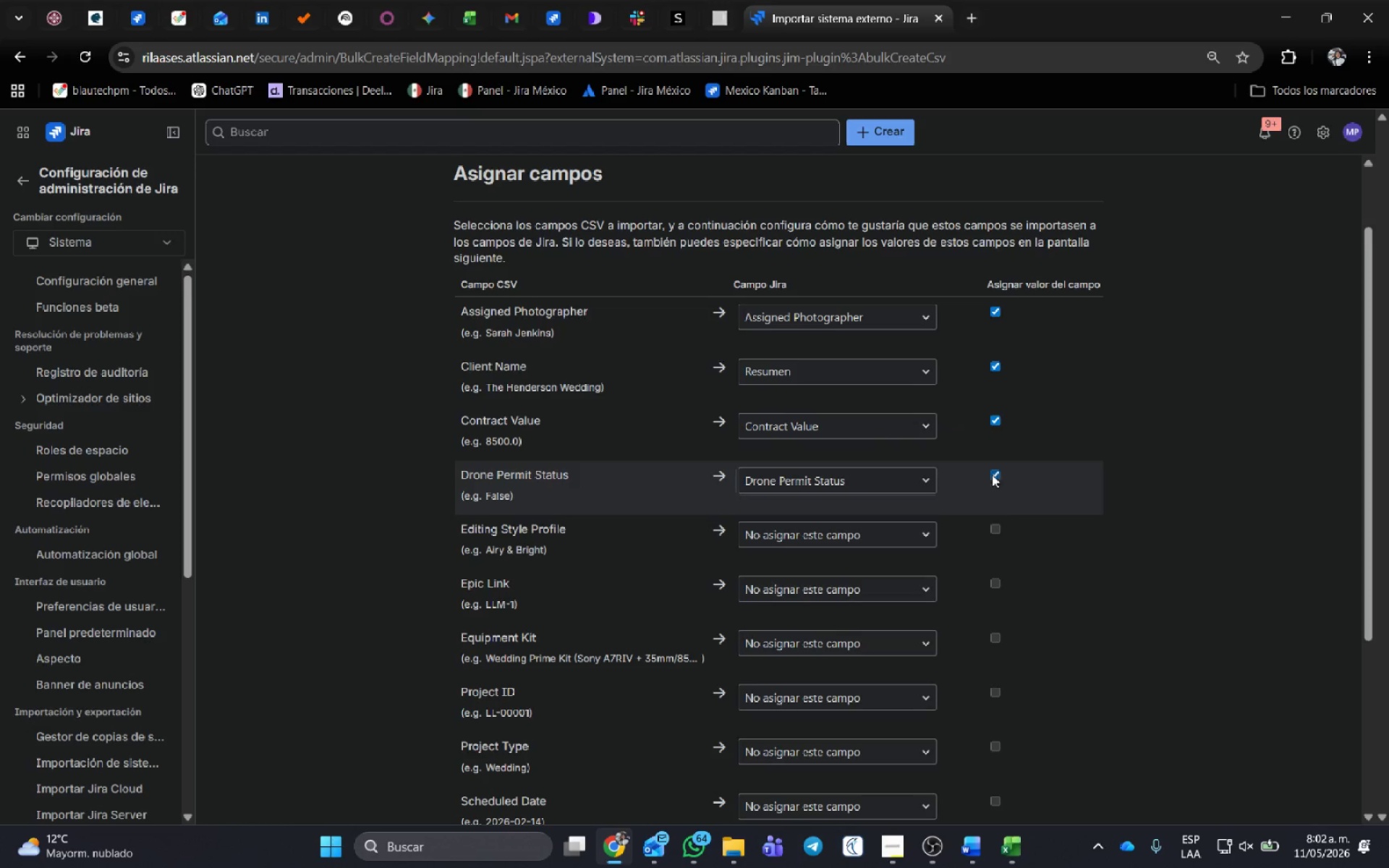 
scroll: coordinate [883, 510], scroll_direction: down, amount: 1.0
 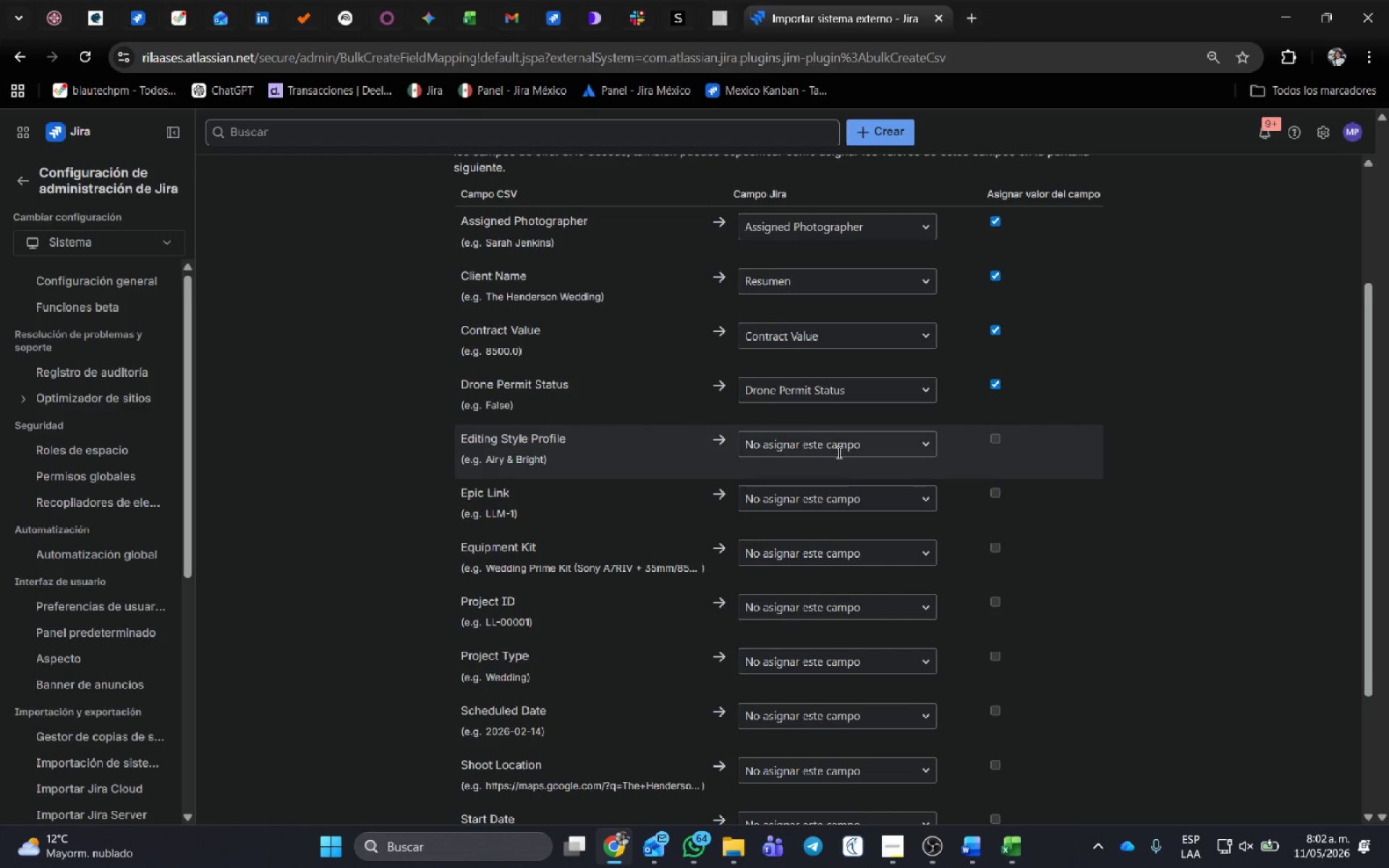 
left_click([838, 452])
 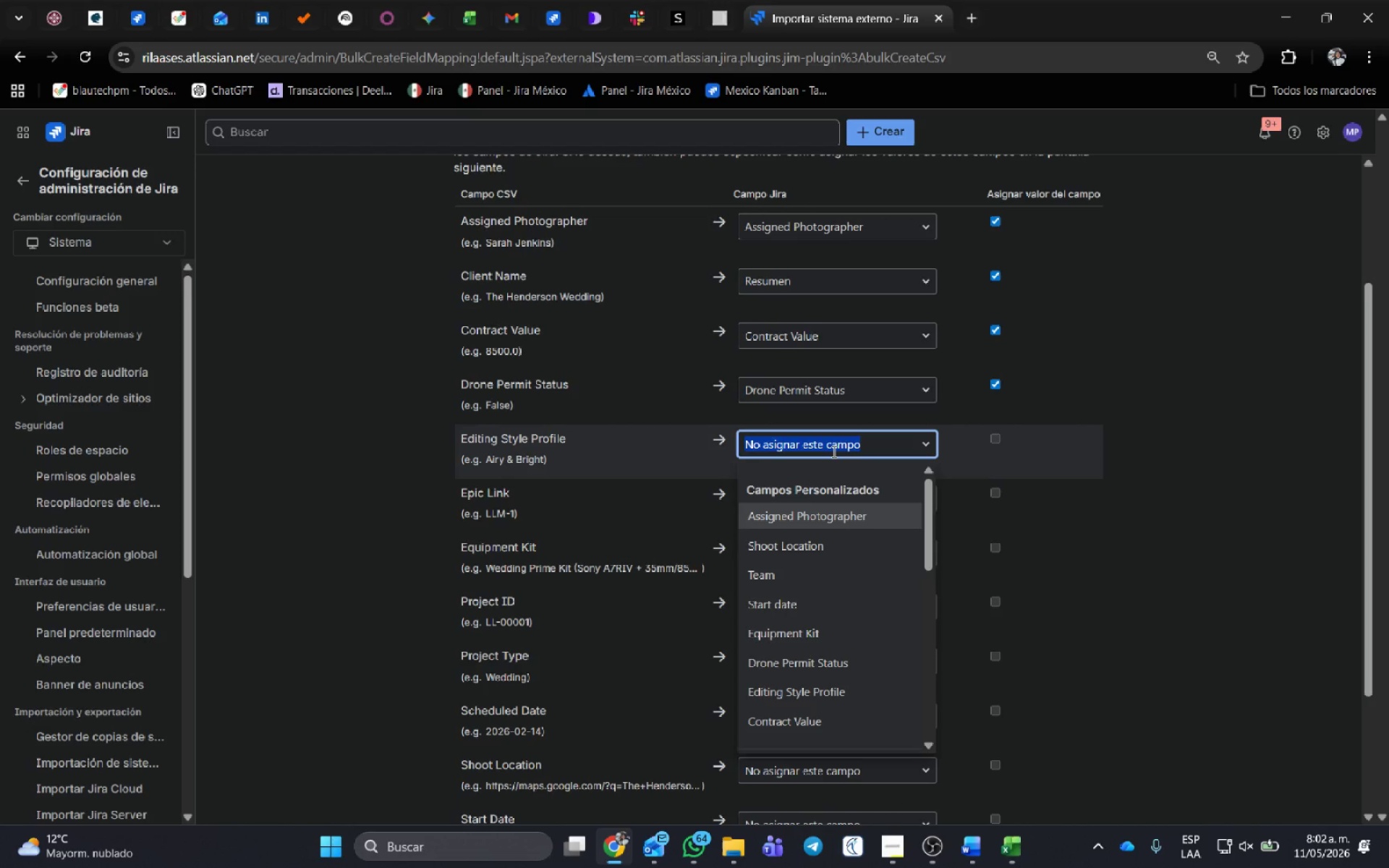 
type(ed)
 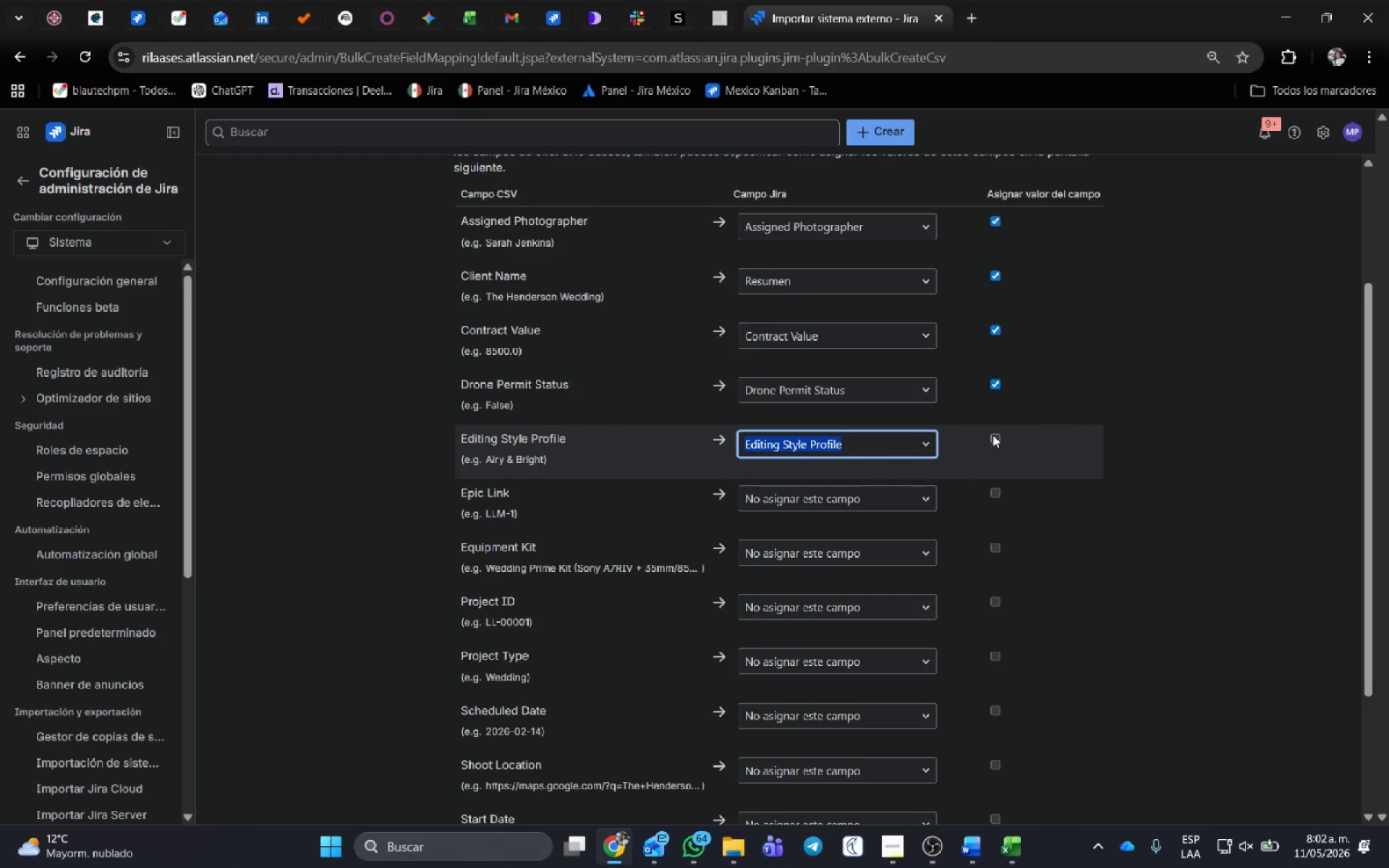 
left_click([999, 437])
 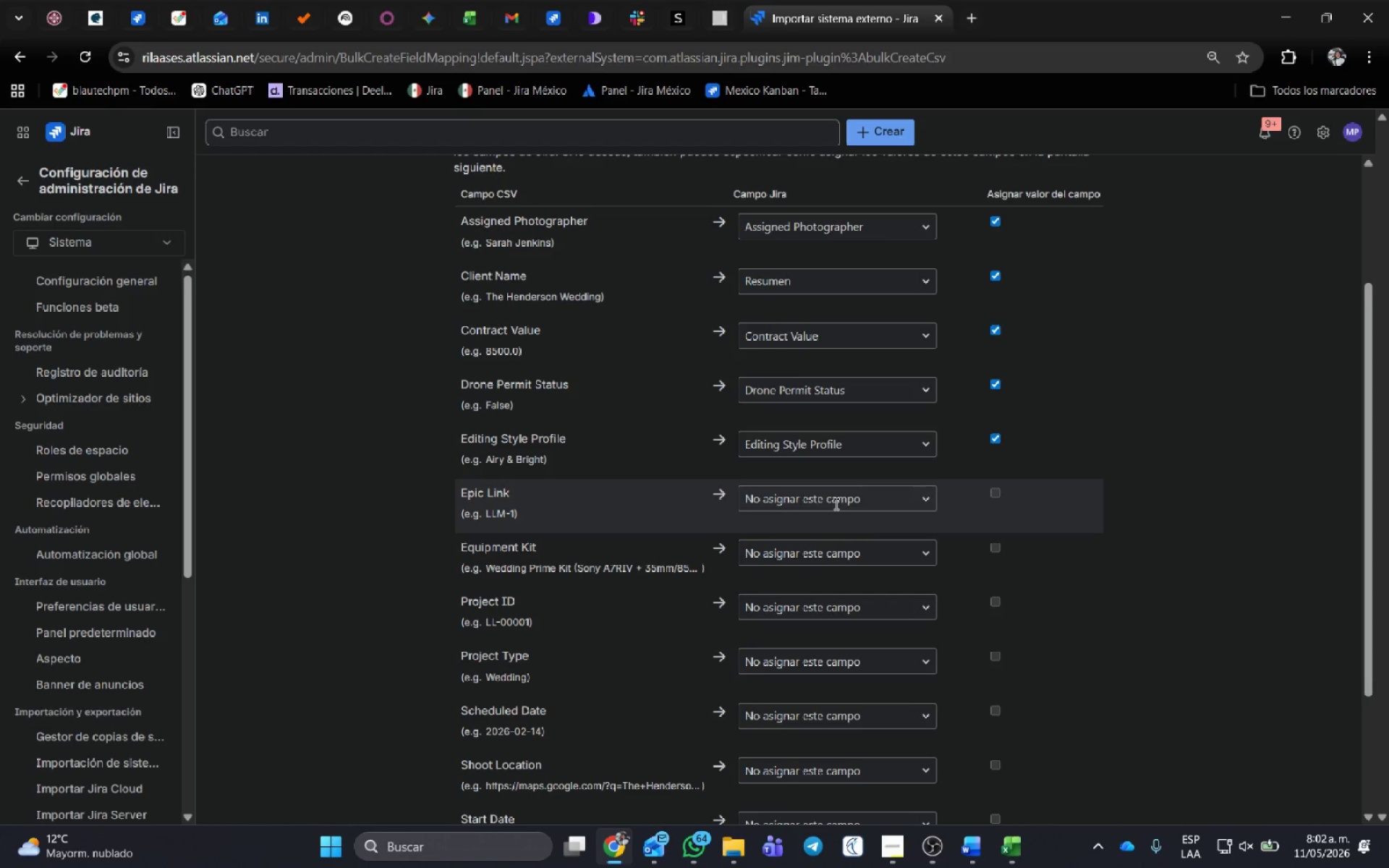 
left_click([835, 503])
 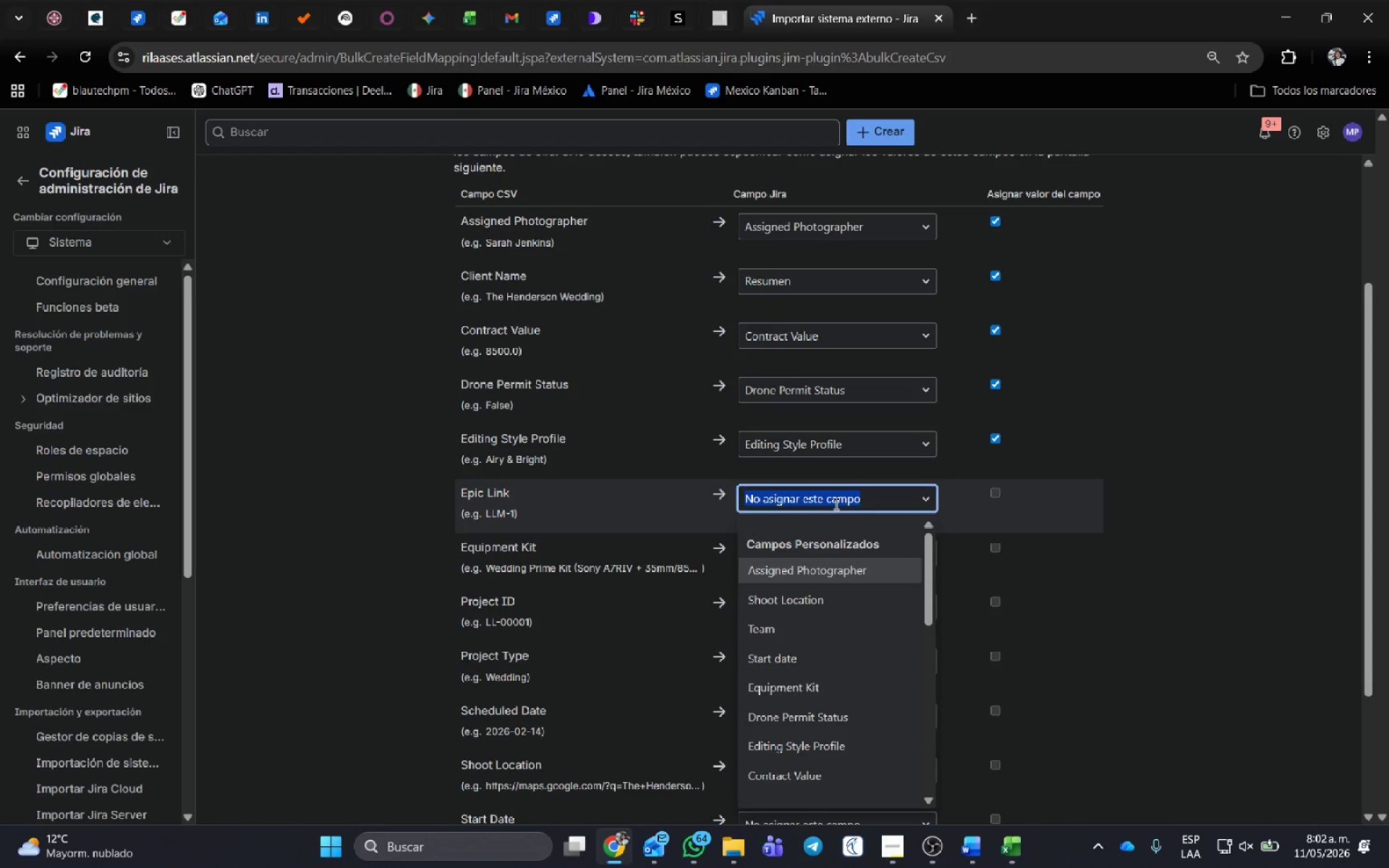 
type(prin)
 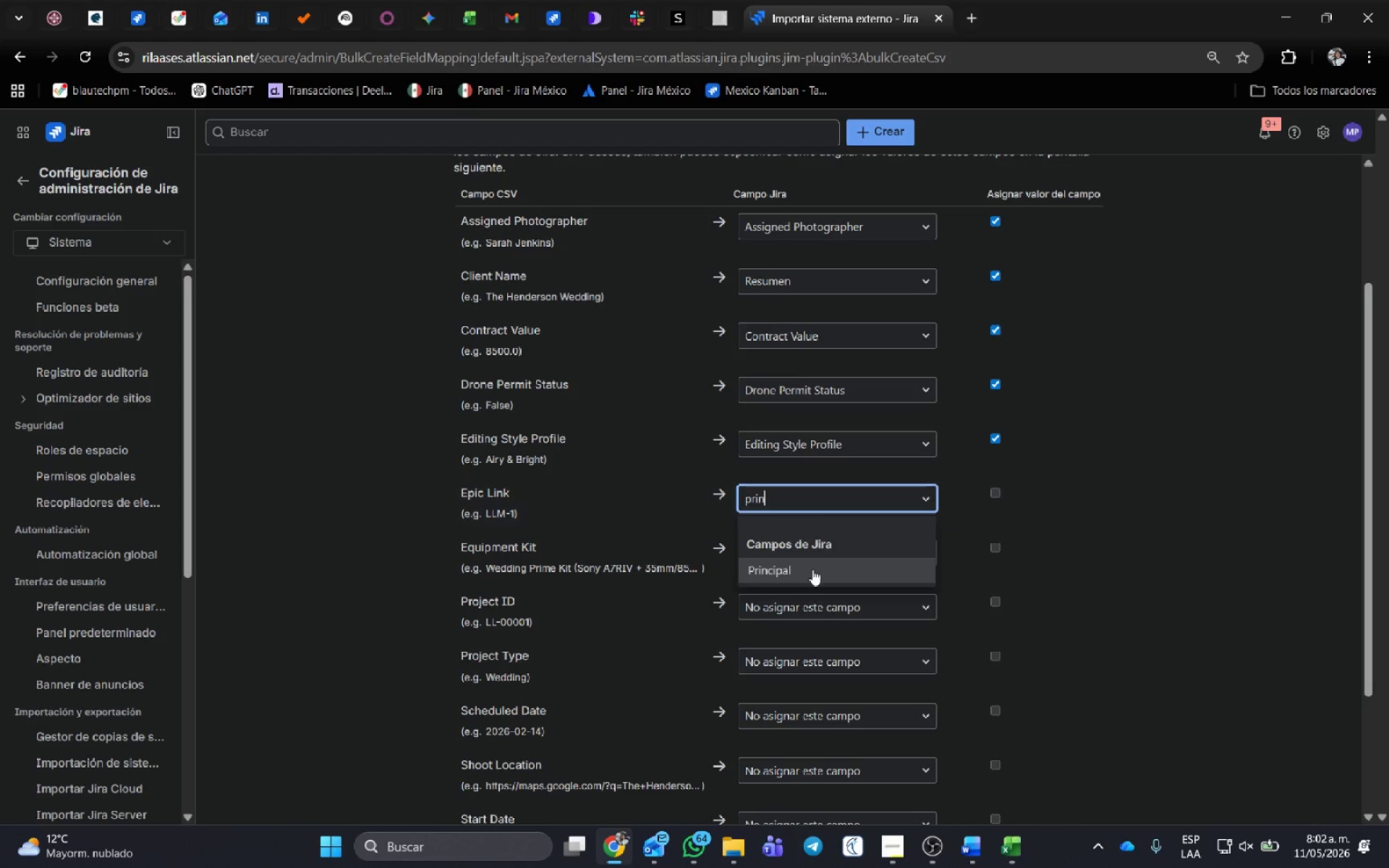 
left_click([812, 569])
 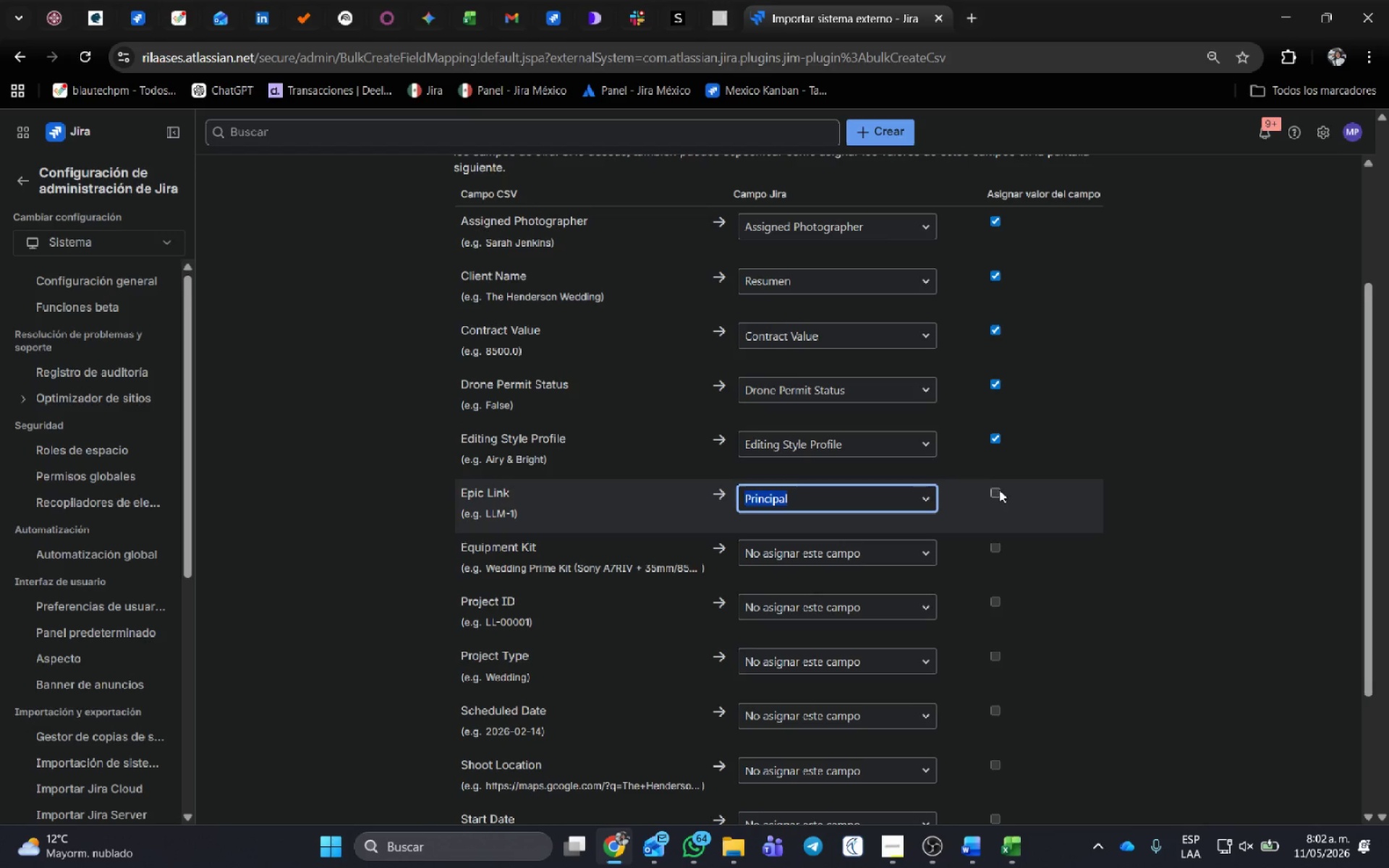 
left_click([999, 490])
 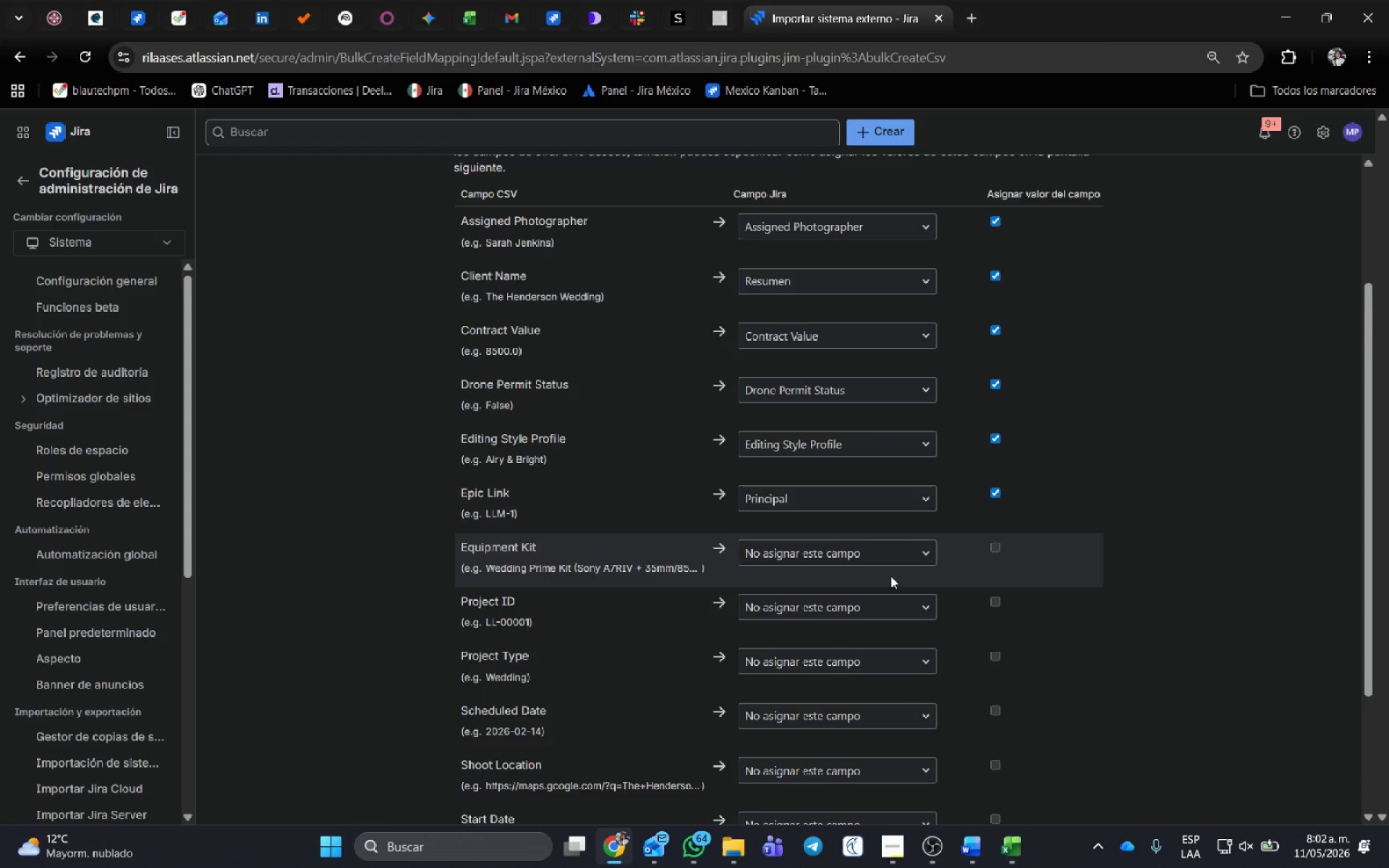 
scroll: coordinate [891, 576], scroll_direction: down, amount: 1.0
 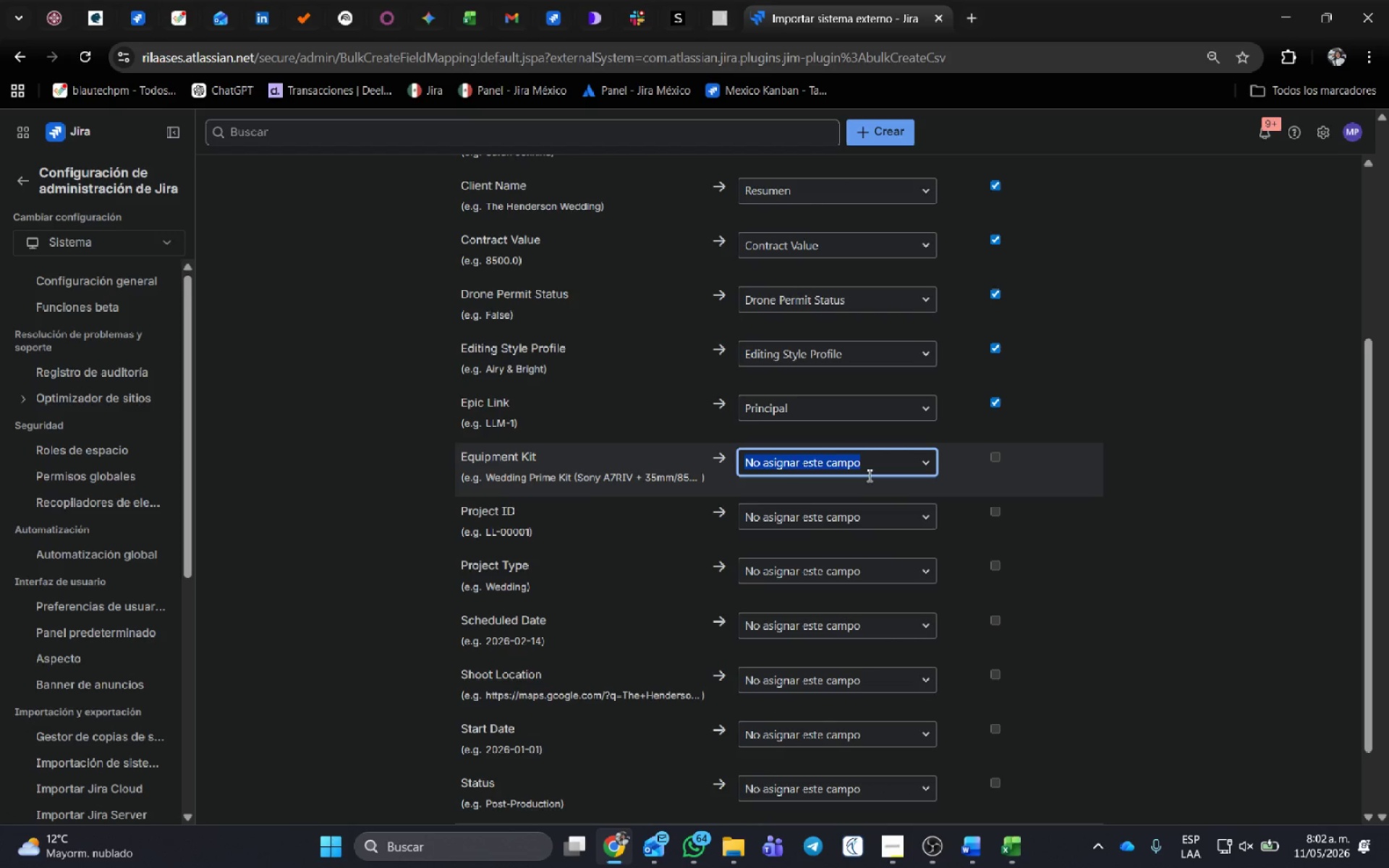 
type(eq)
 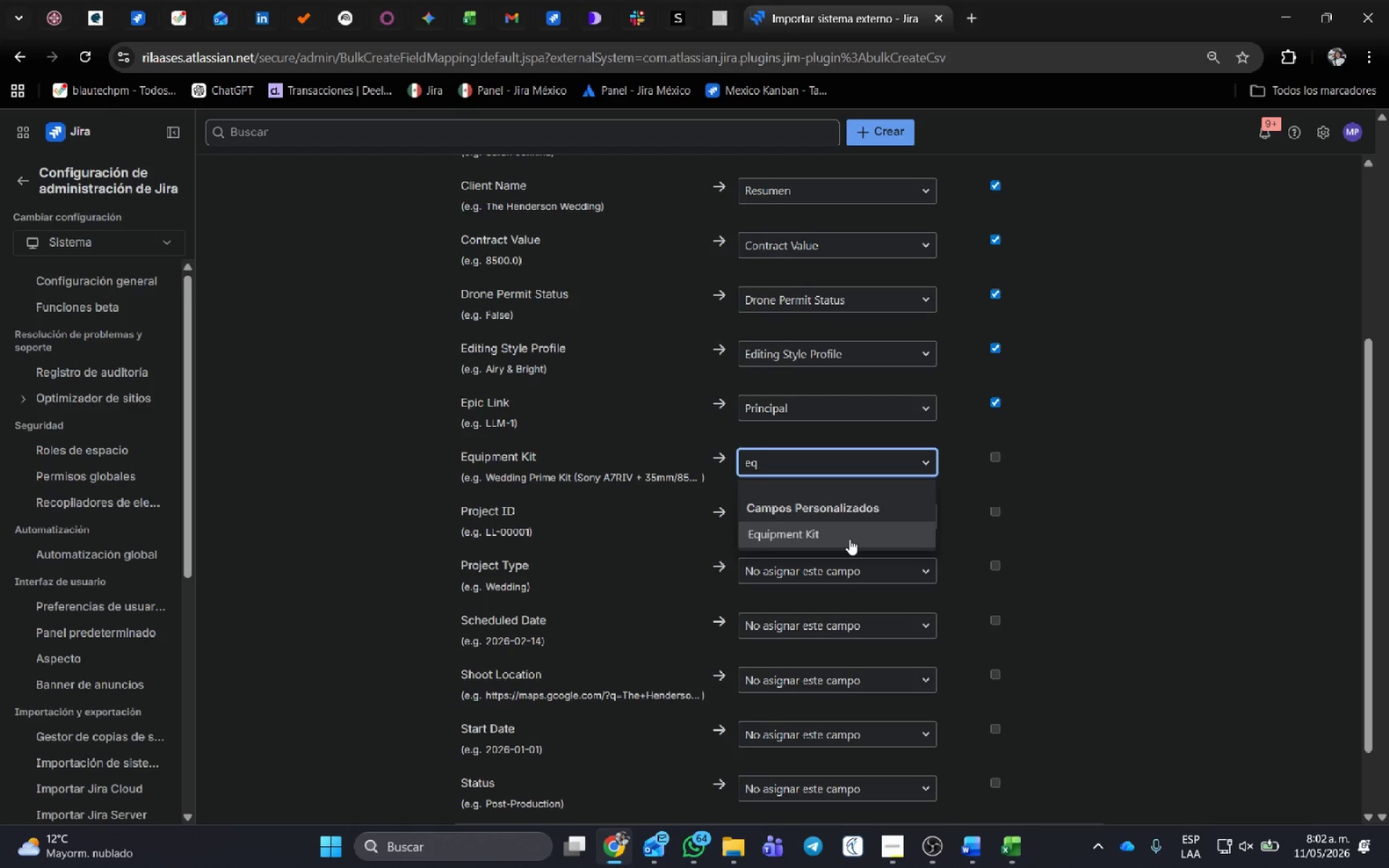 
left_click([849, 539])
 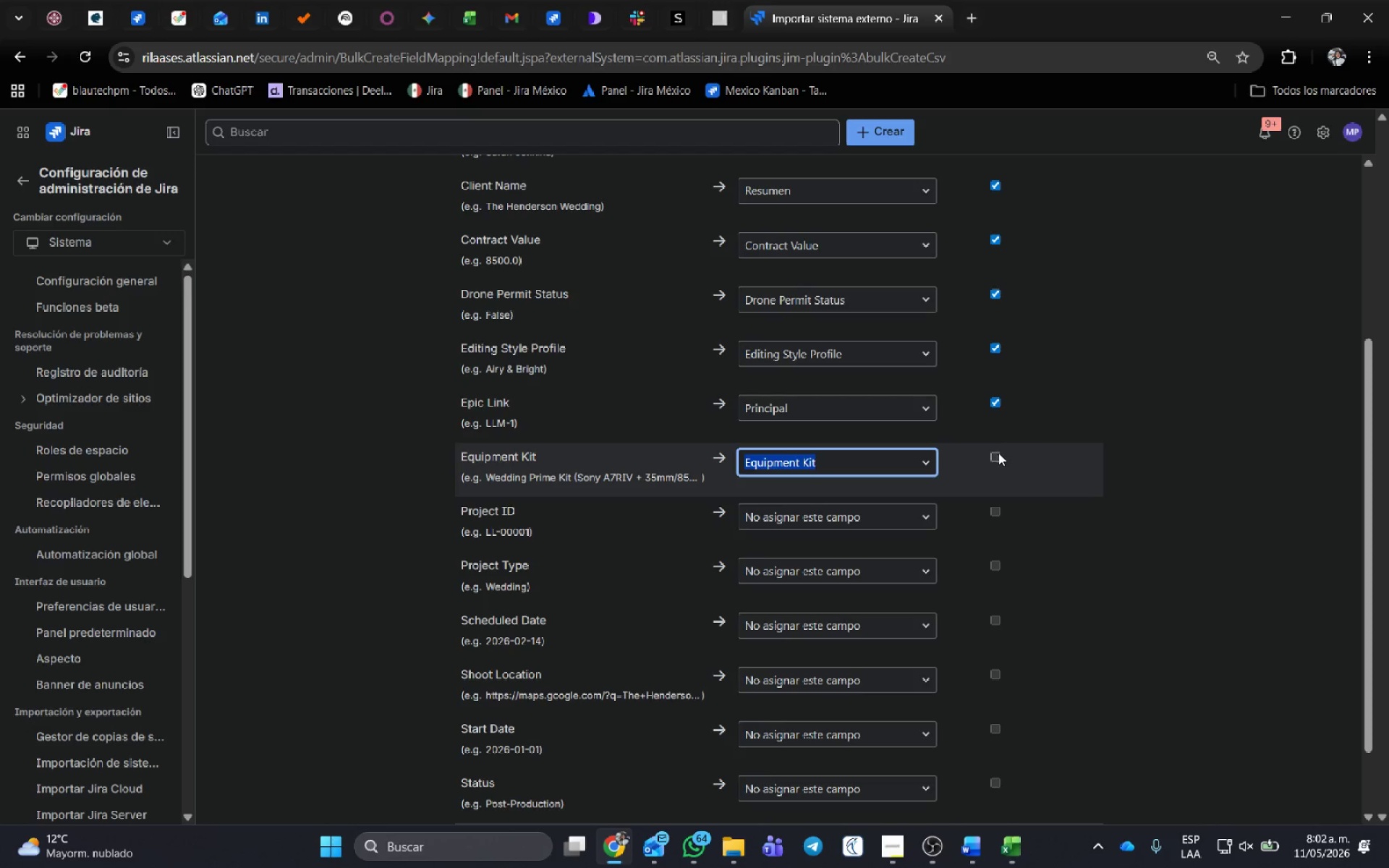 
left_click([997, 455])
 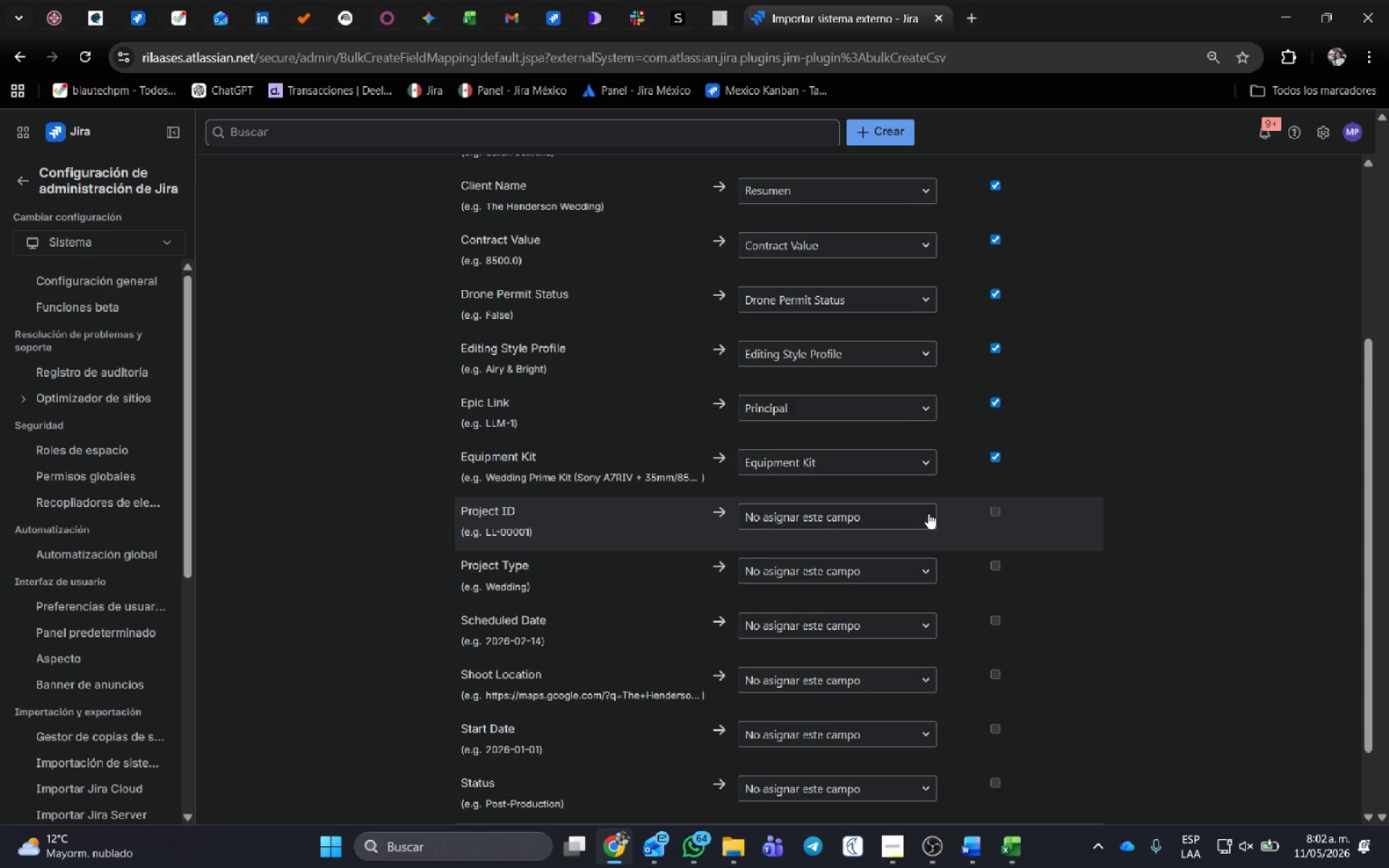 
scroll: coordinate [928, 513], scroll_direction: down, amount: 1.0
 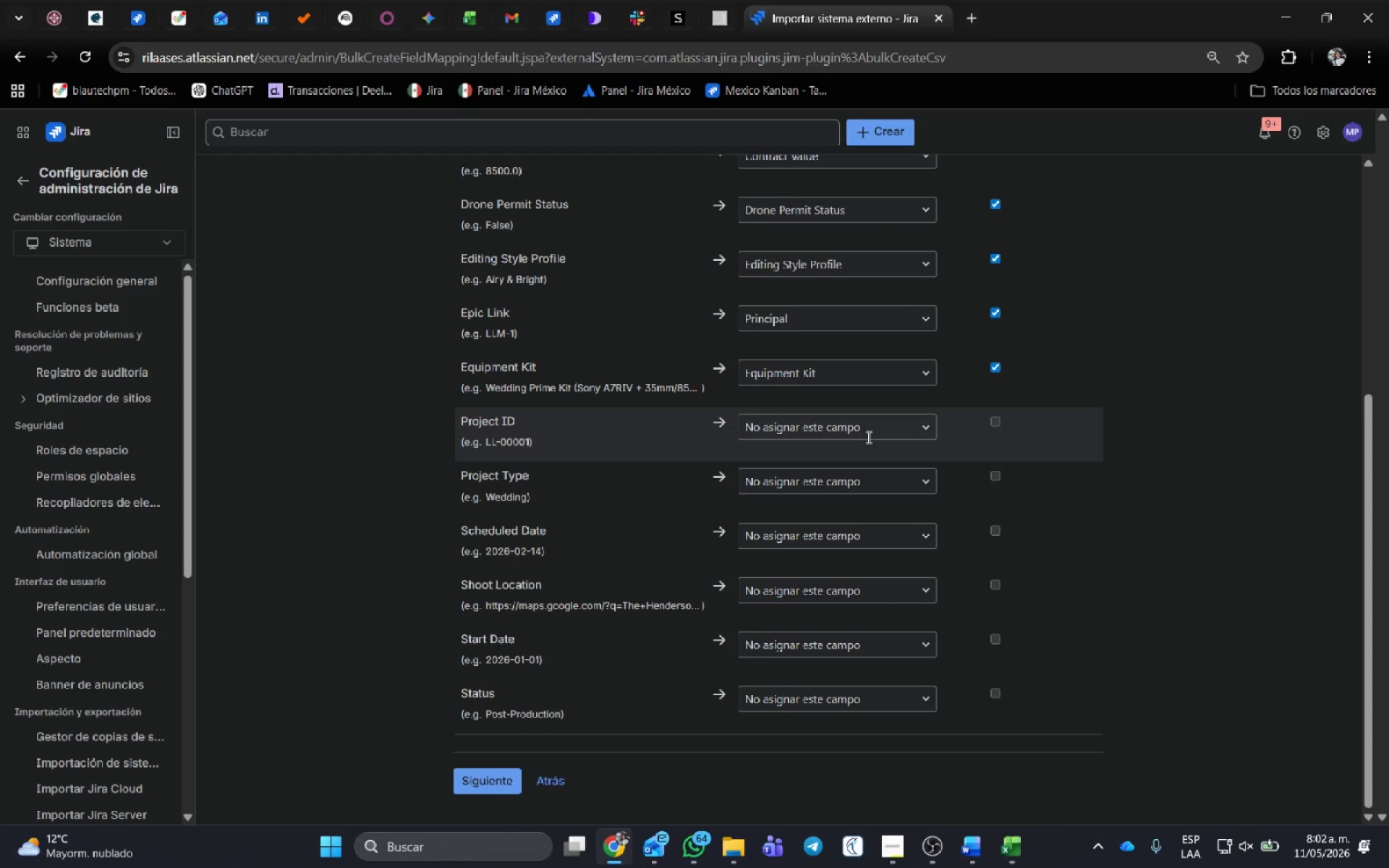 
left_click([867, 437])
 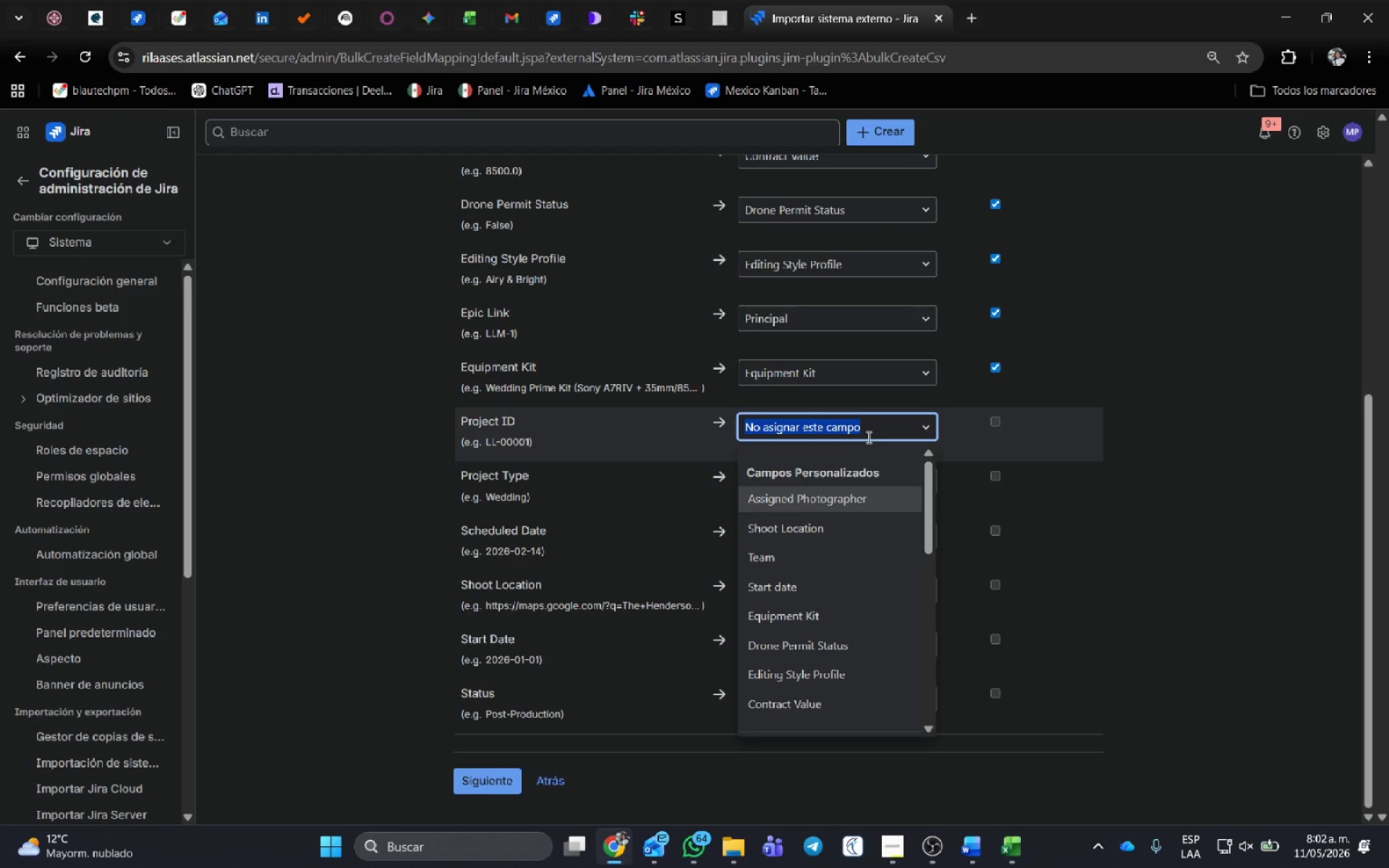 
left_click([867, 437])
 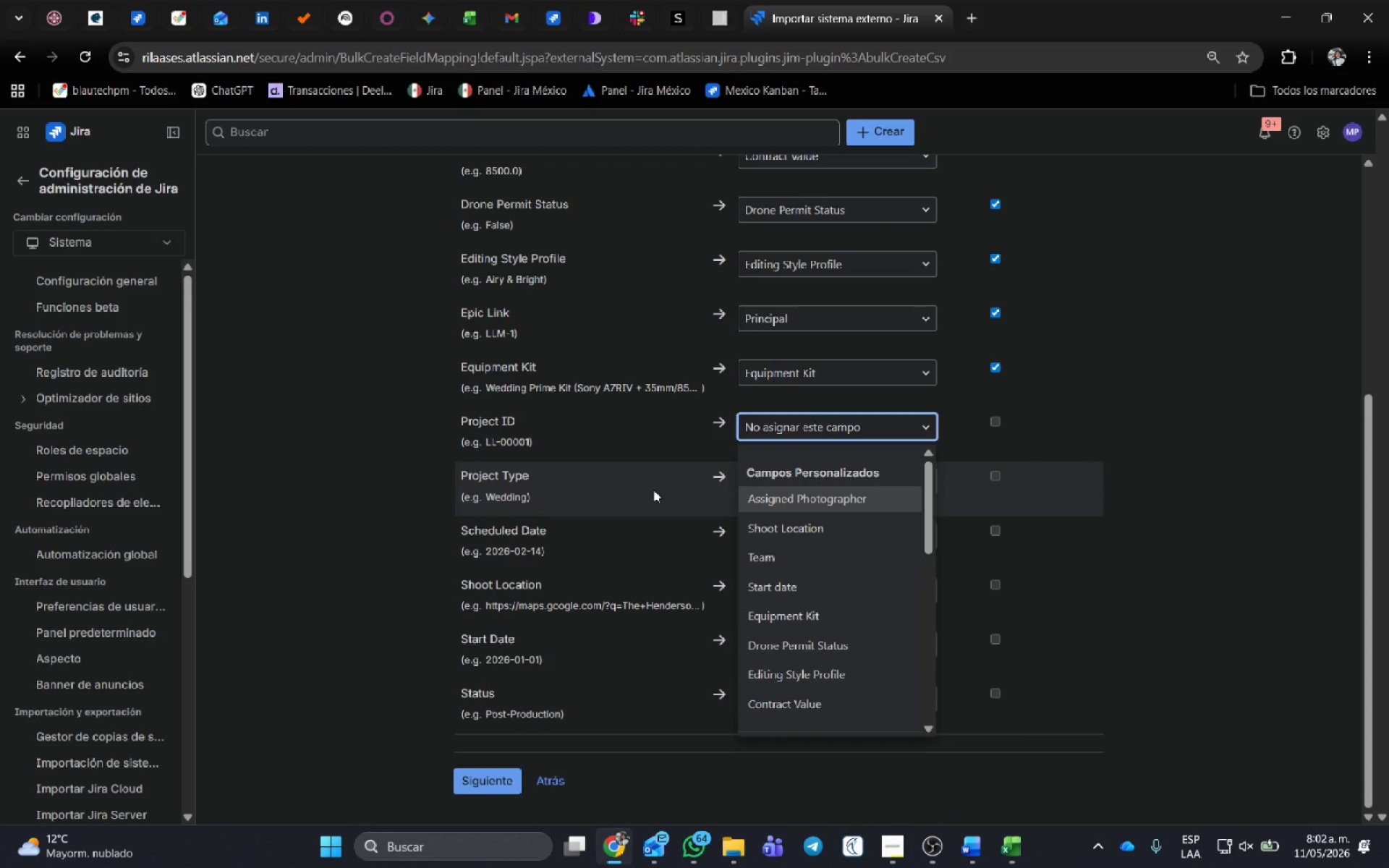 
left_click([655, 486])
 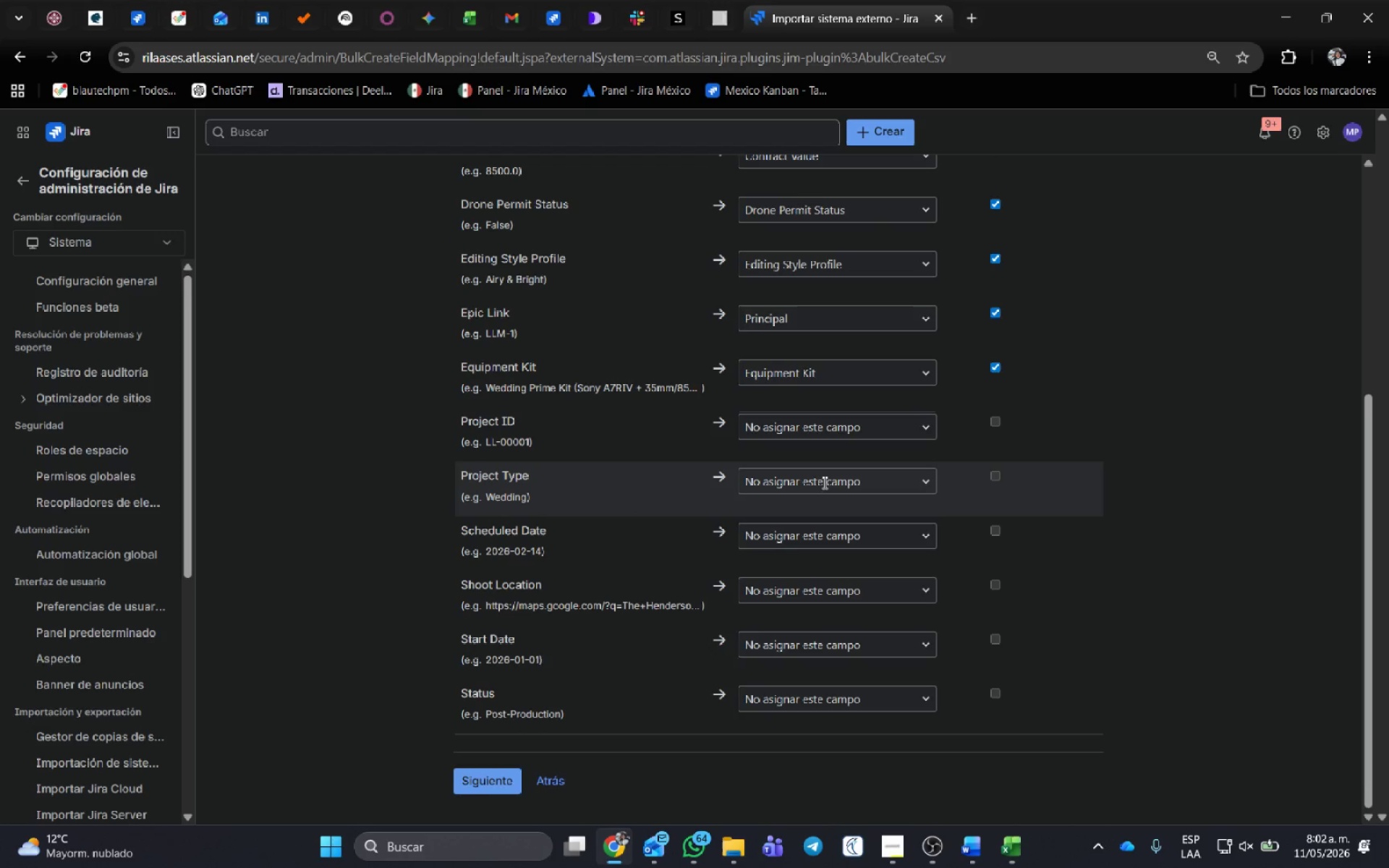 
left_click([823, 482])
 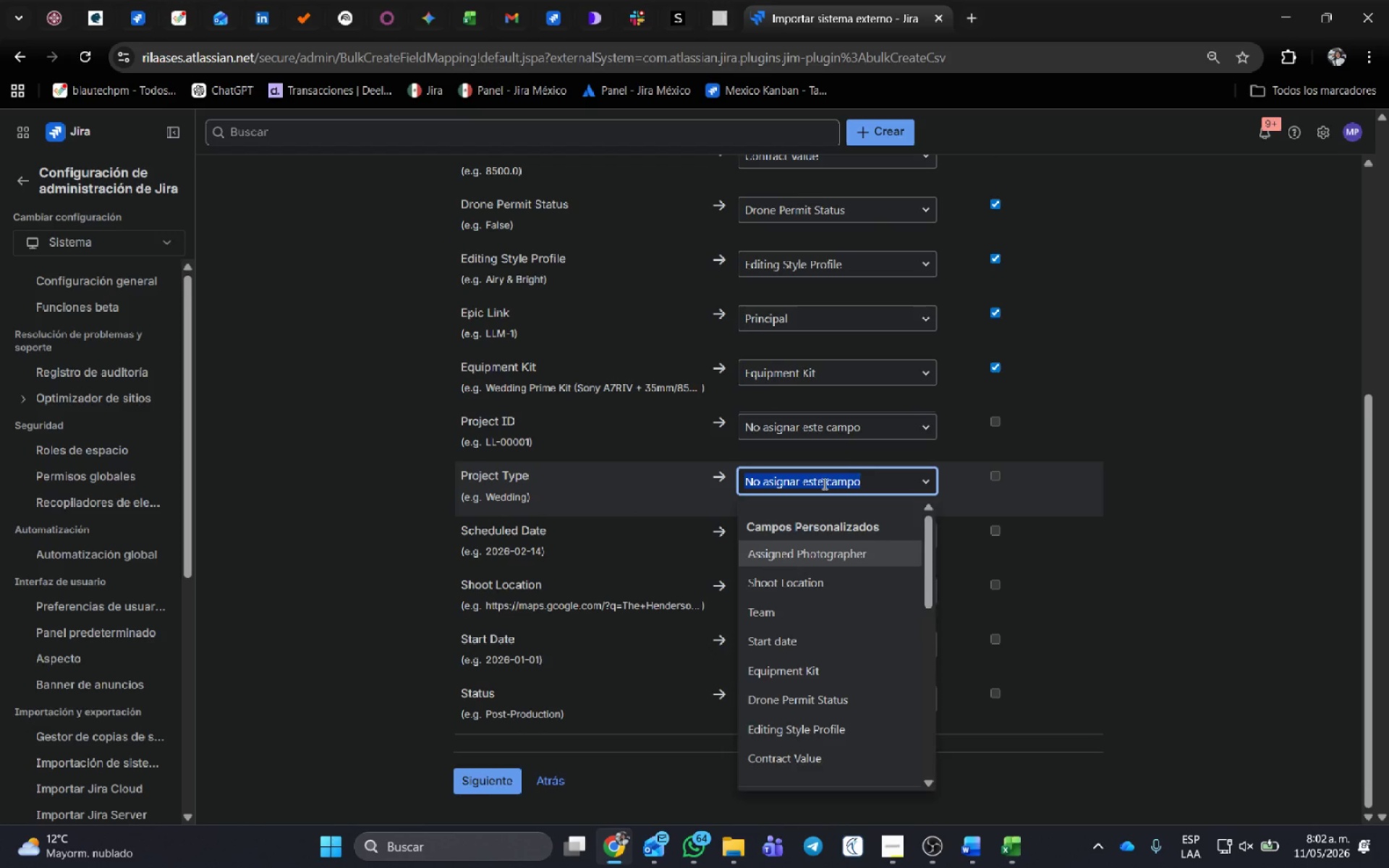 
type(tip)
 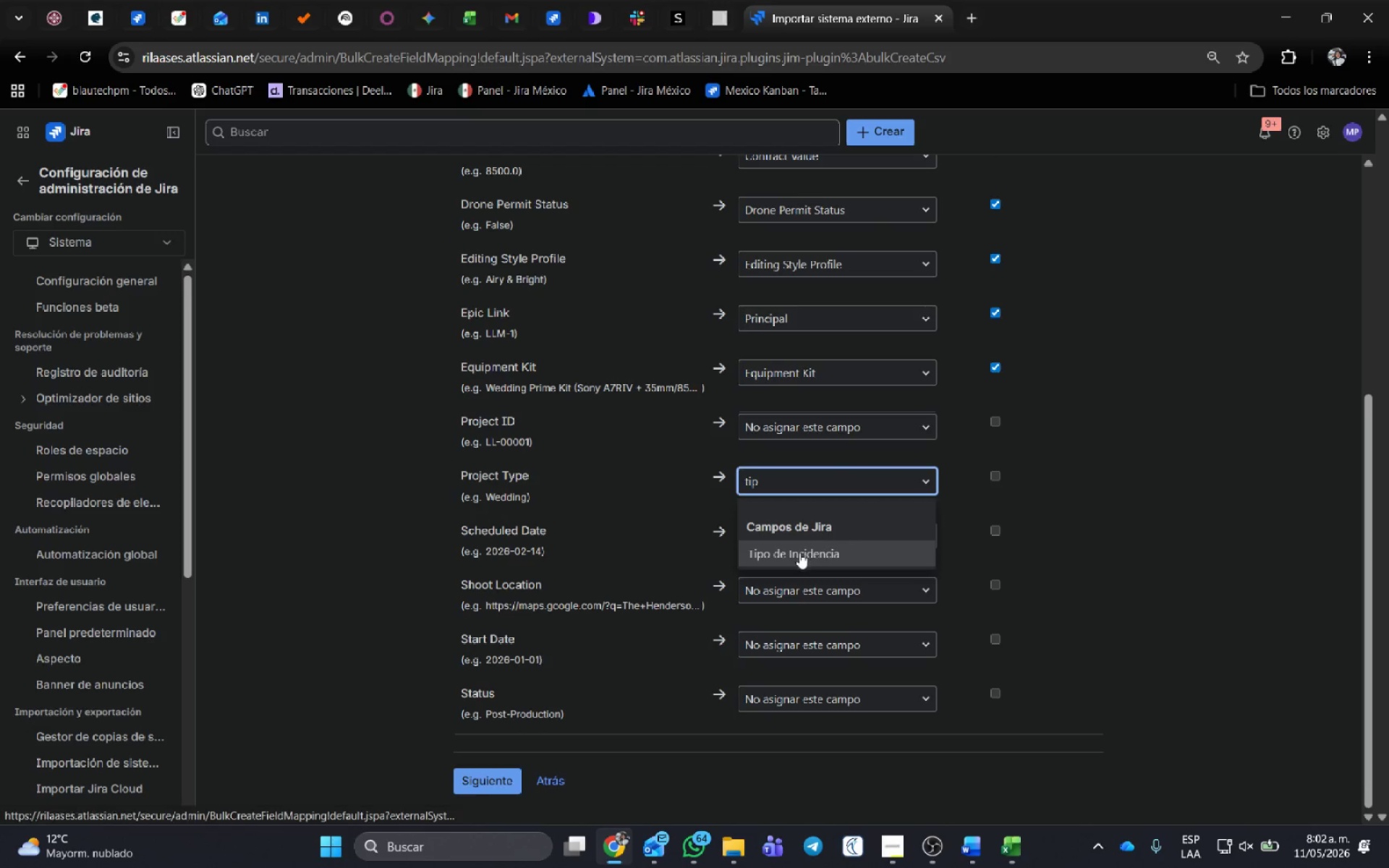 
left_click([799, 553])
 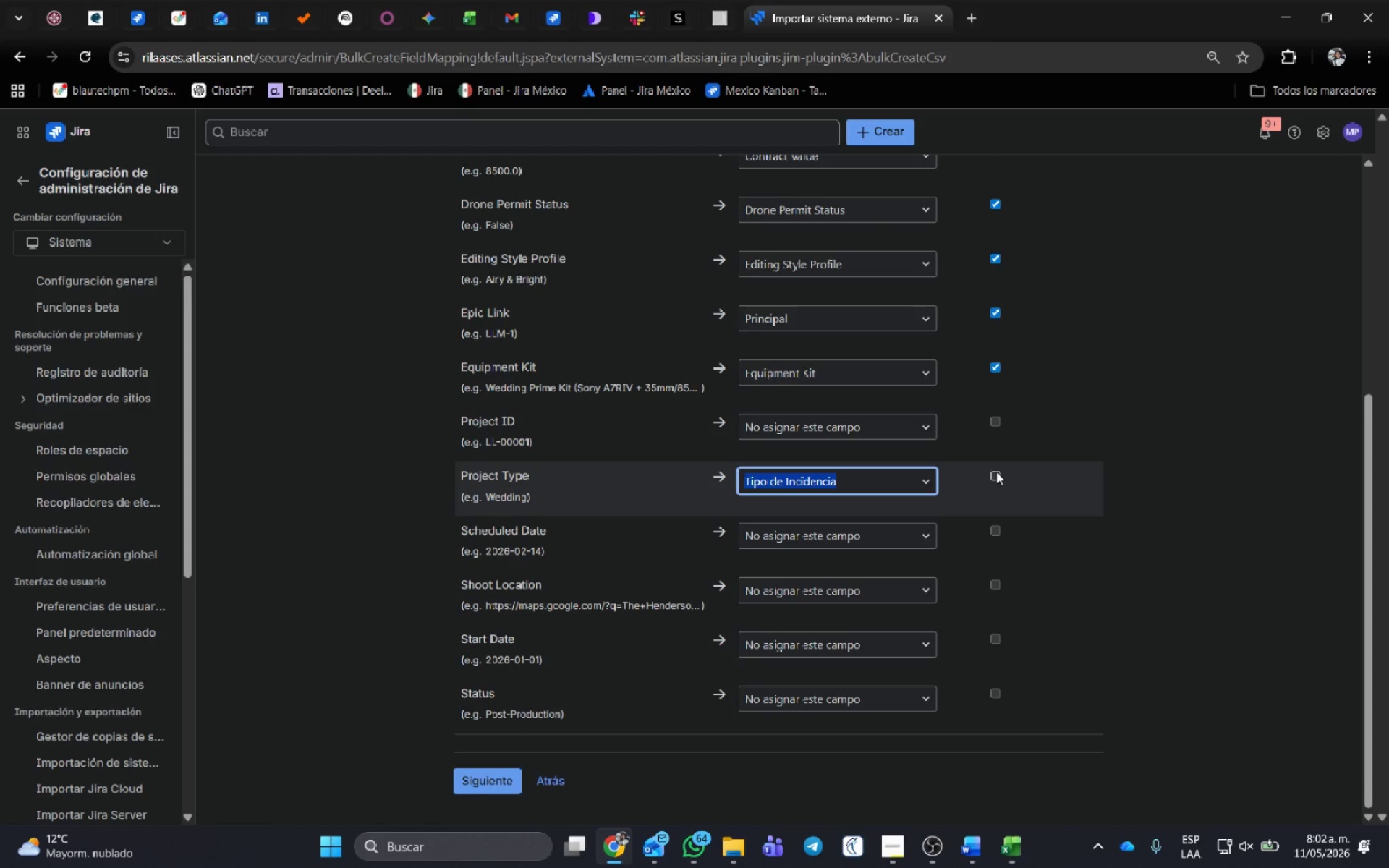 
left_click([995, 472])
 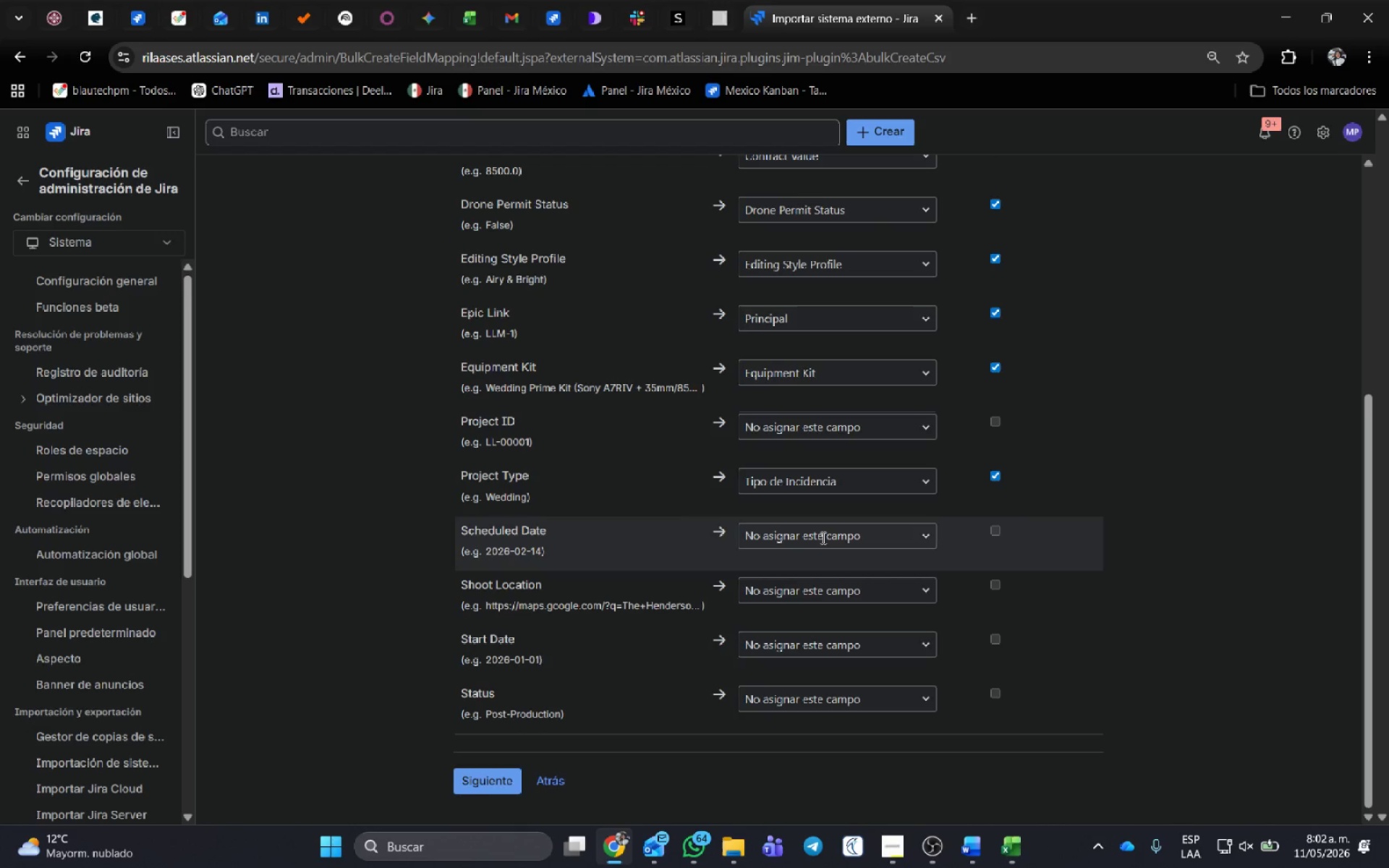 
left_click([822, 537])
 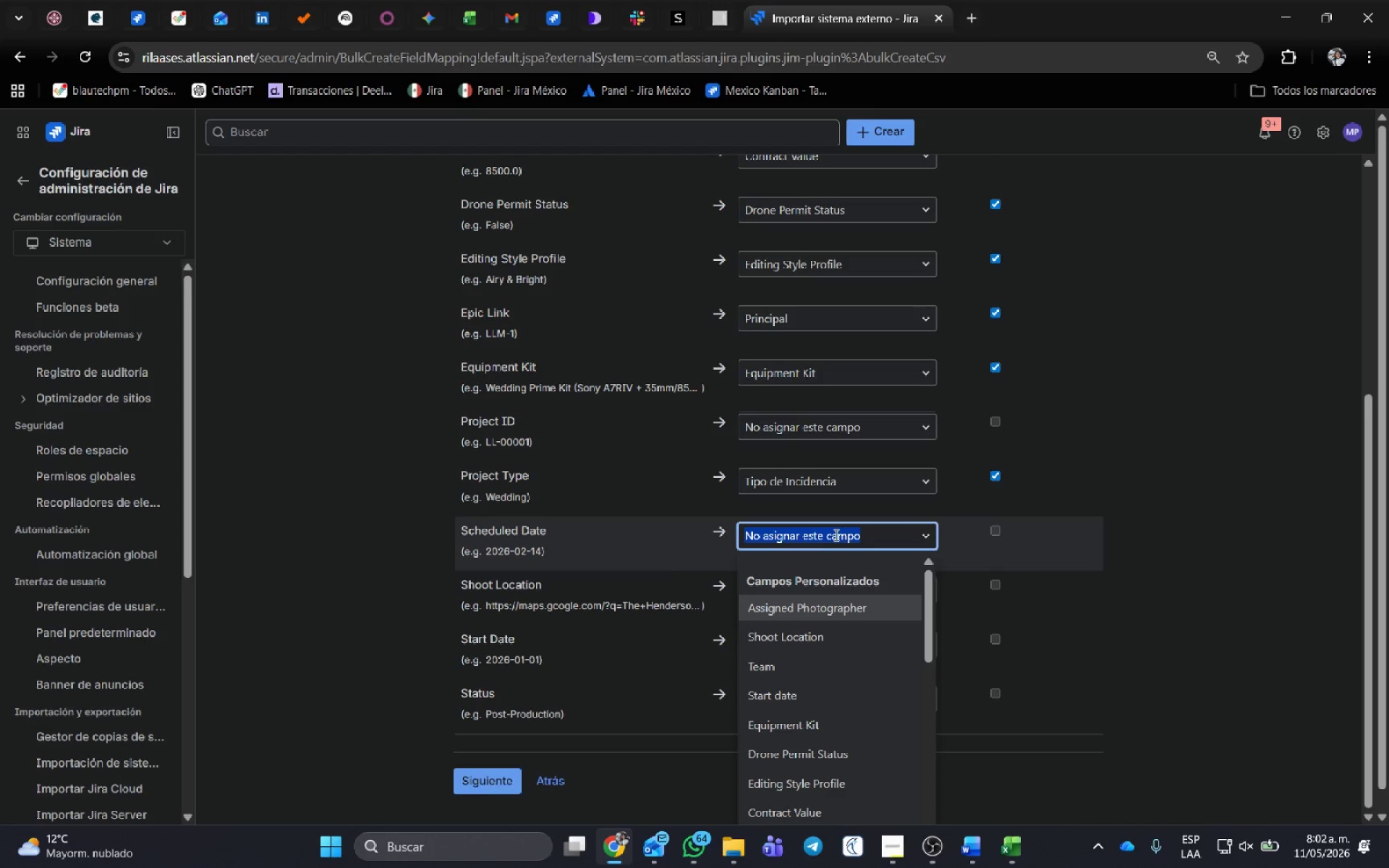 
type(fec)
 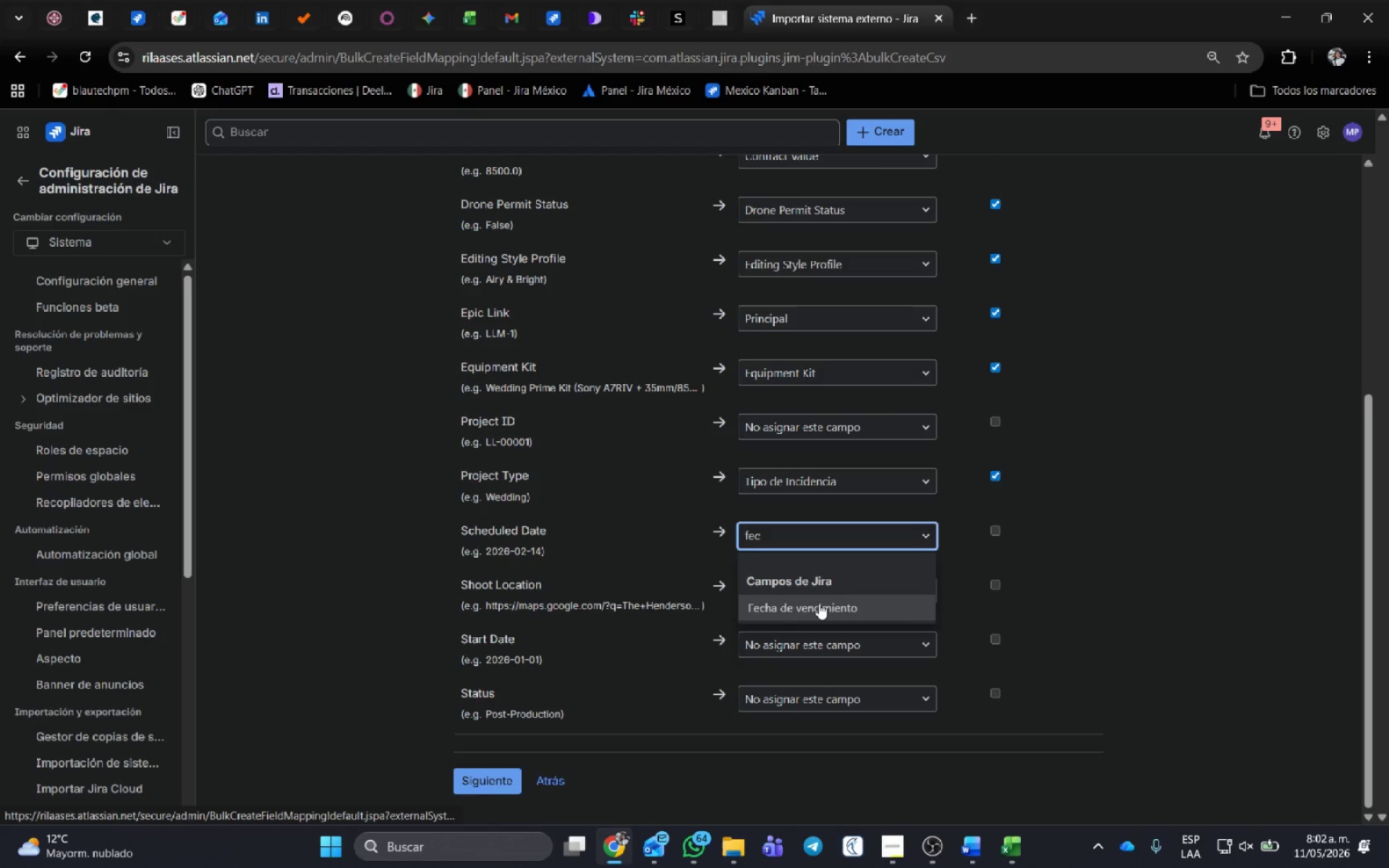 
left_click([819, 603])
 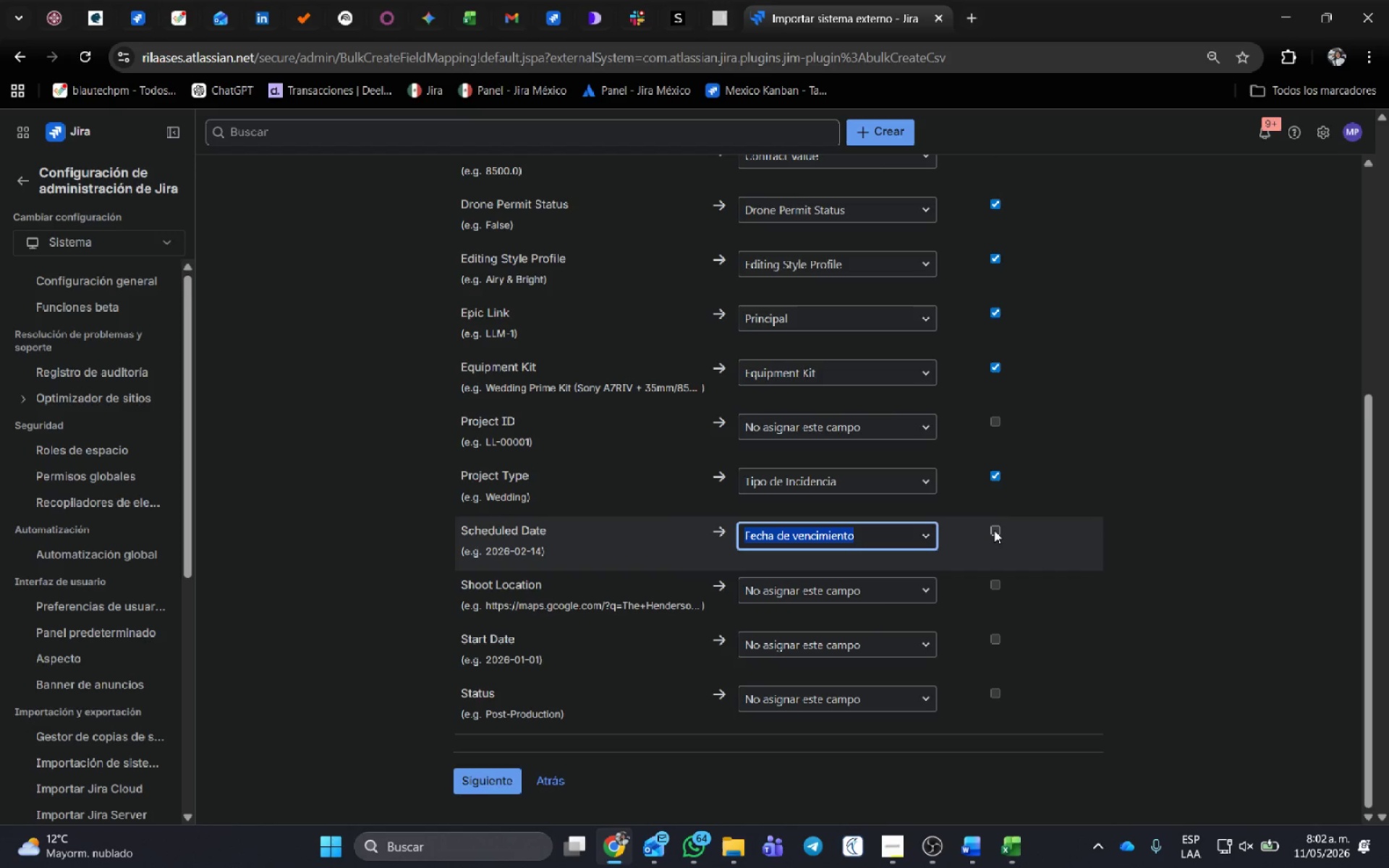 
left_click([995, 530])
 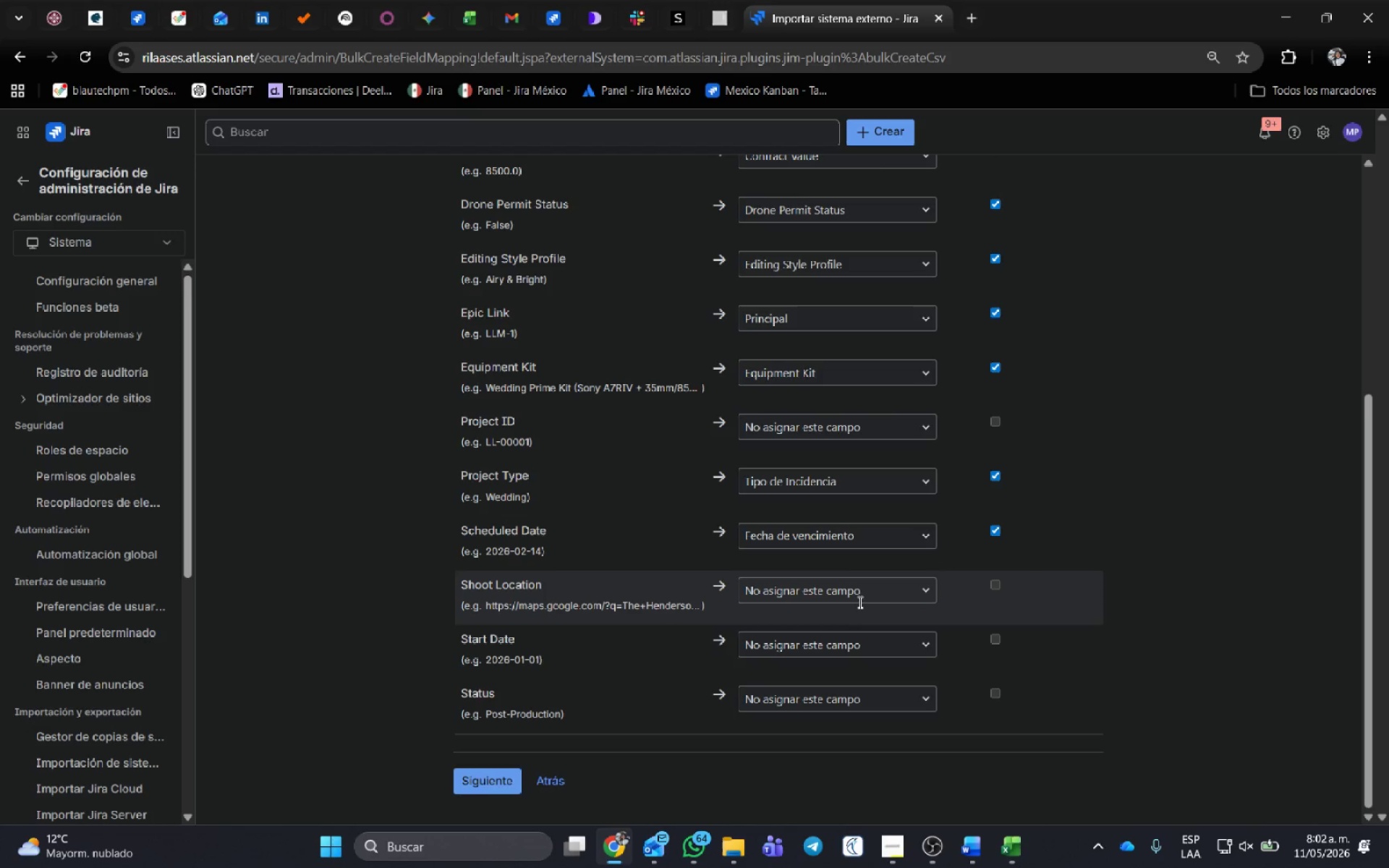 
scroll: coordinate [859, 602], scroll_direction: down, amount: 1.0
 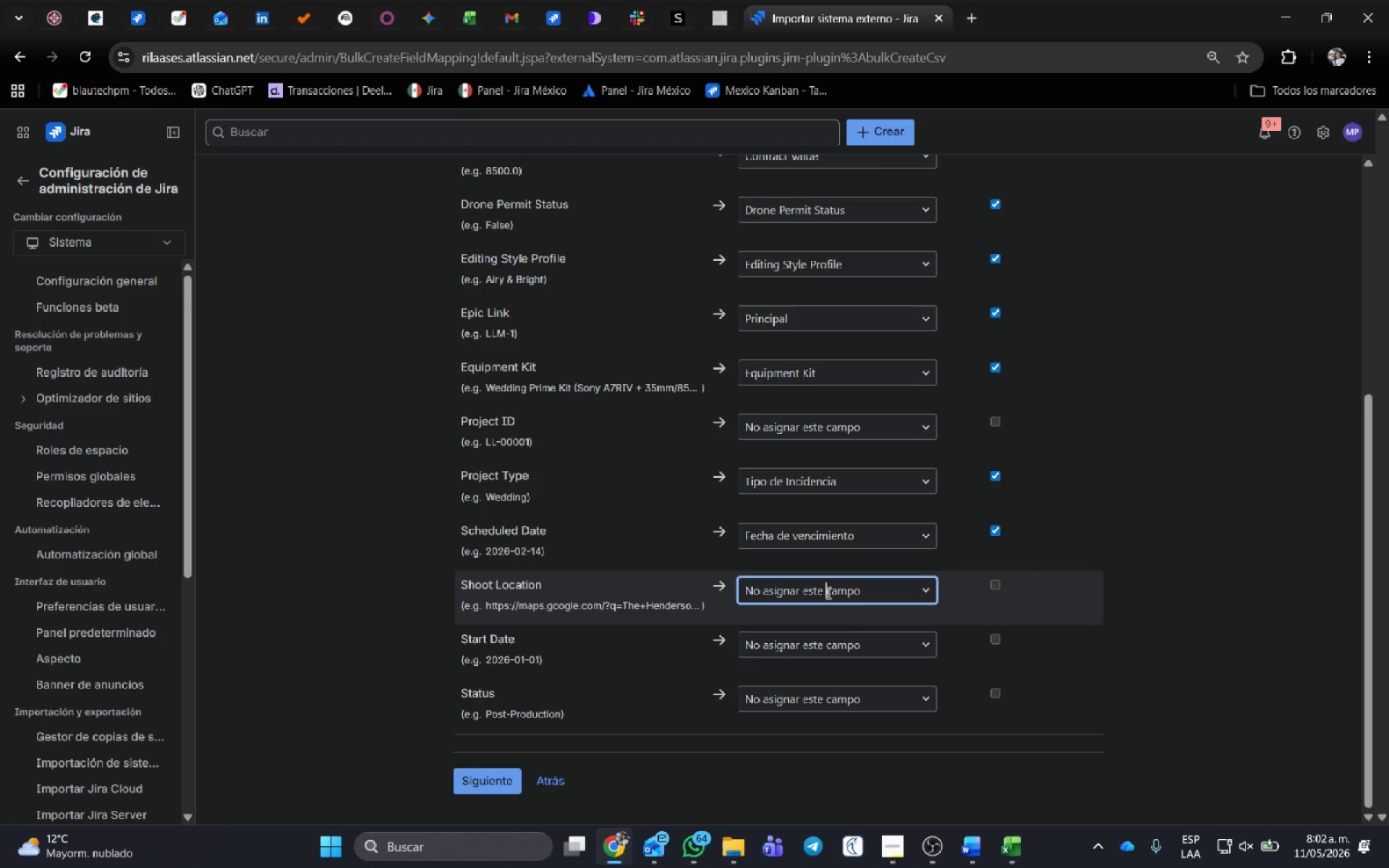 
left_click([827, 592])
 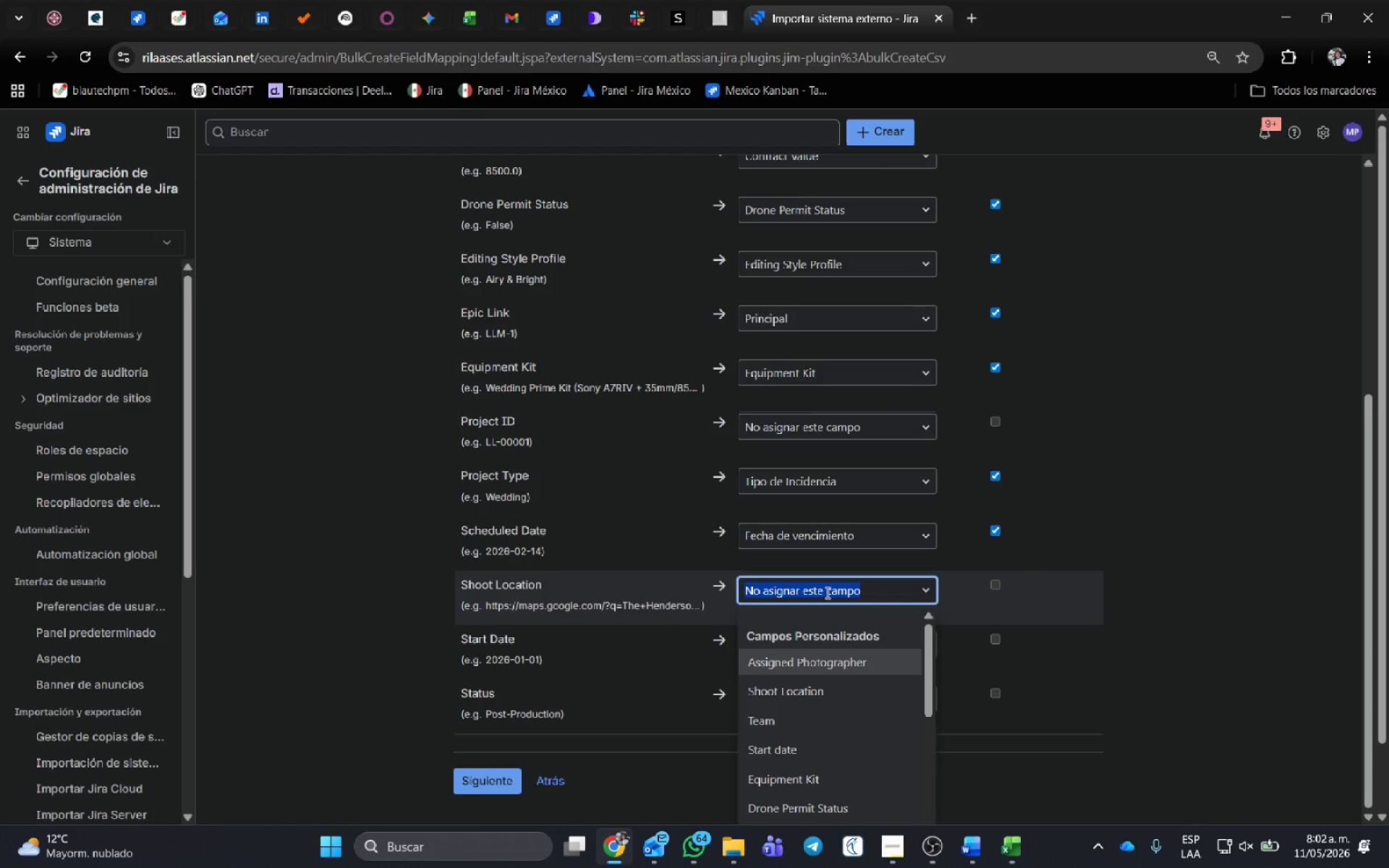 
key(S)
 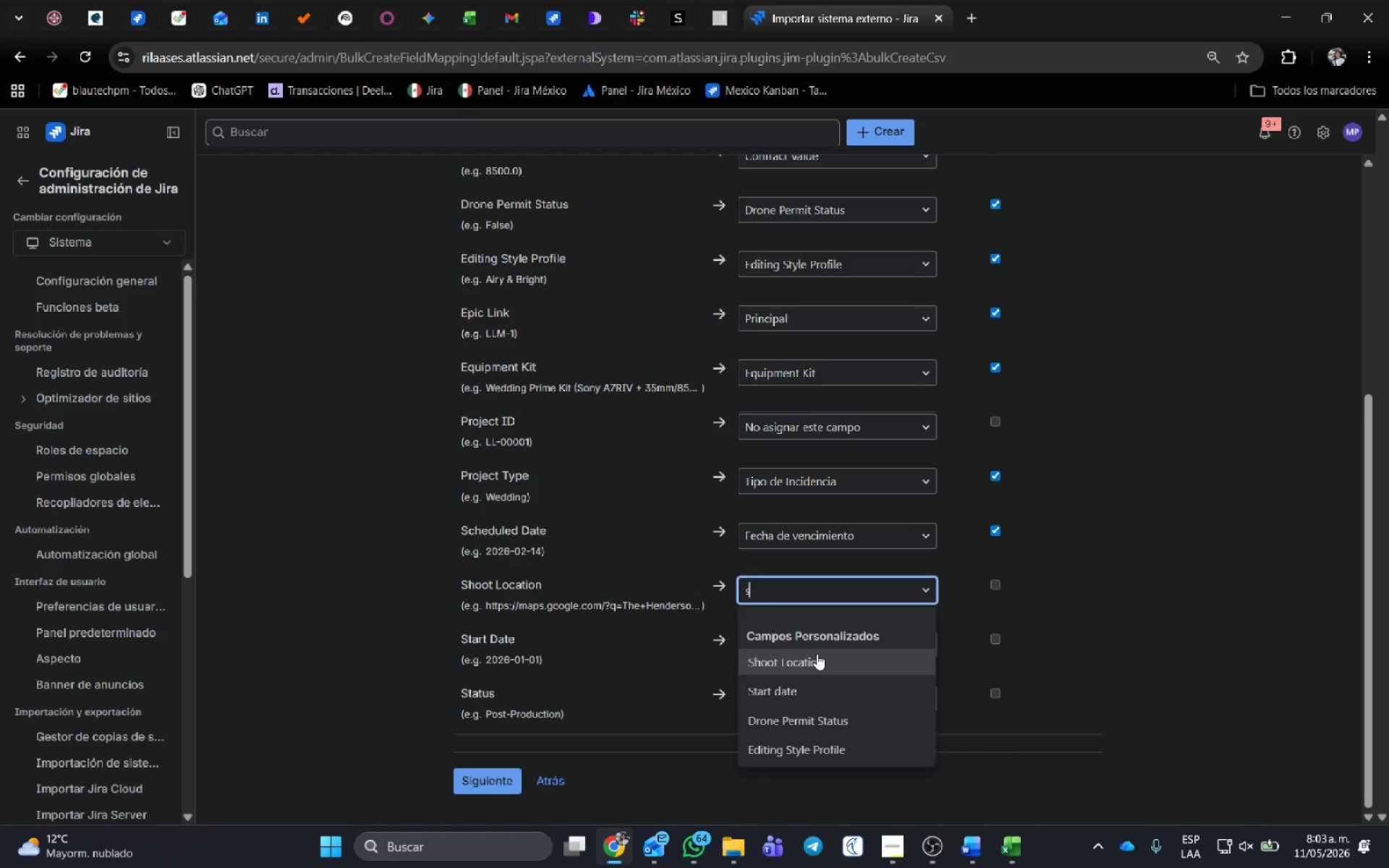 
left_click([815, 663])
 